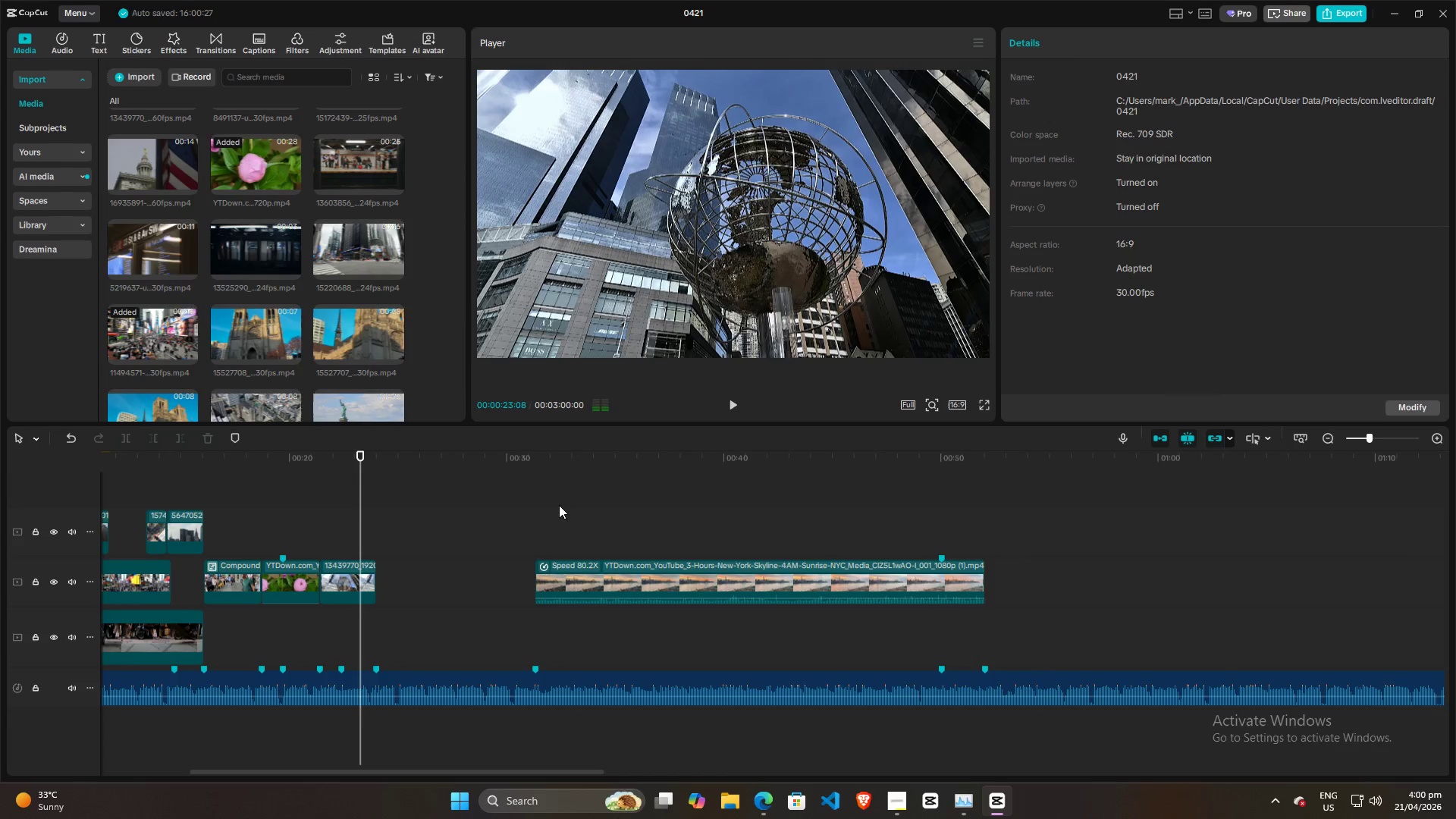 
left_click([559, 505])
 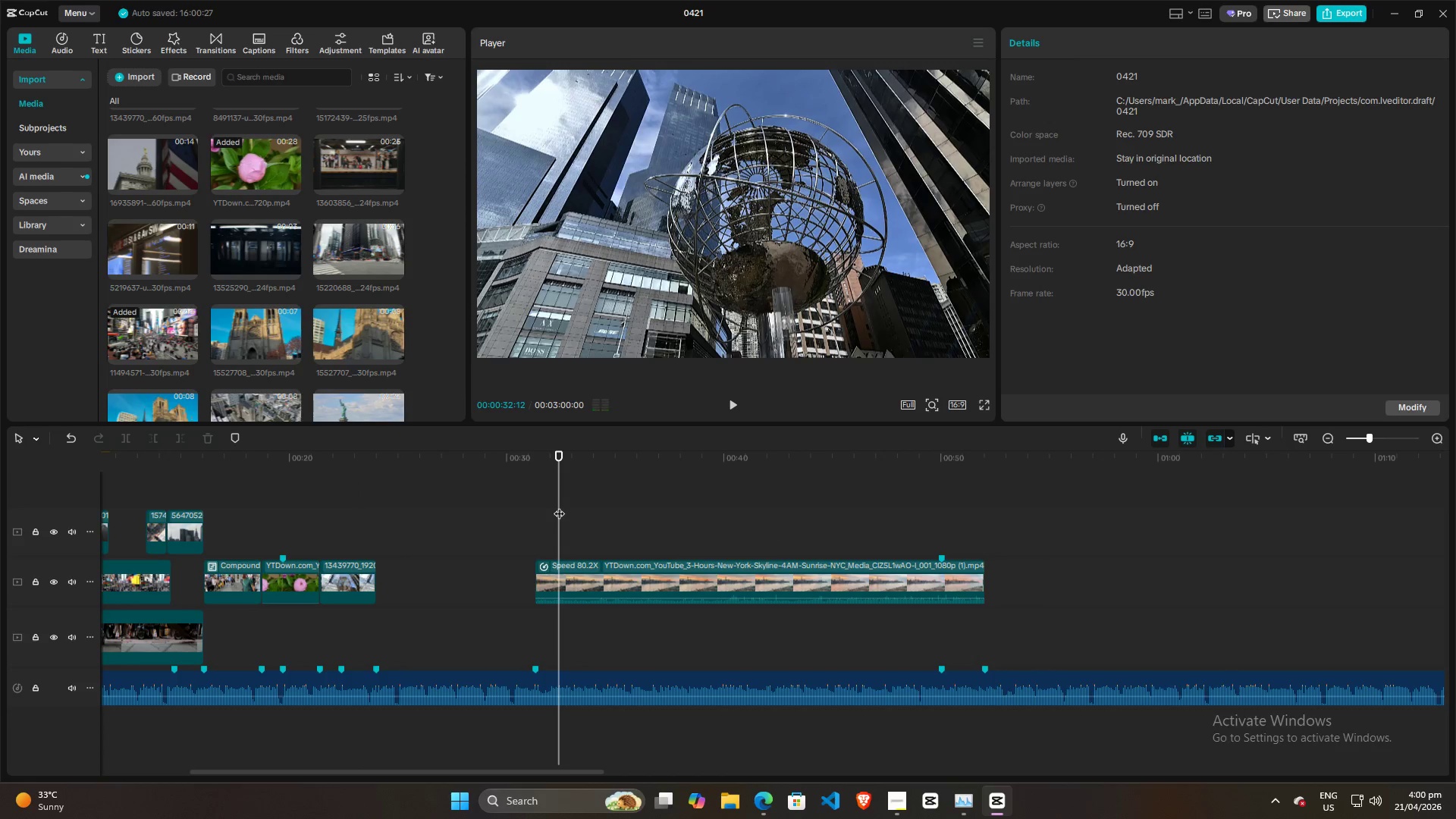 
key(Space)
 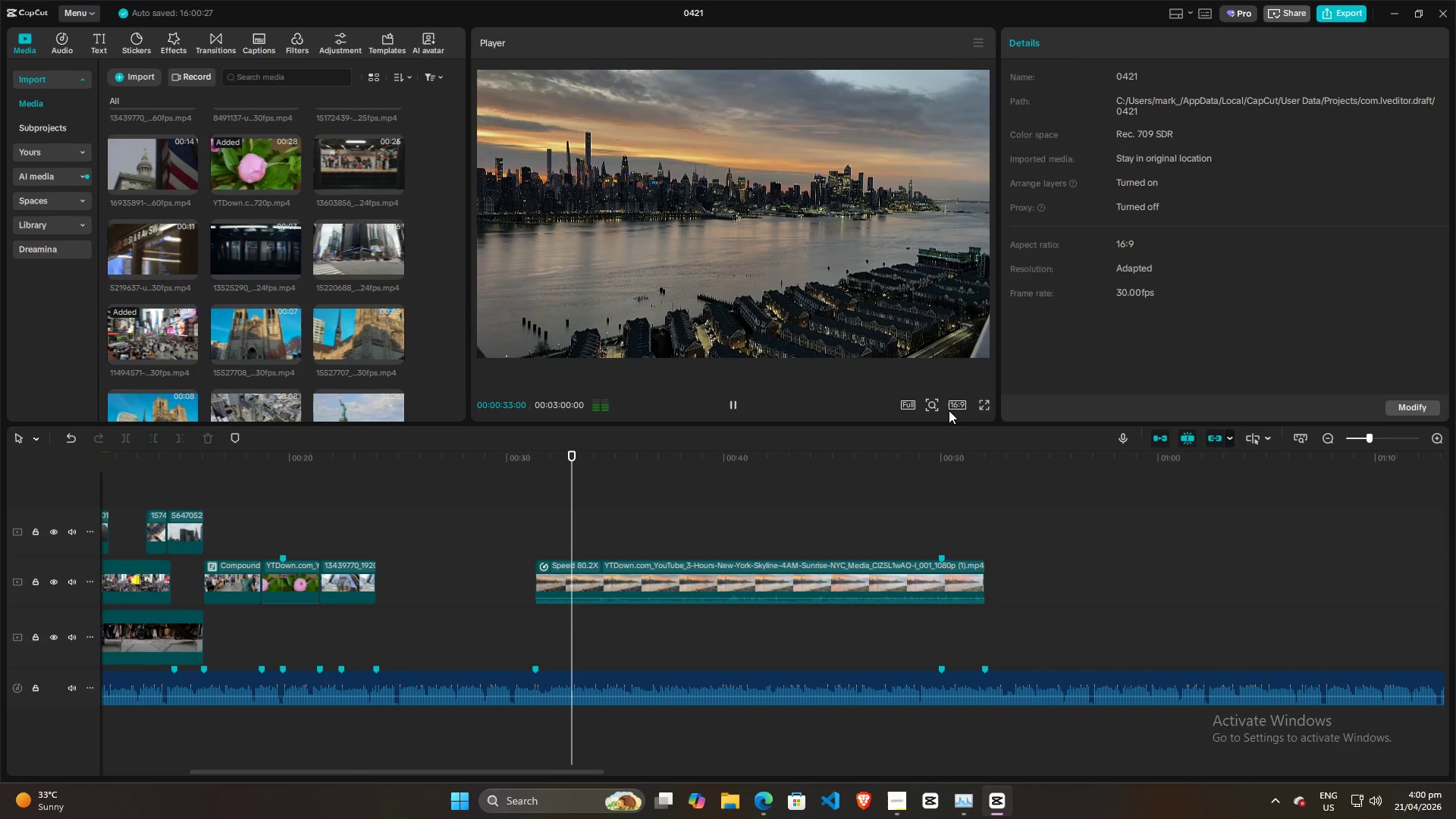 
left_click([983, 407])
 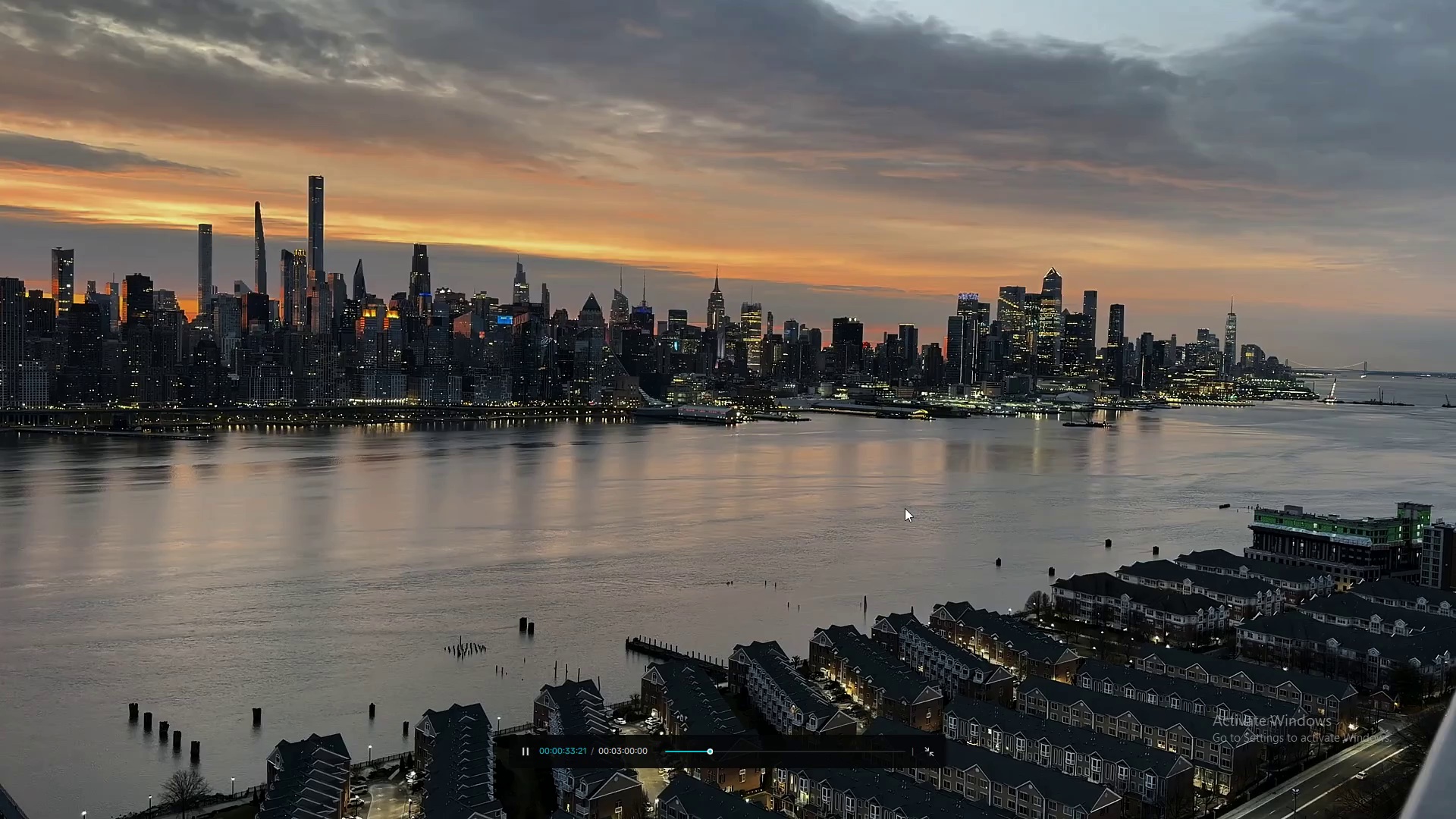 
key(Escape)
 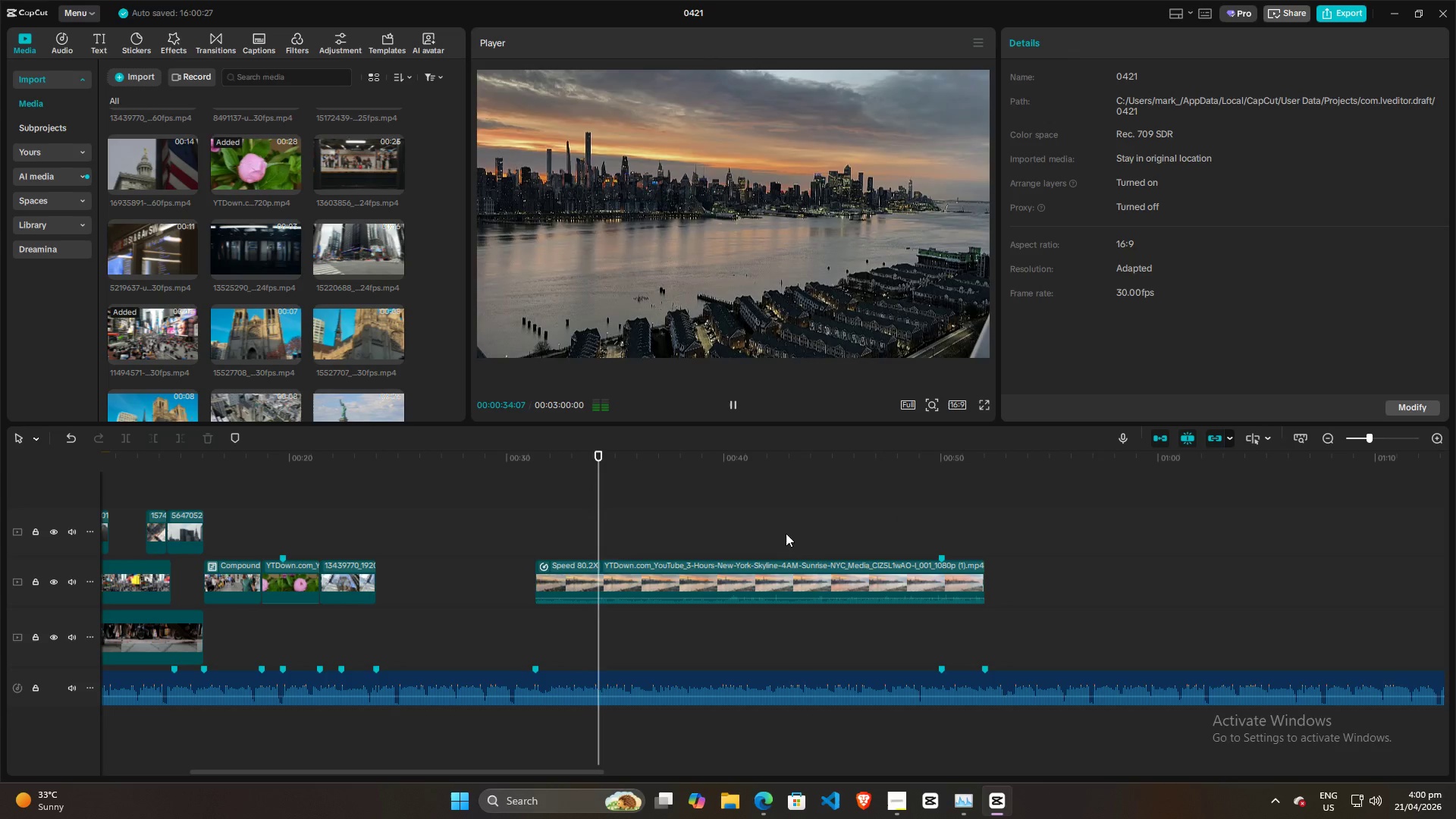 
left_click([940, 512])
 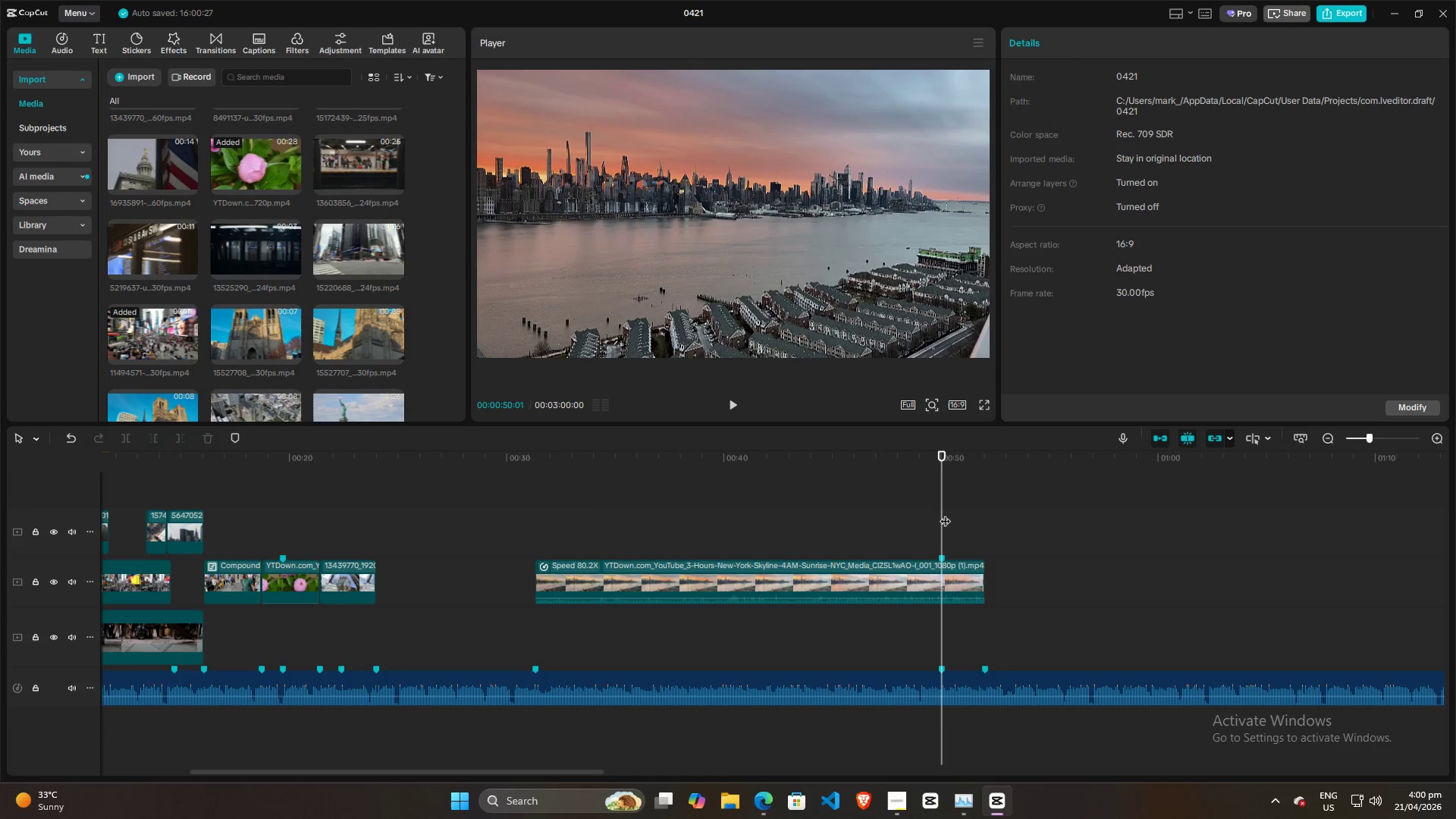 
left_click_drag(start_coordinate=[944, 513], to_coordinate=[628, 527])
 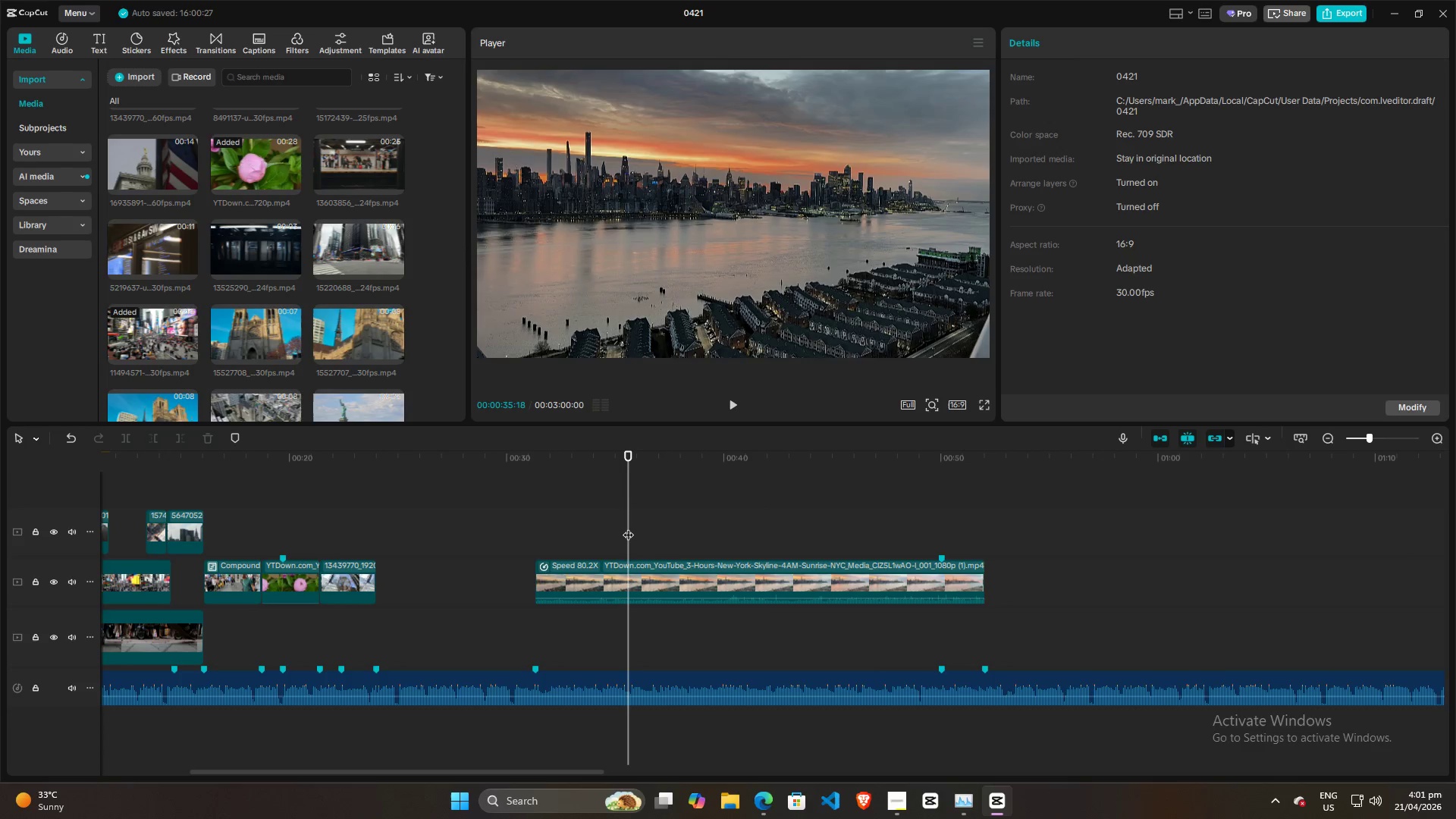 
key(Space)
 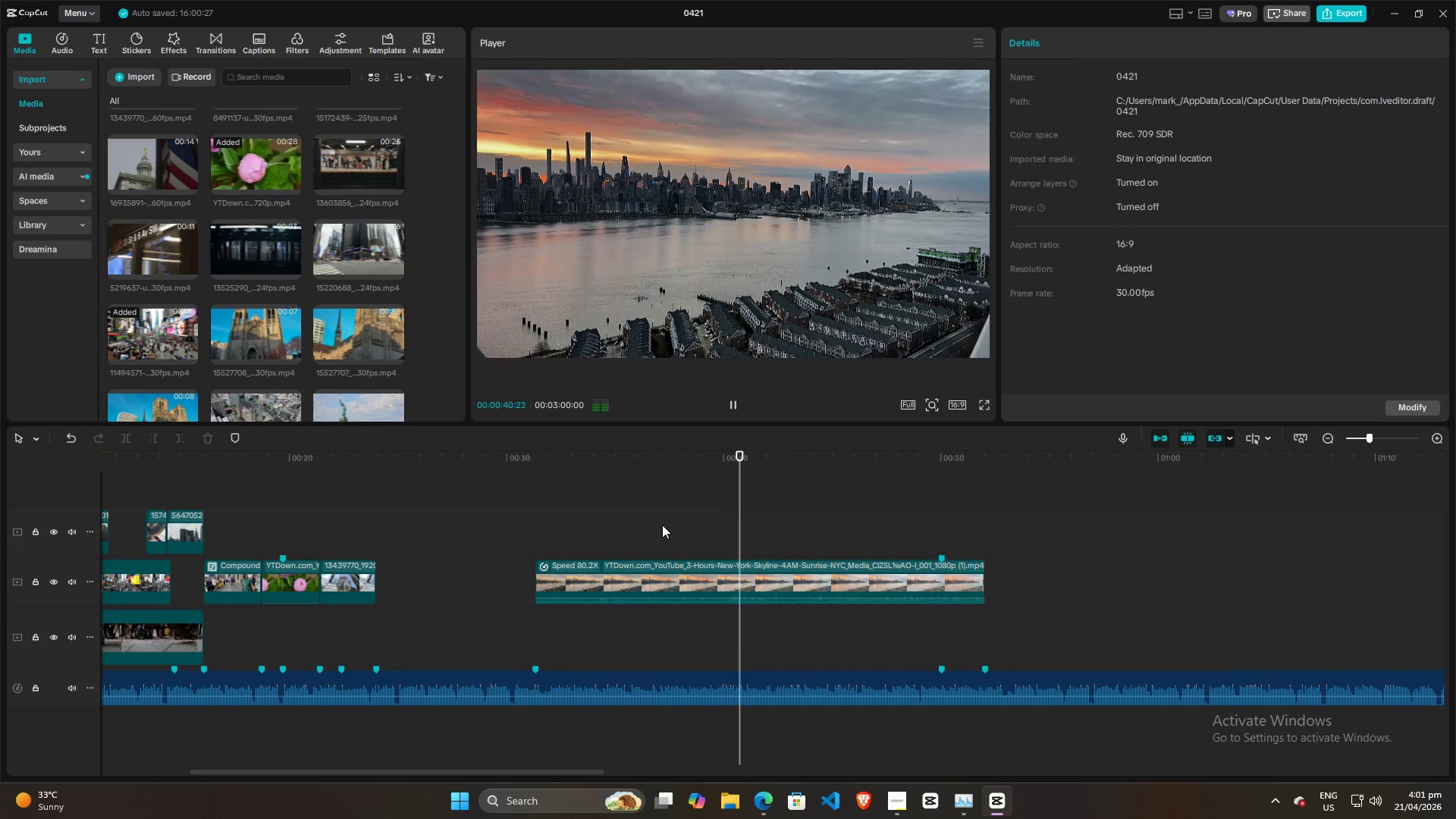 
wait(7.3)
 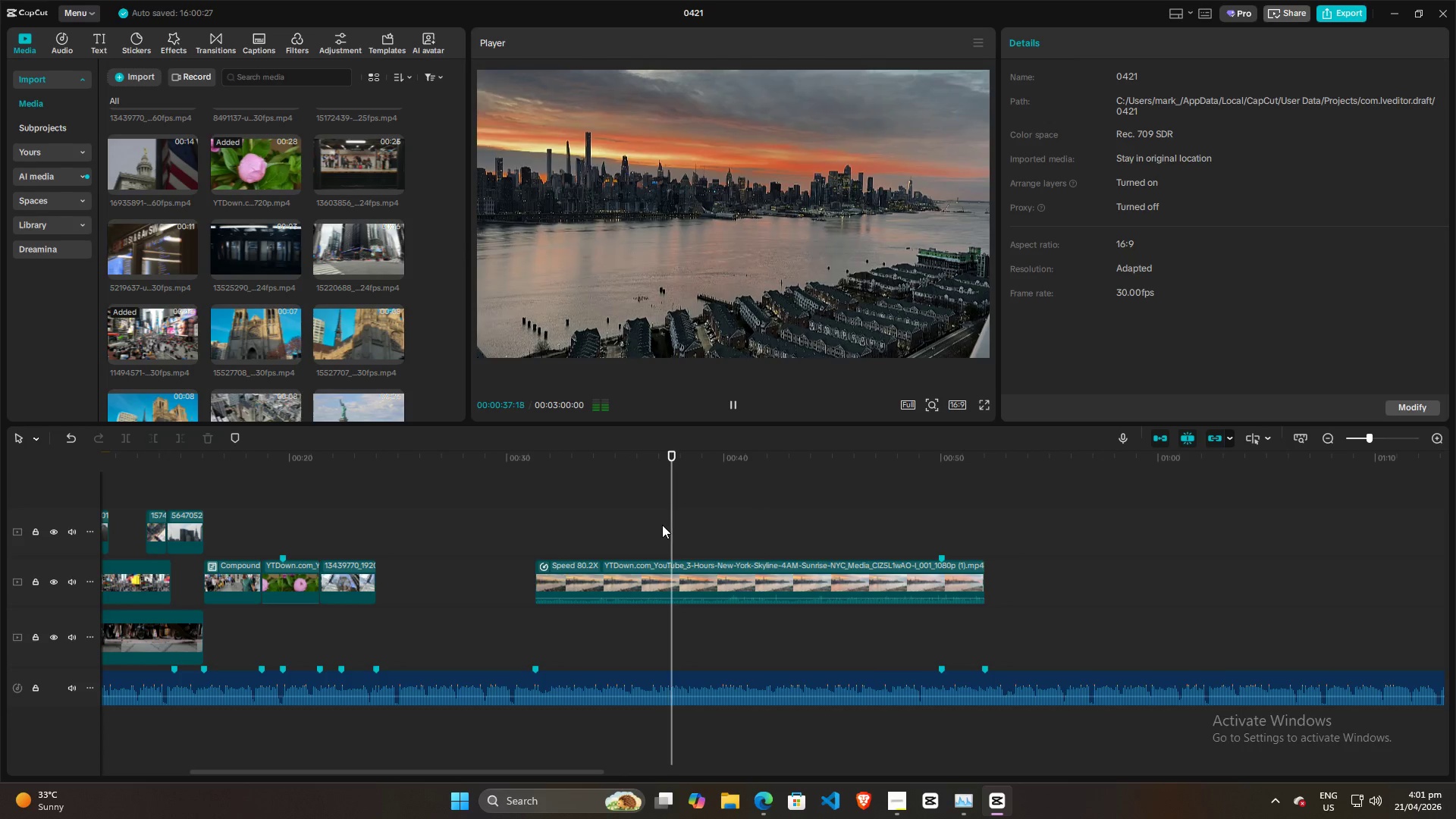 
left_click([709, 516])
 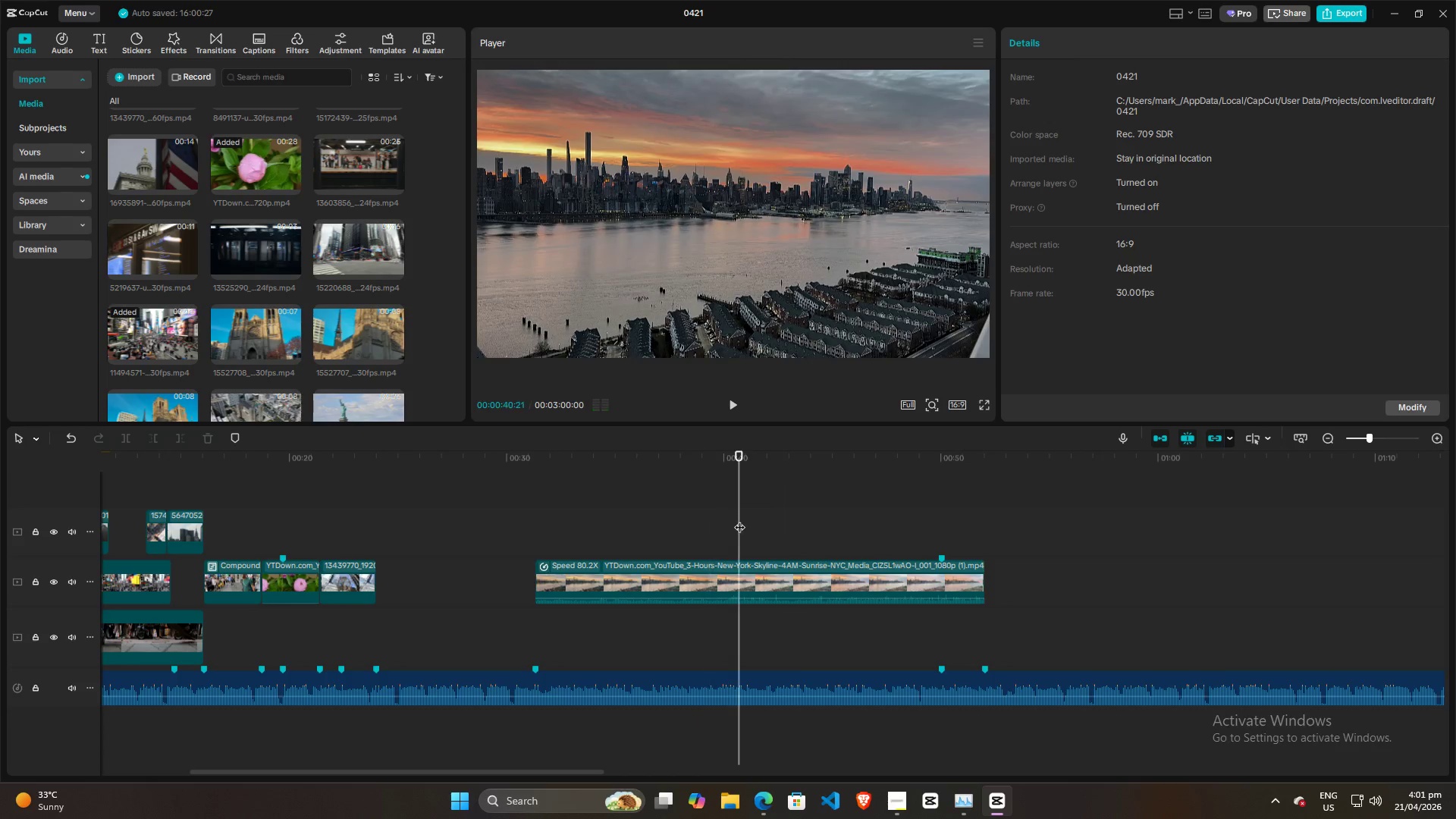 
key(Space)
 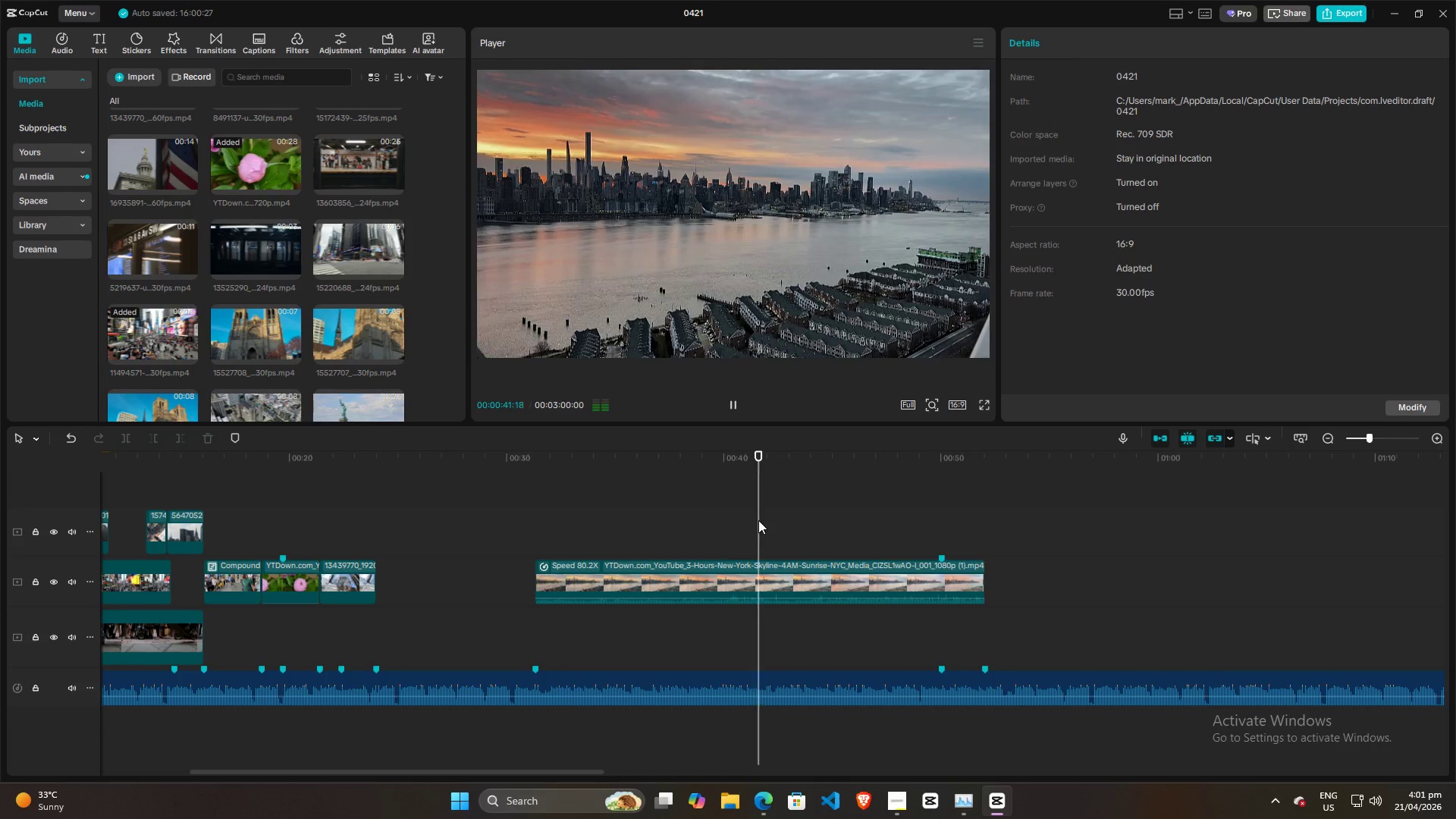 
left_click([731, 525])
 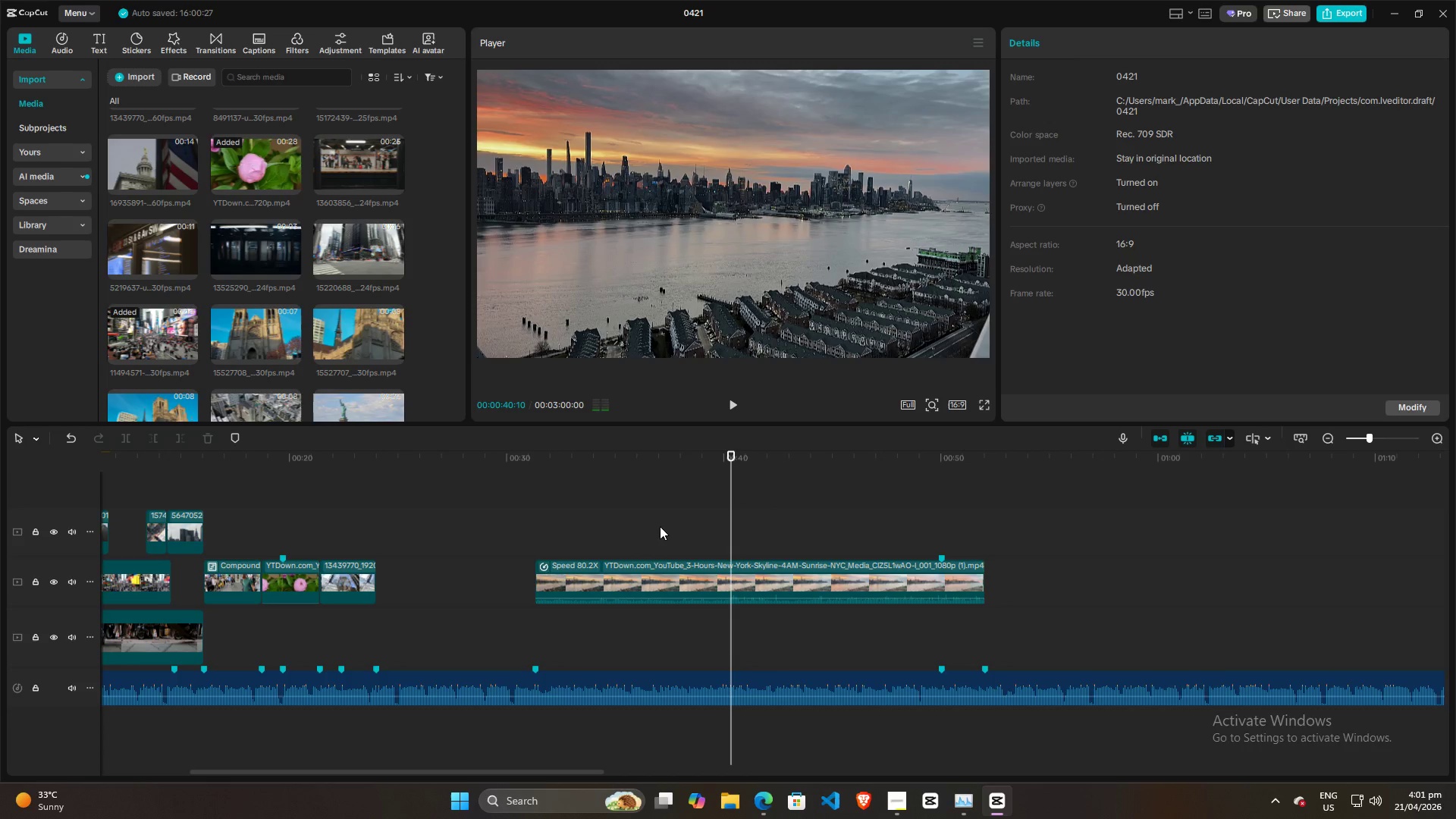 
left_click([591, 529])
 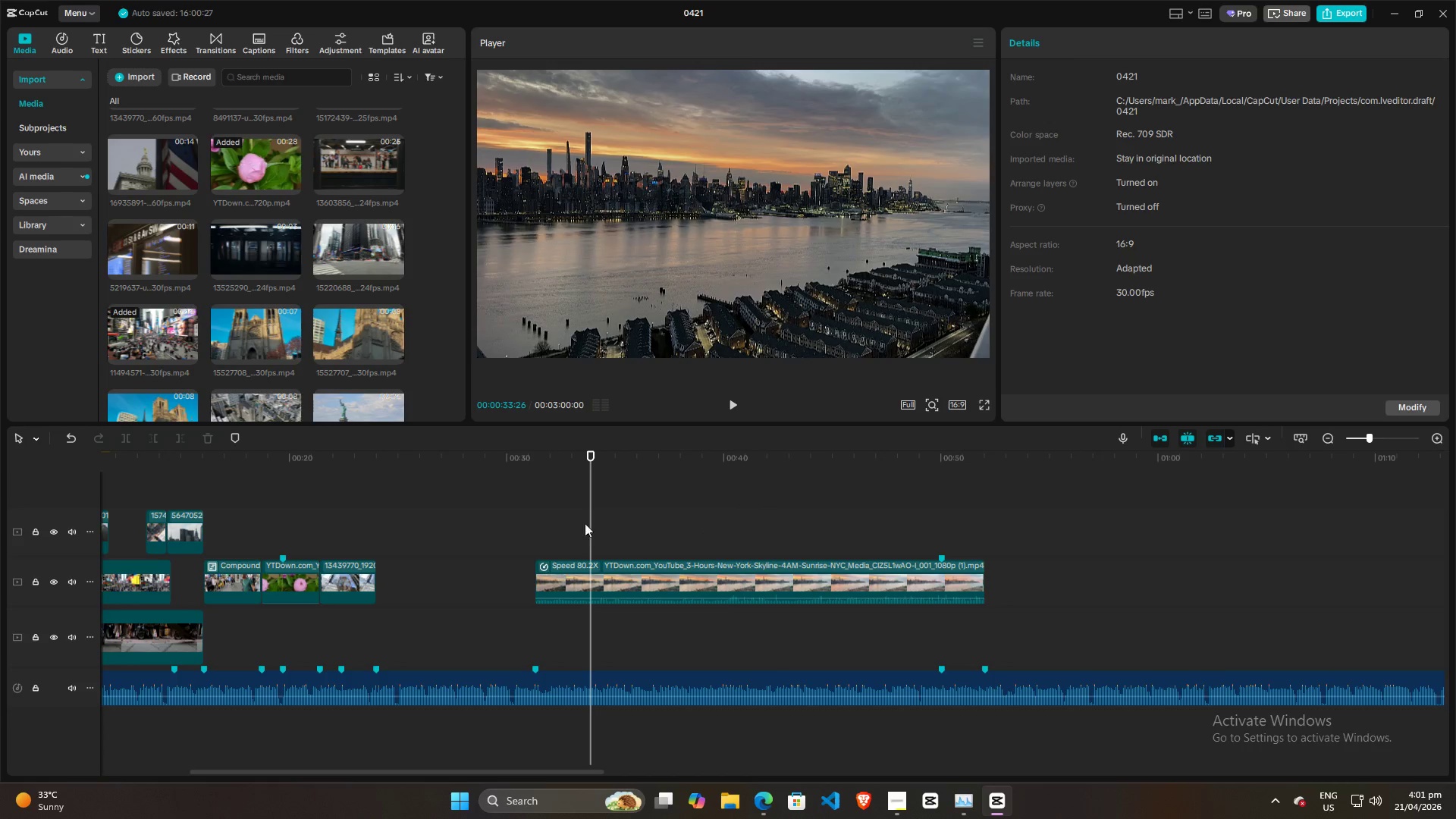 
left_click_drag(start_coordinate=[590, 522], to_coordinate=[536, 522])
 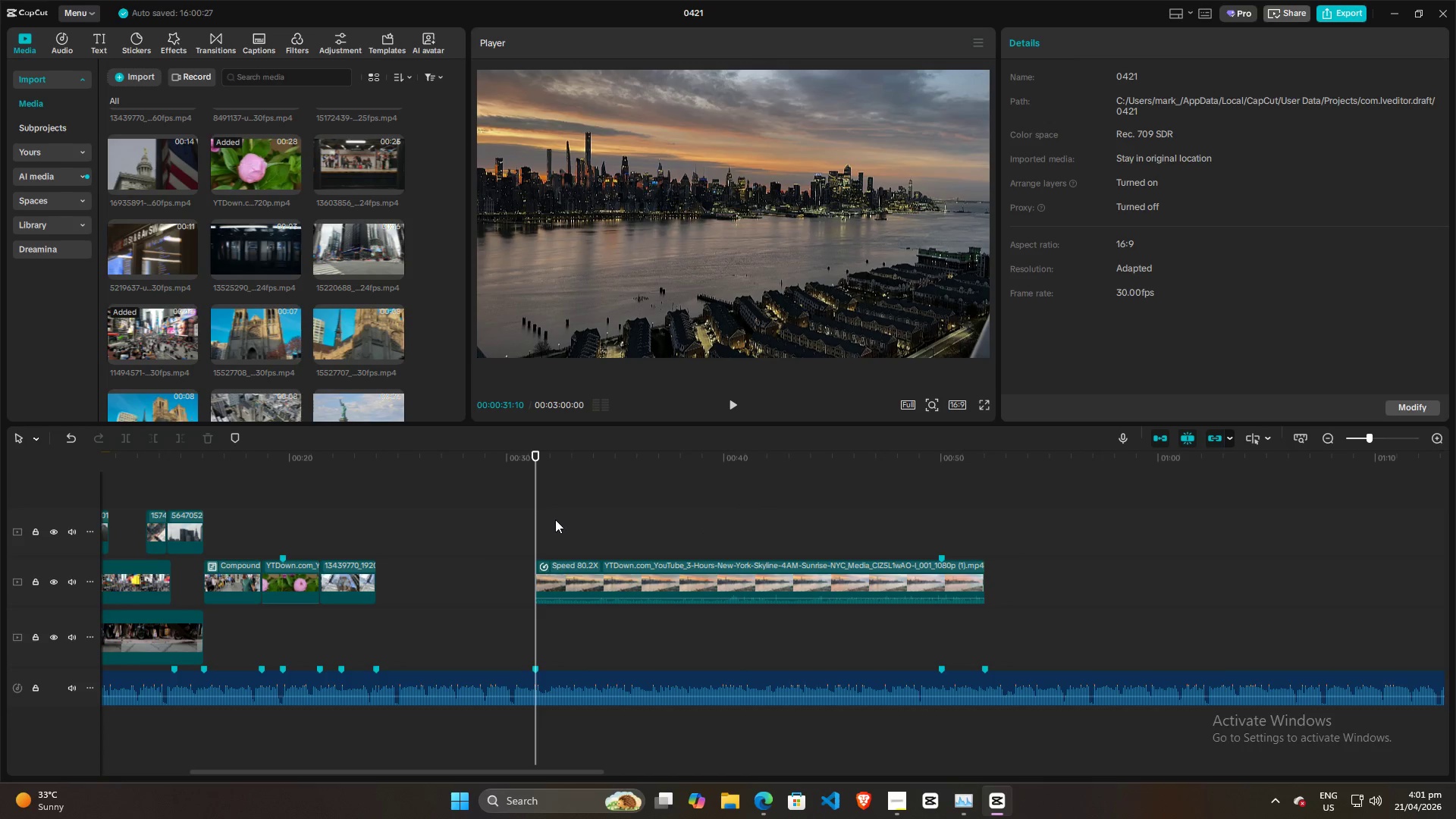 
left_click_drag(start_coordinate=[541, 513], to_coordinate=[777, 526])
 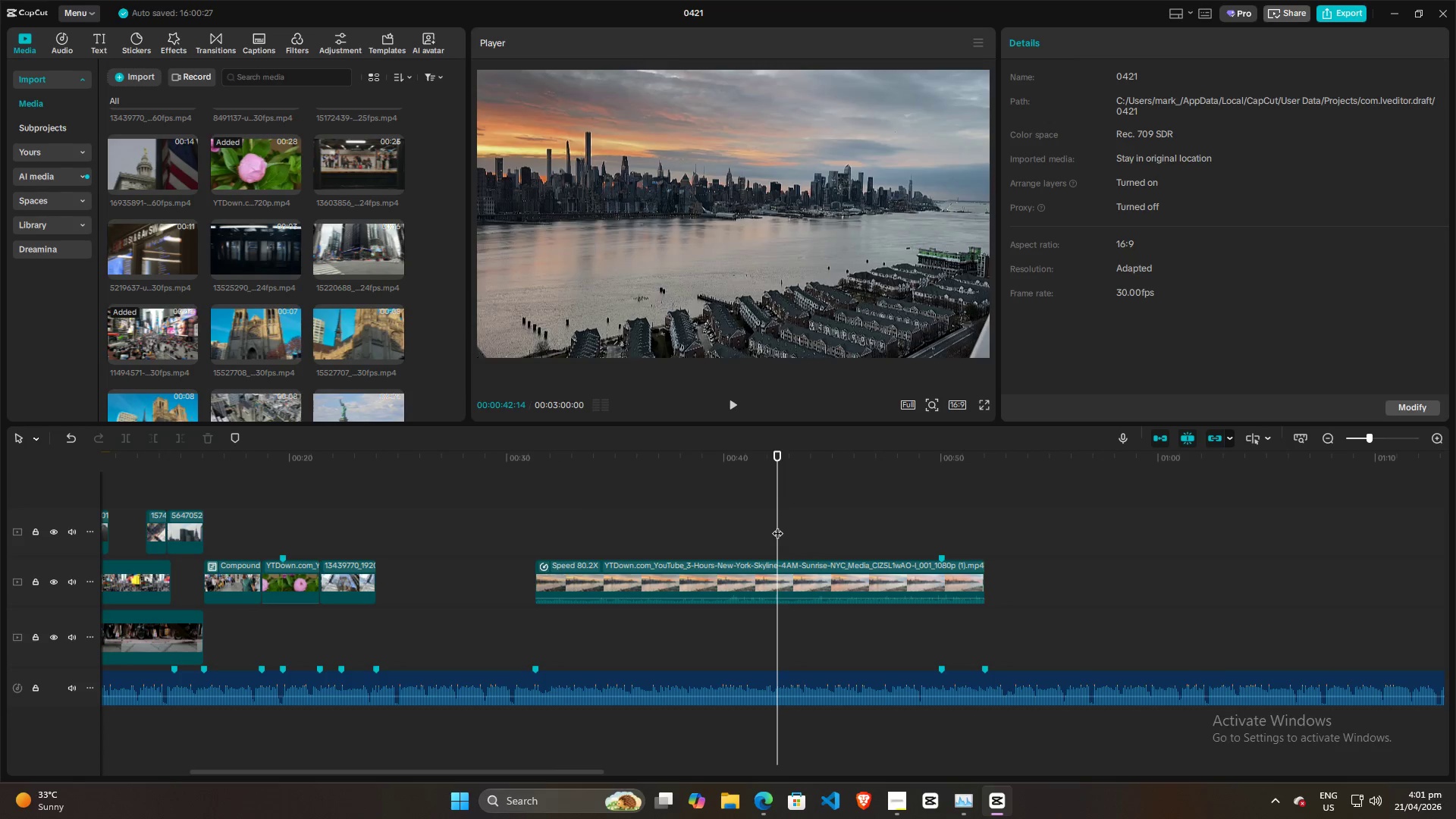 
key(Space)
 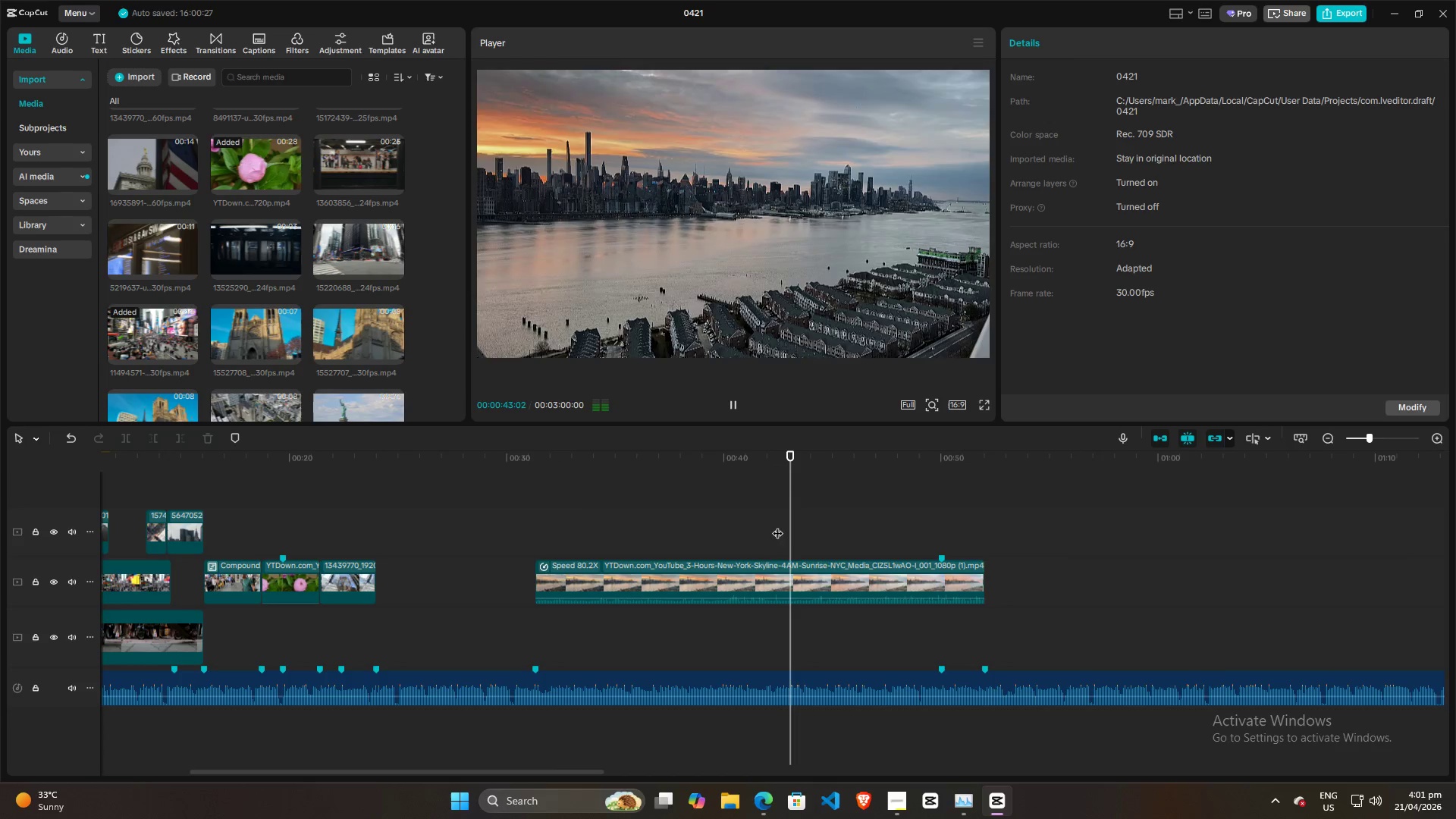 
key(Space)
 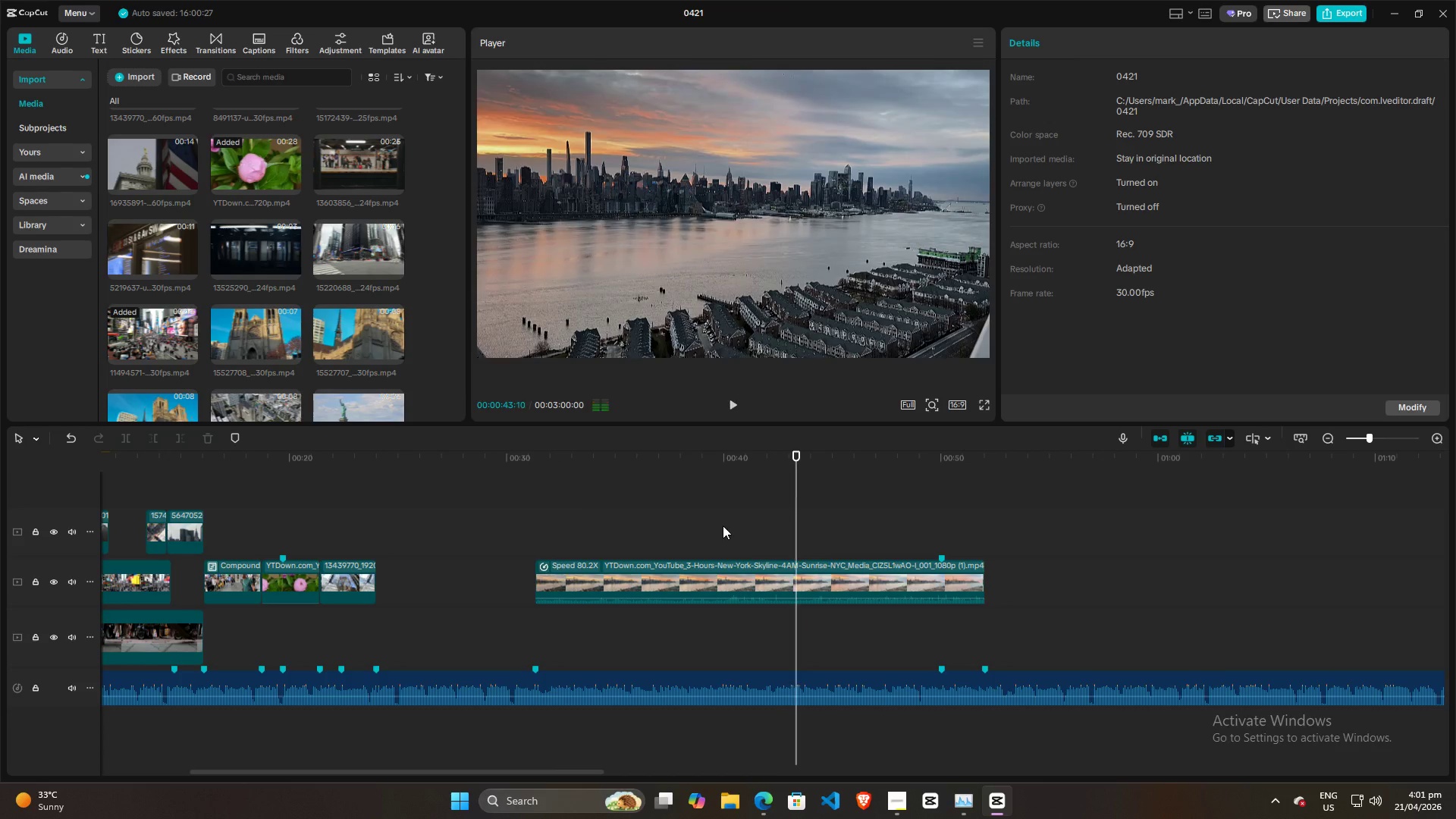 
left_click([714, 526])
 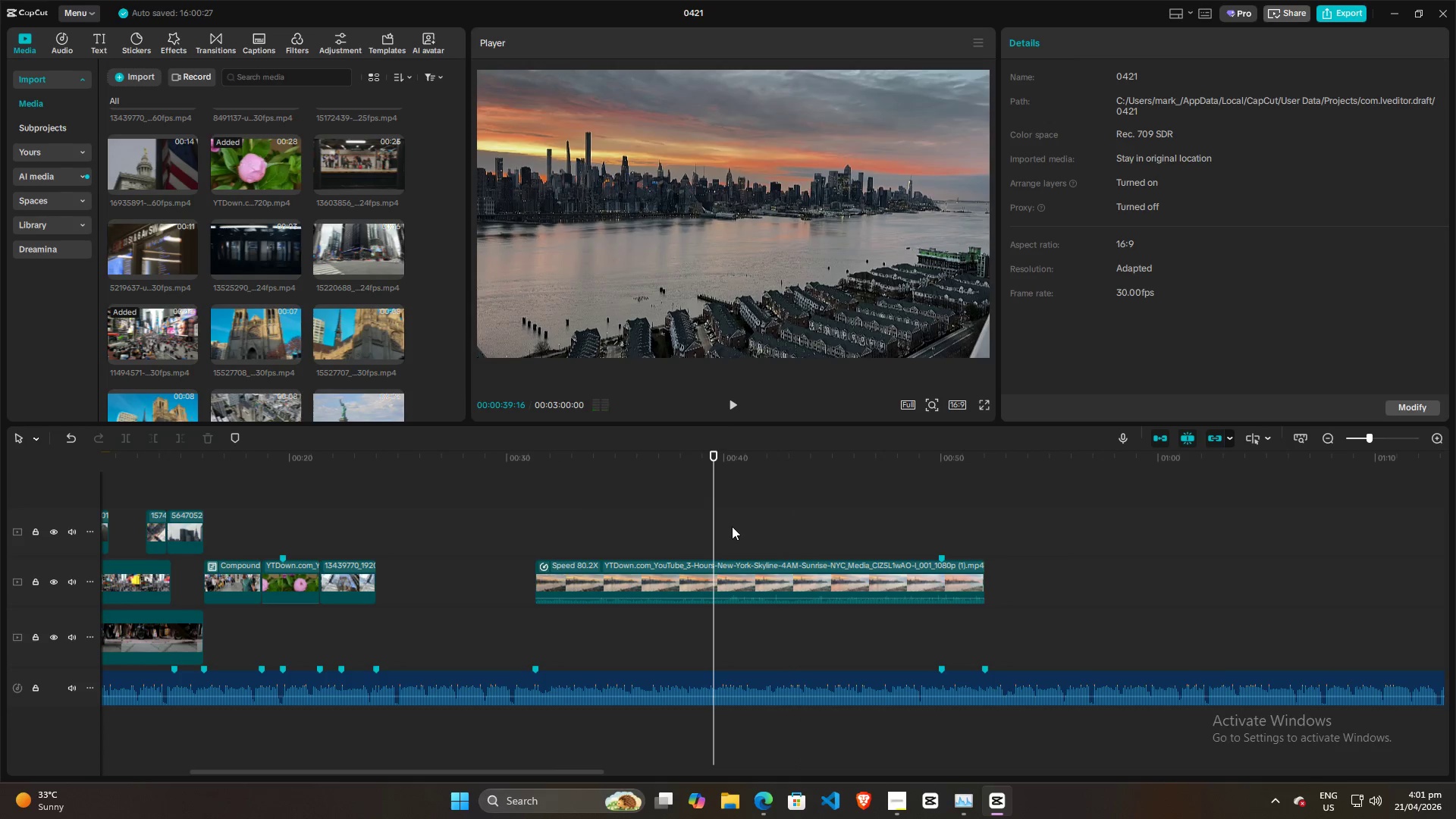 
key(Space)
 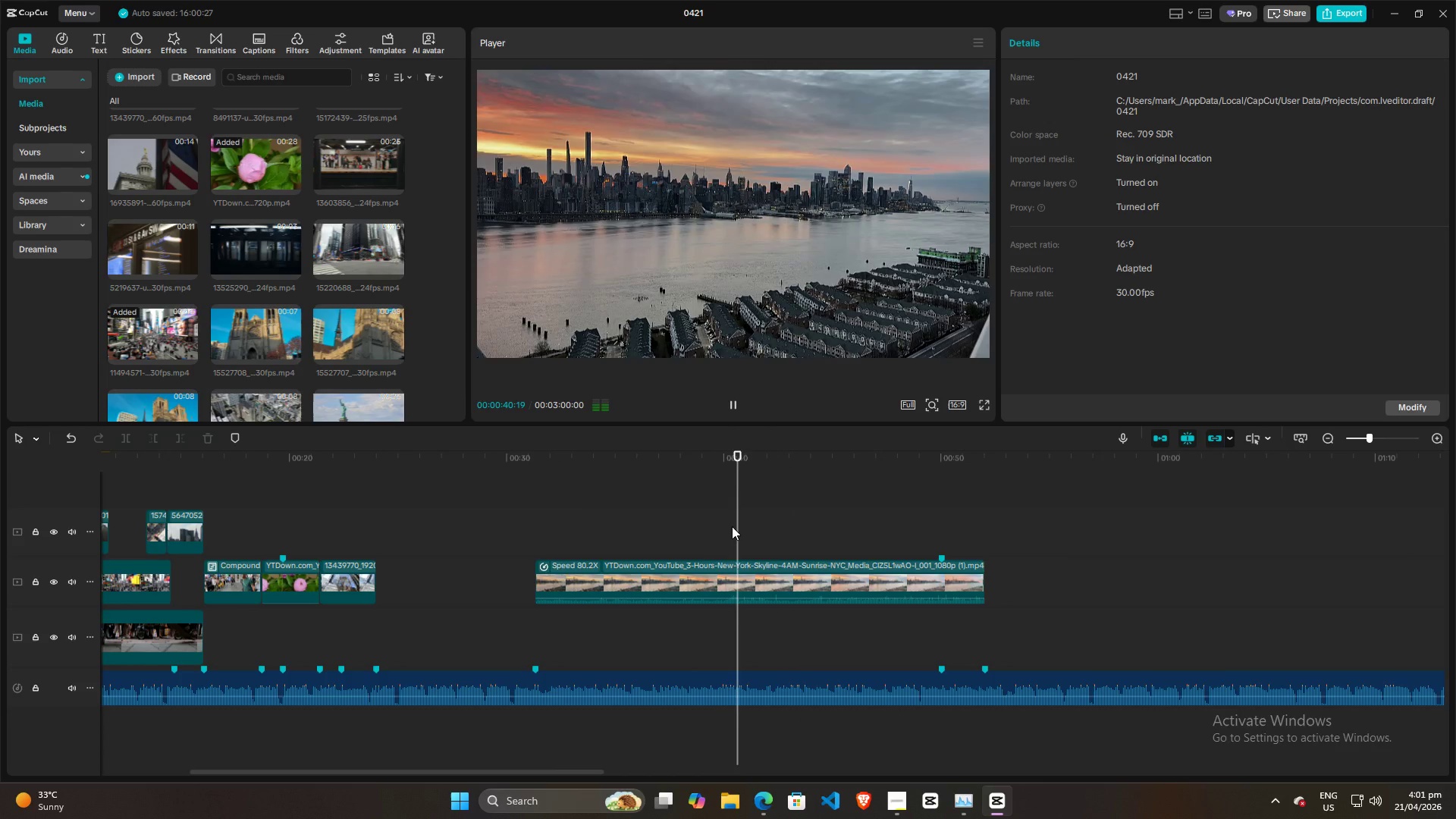 
key(Space)
 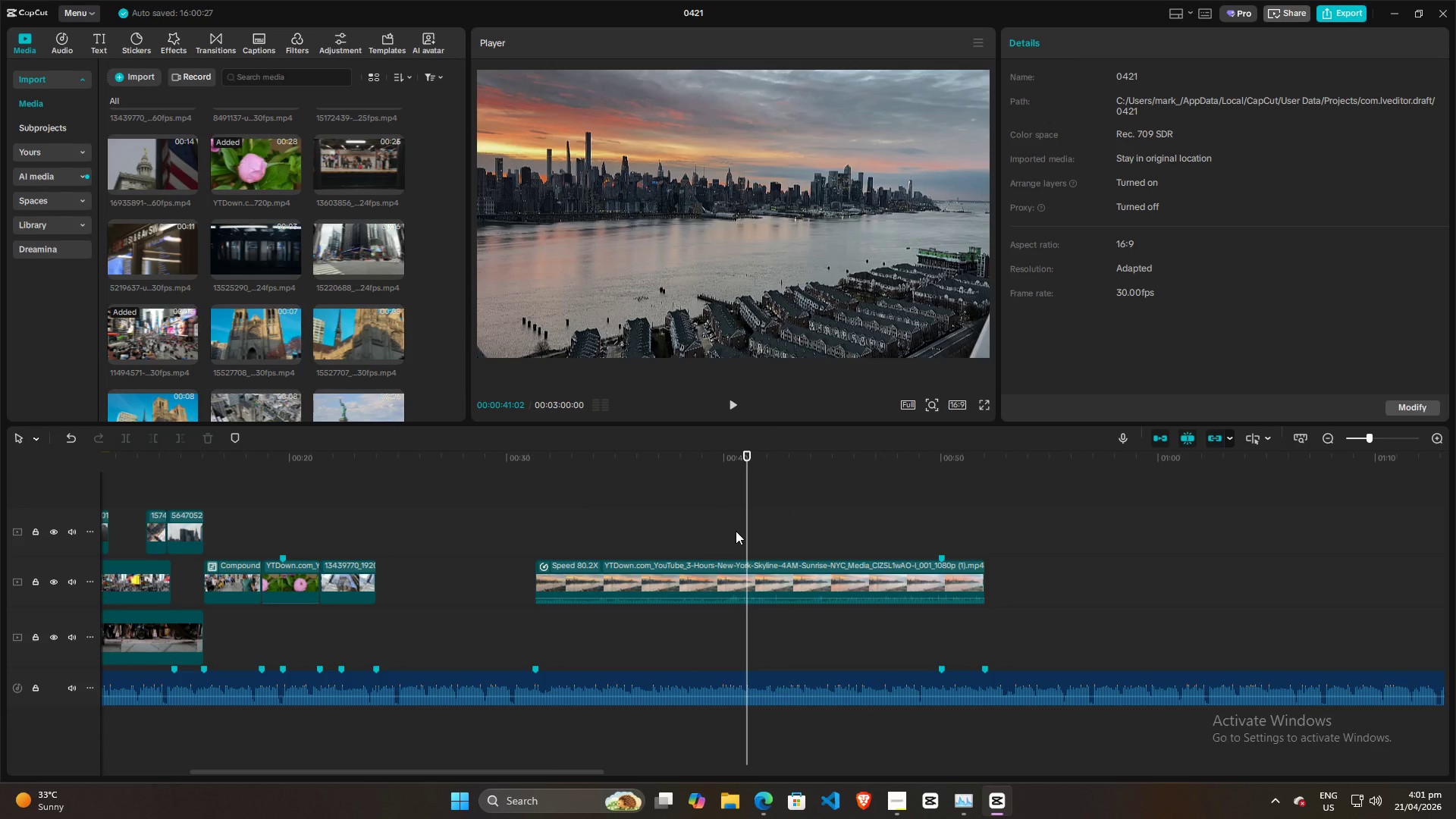 
left_click([722, 531])
 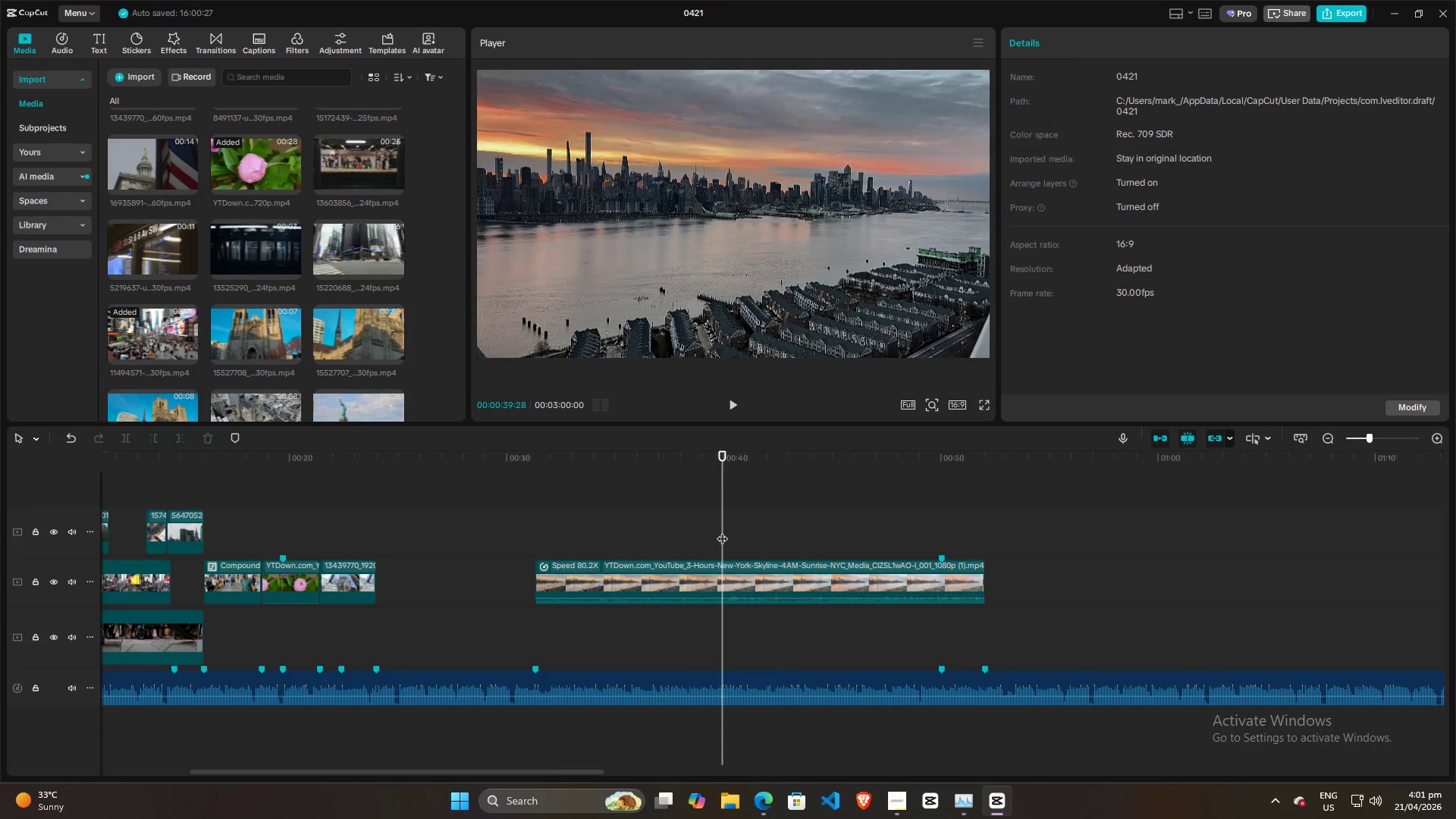 
key(Space)
 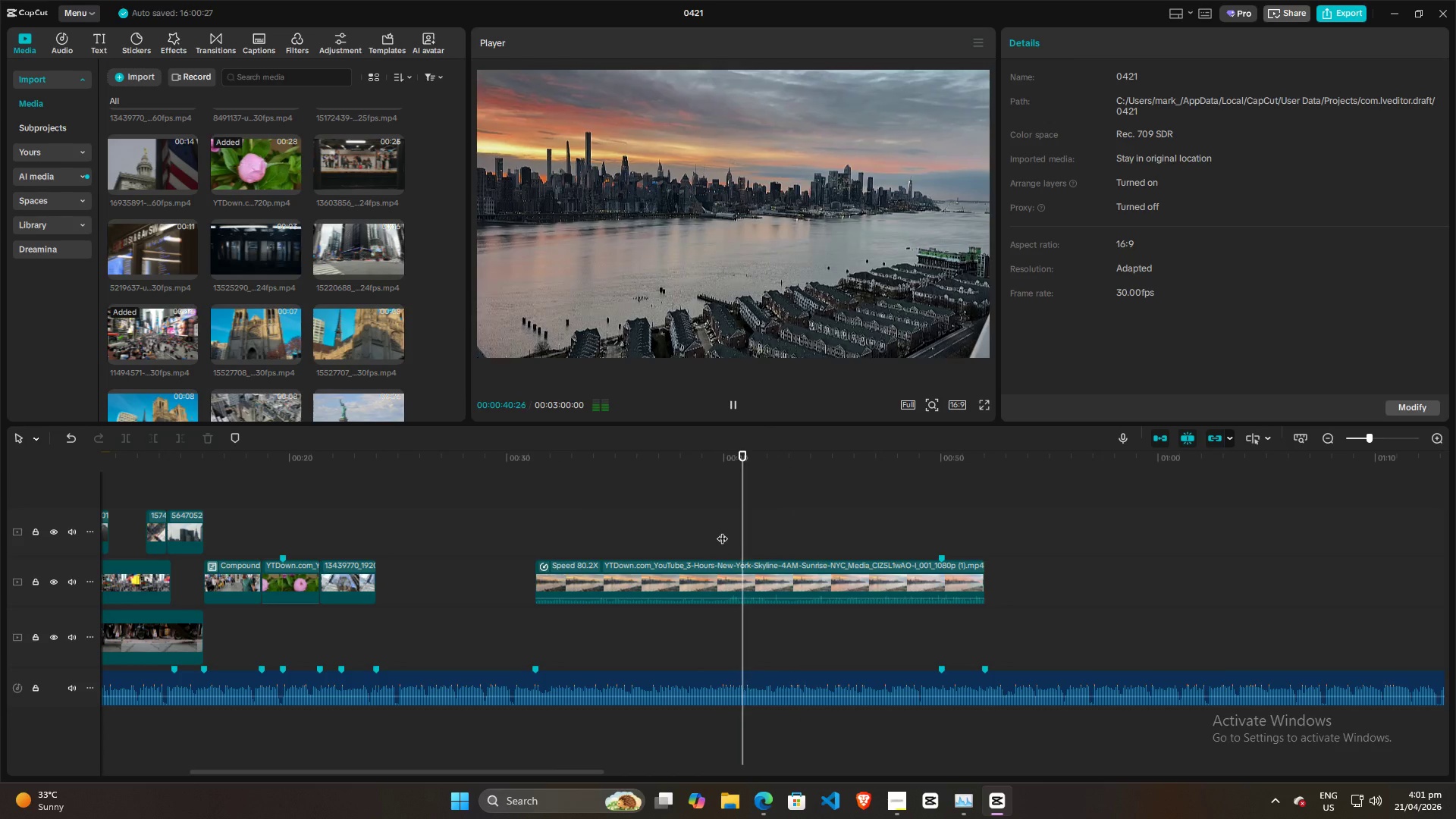 
key(Space)
 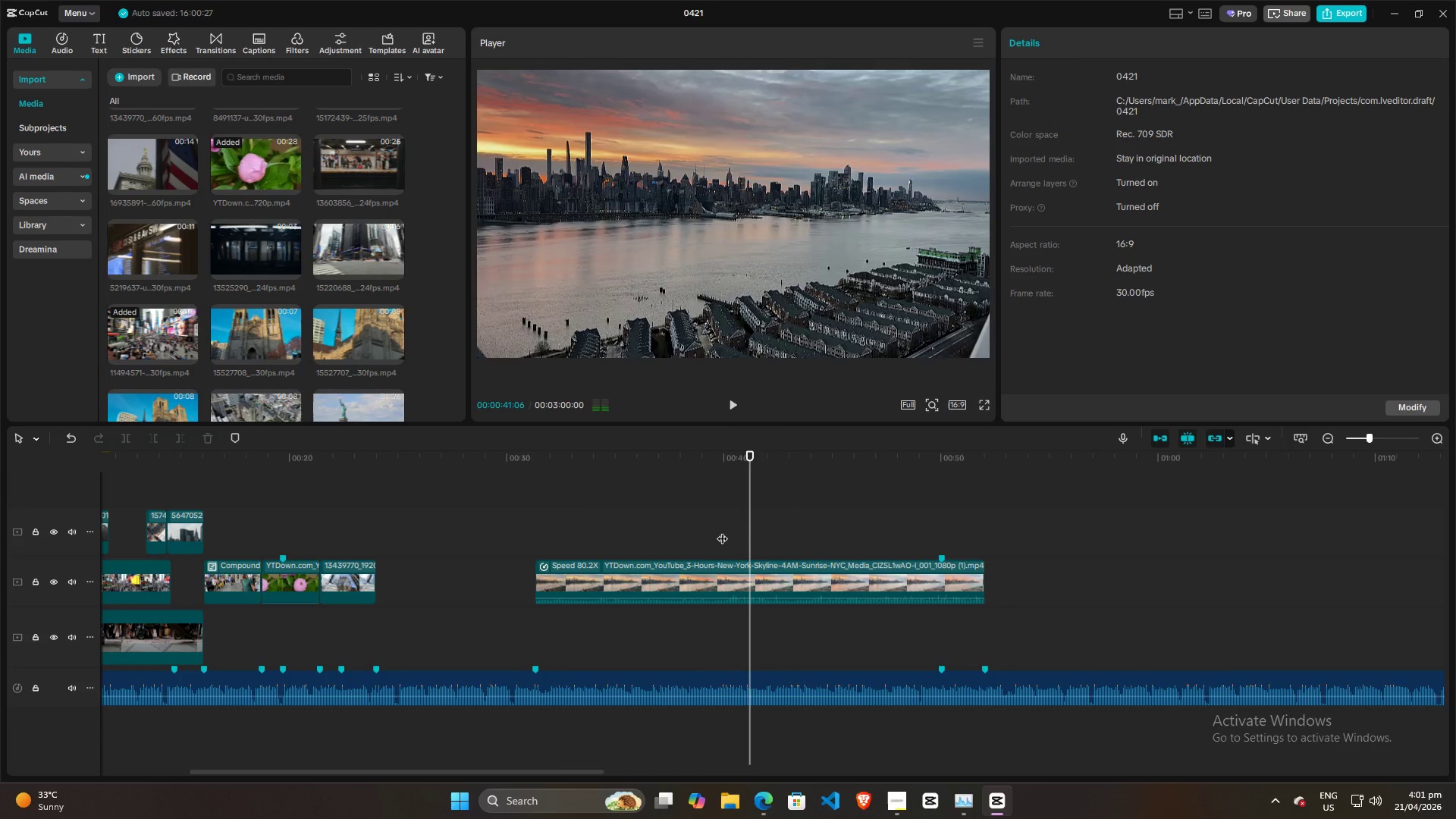 
key(Space)
 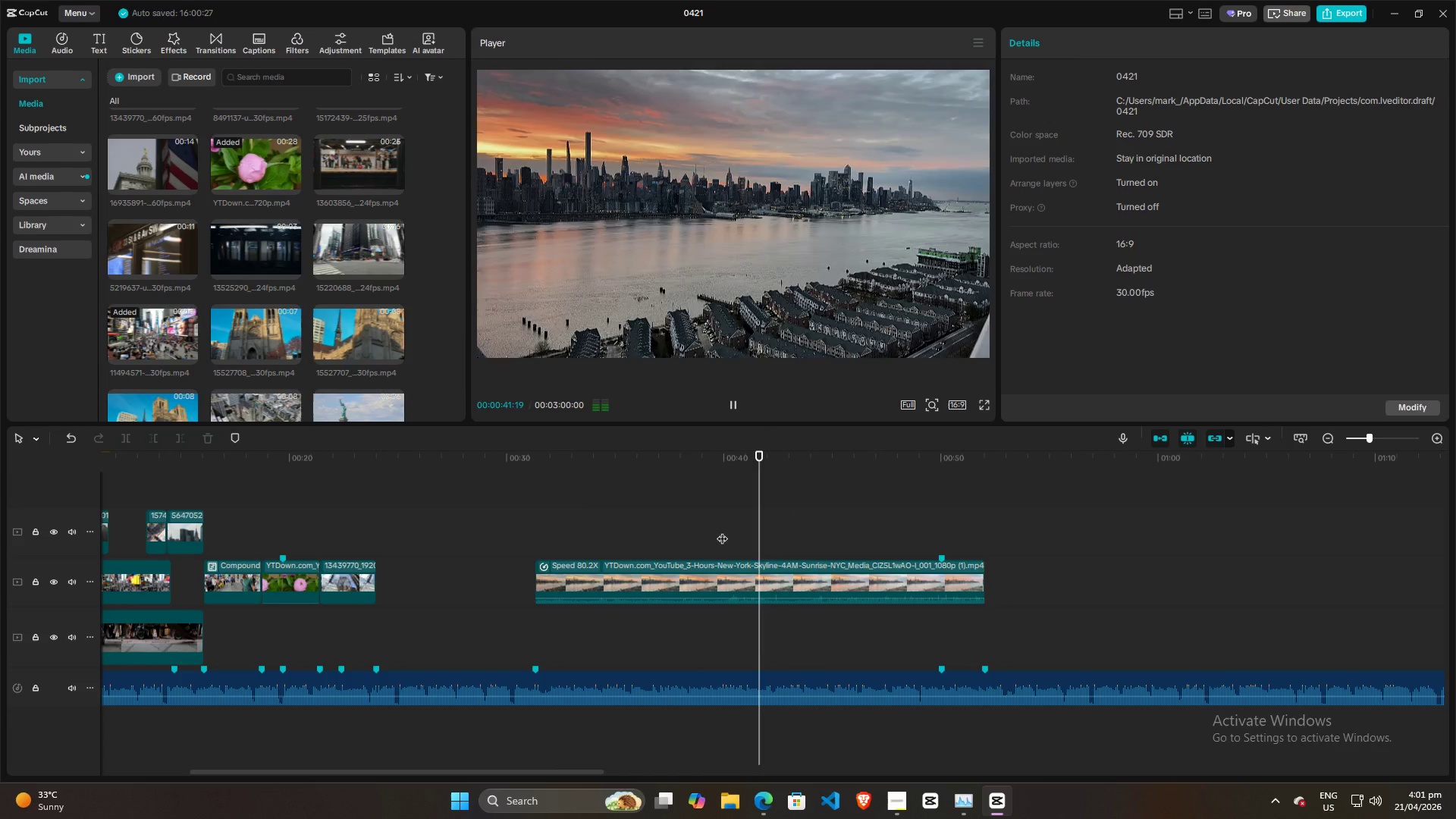 
key(Space)
 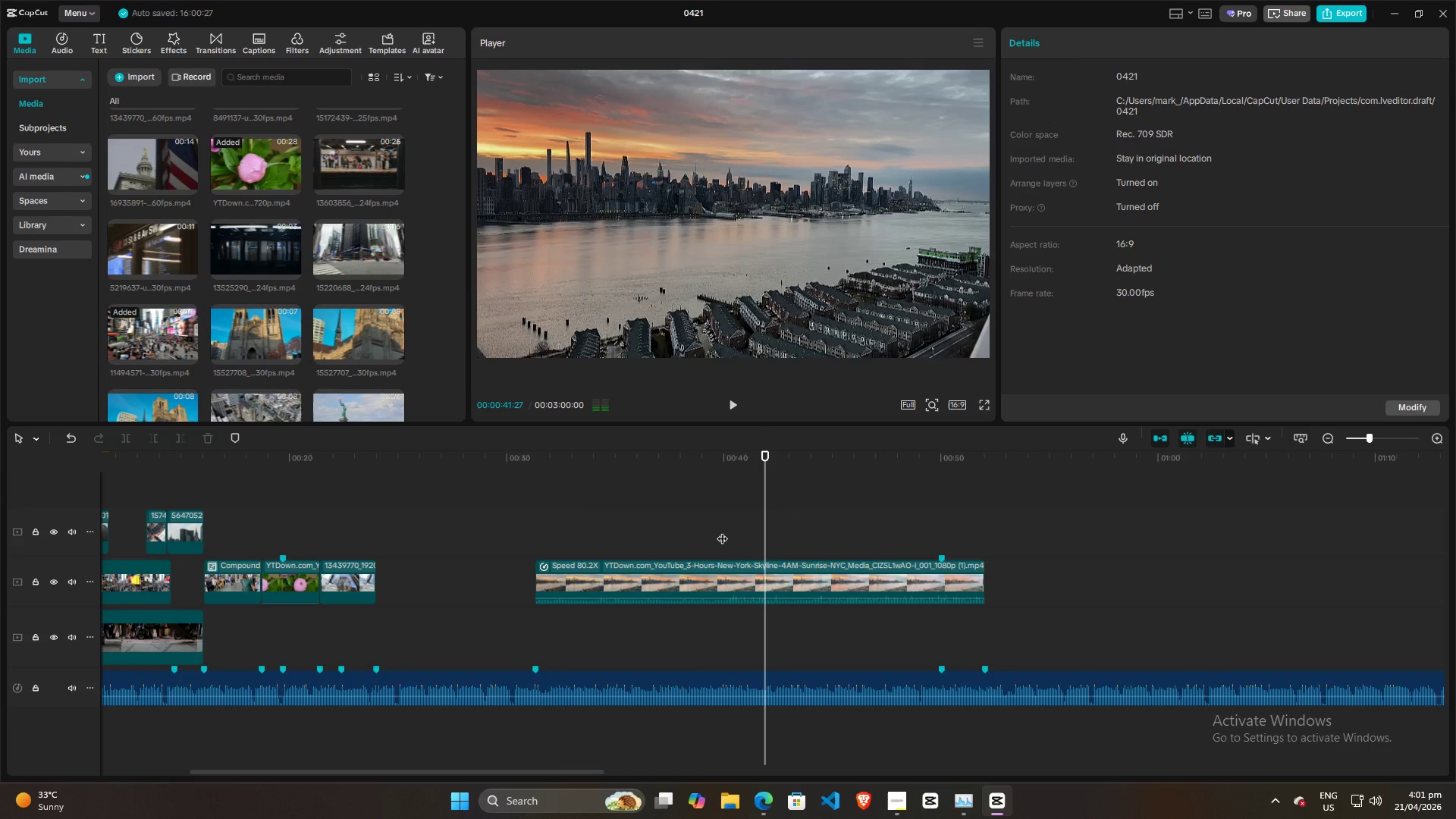 
key(Space)
 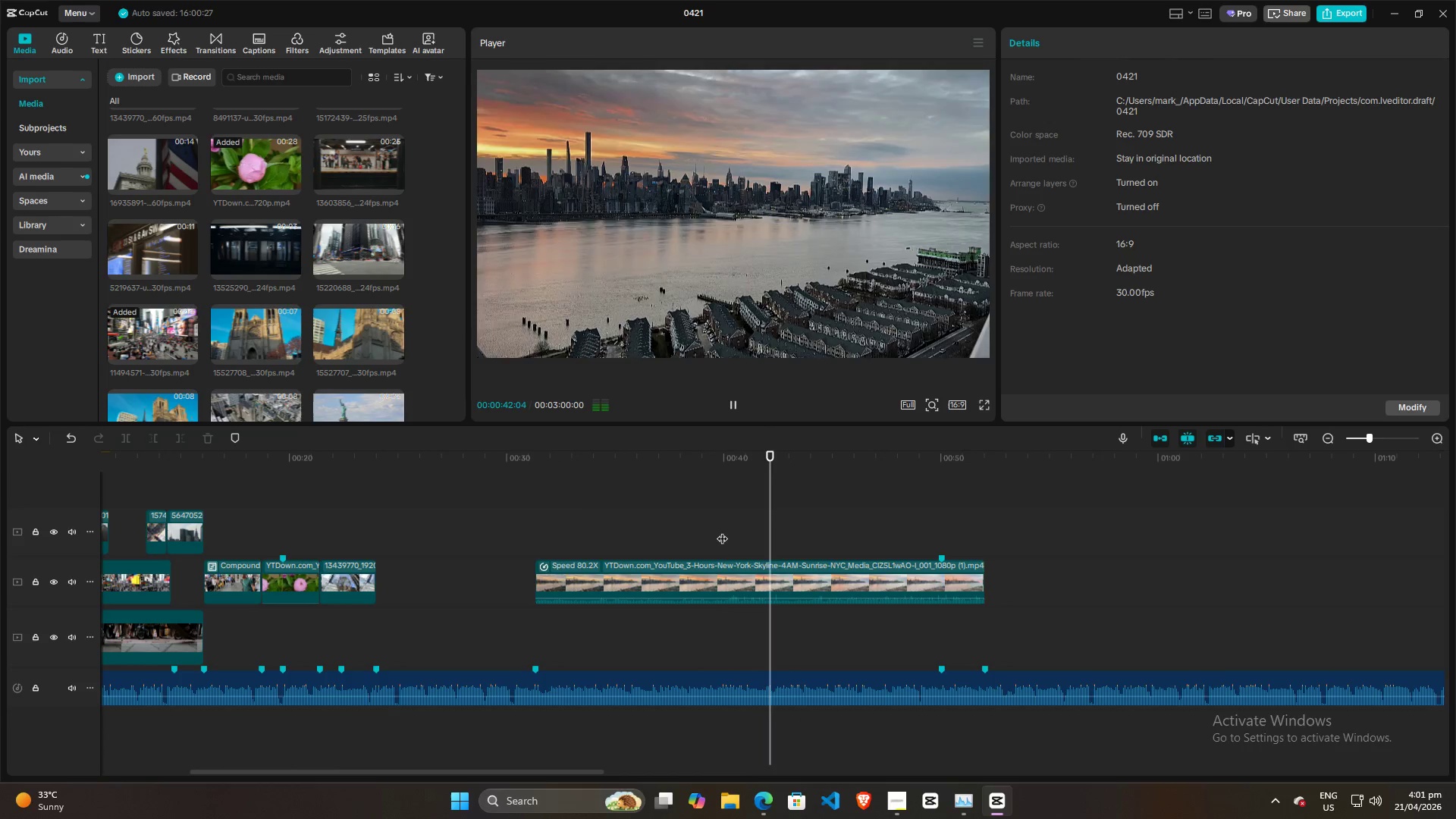 
key(Space)
 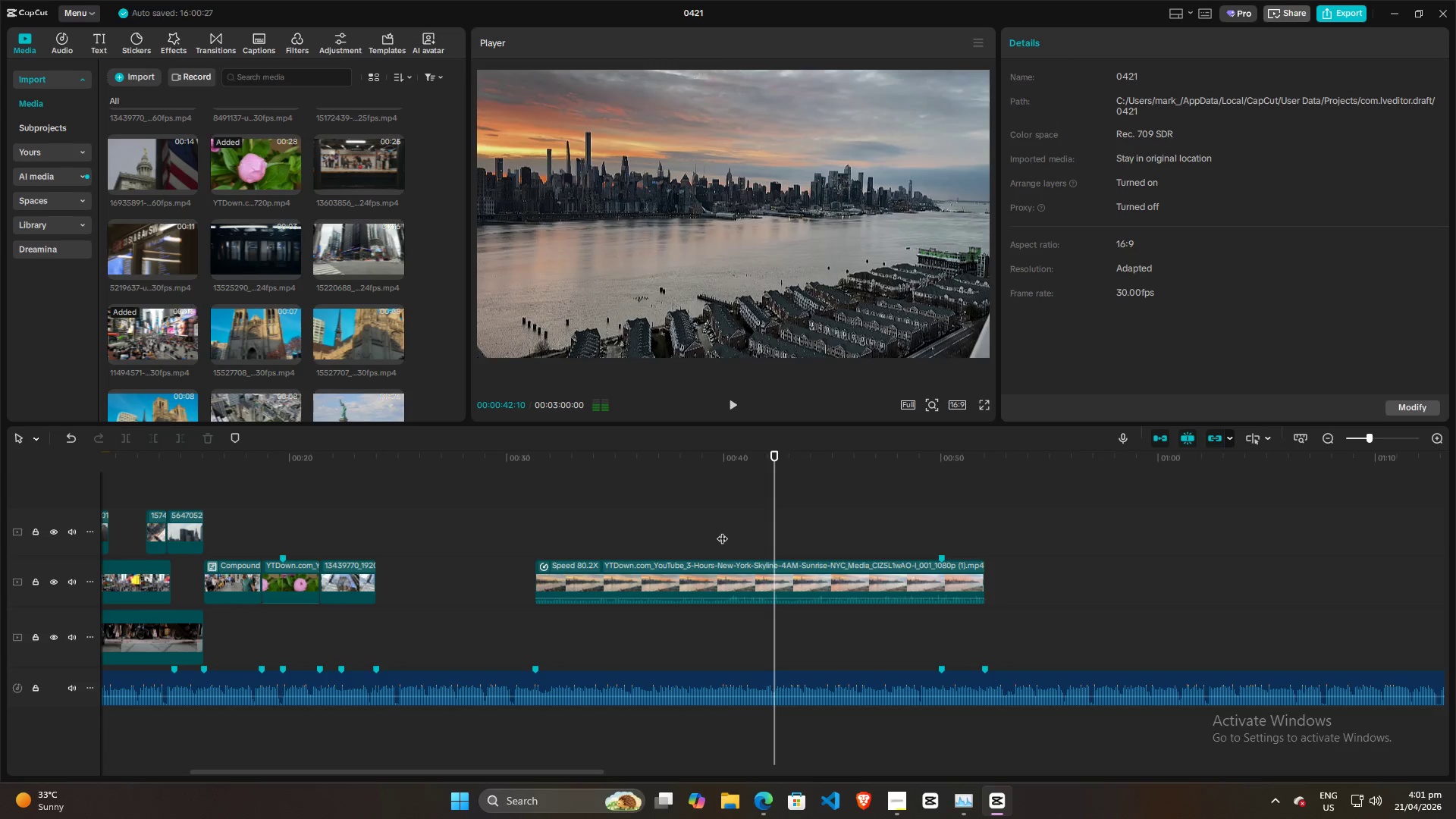 
left_click([722, 531])
 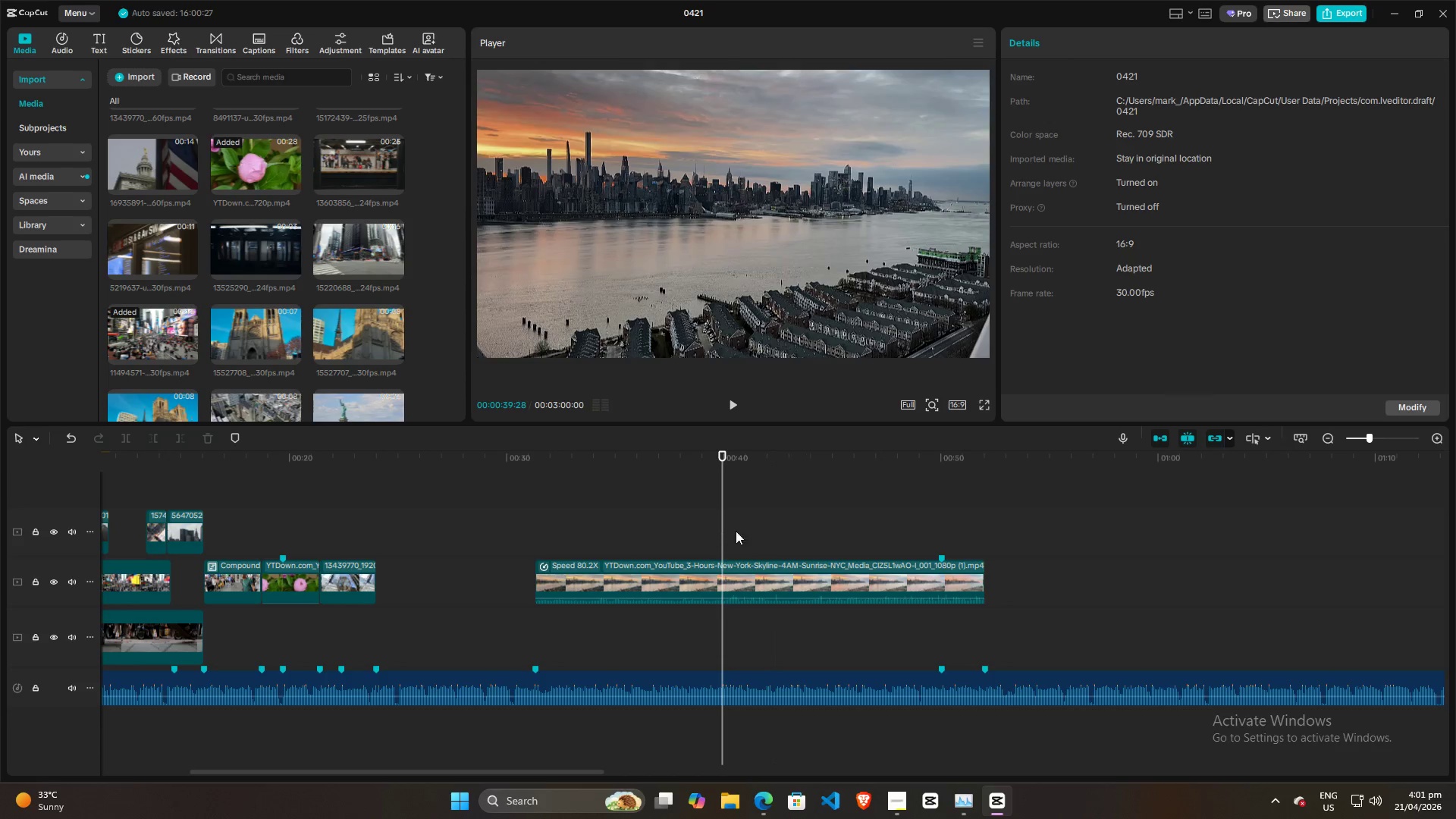 
left_click([747, 533])
 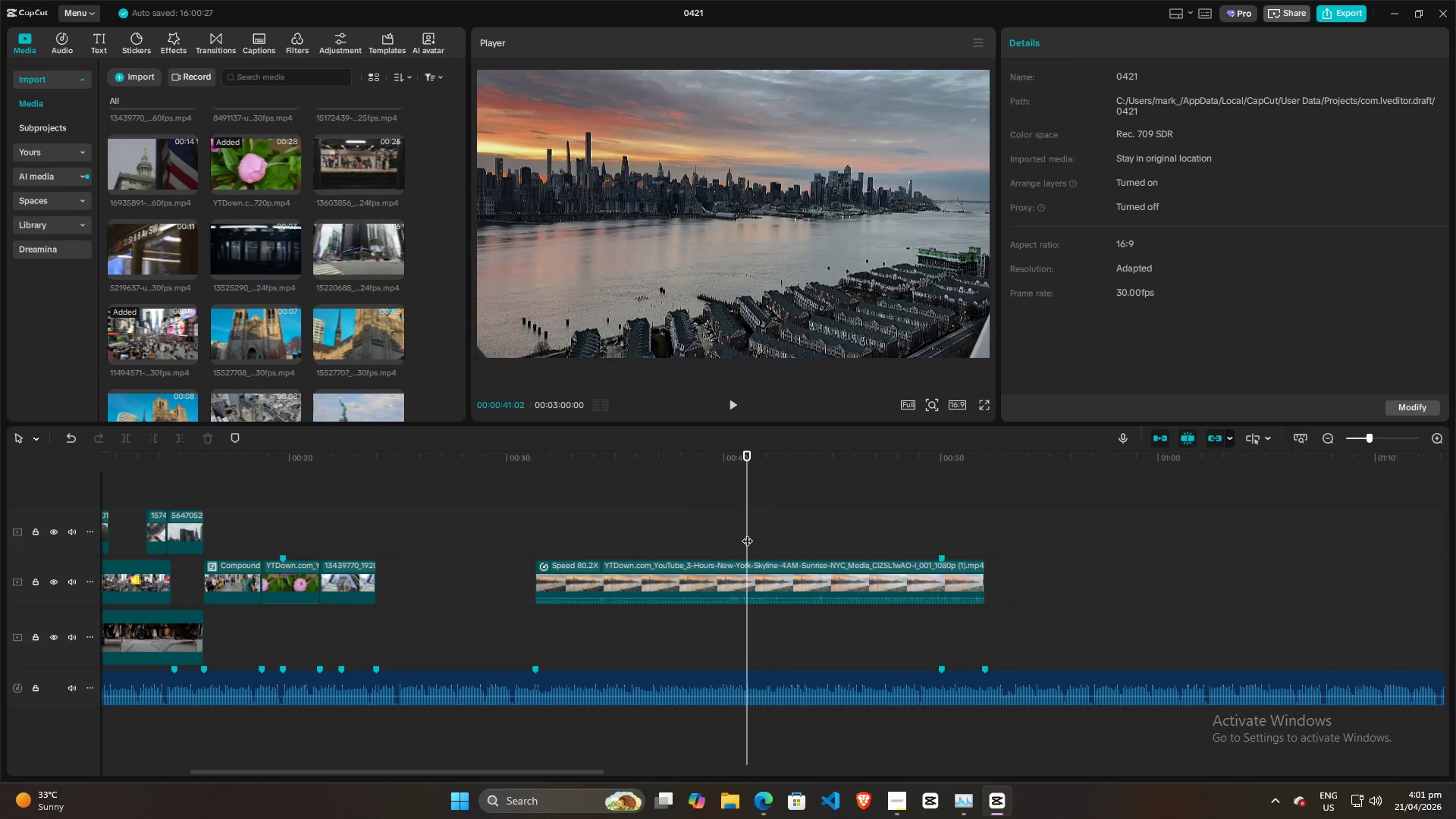 
key(Space)
 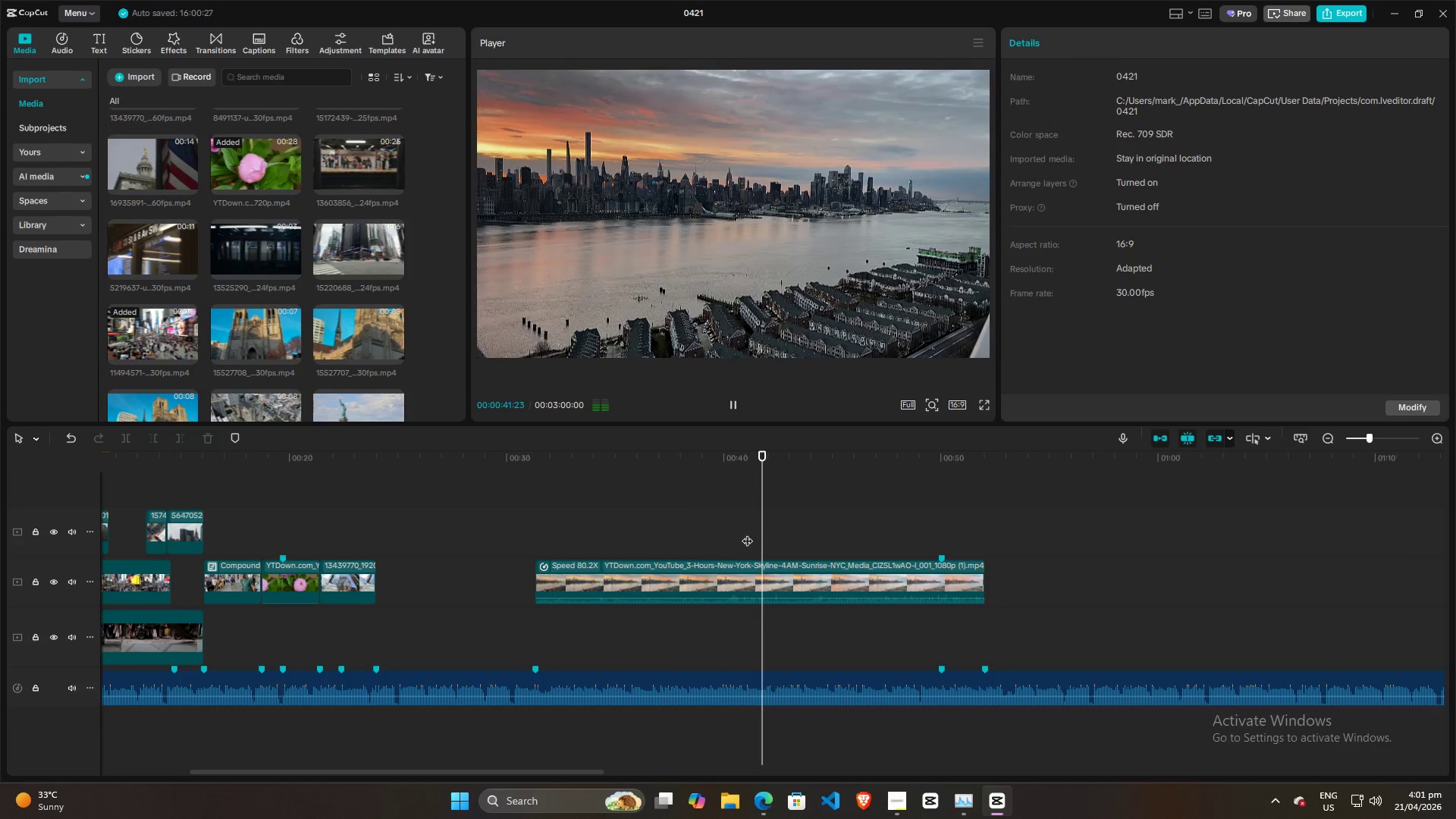 
key(Space)
 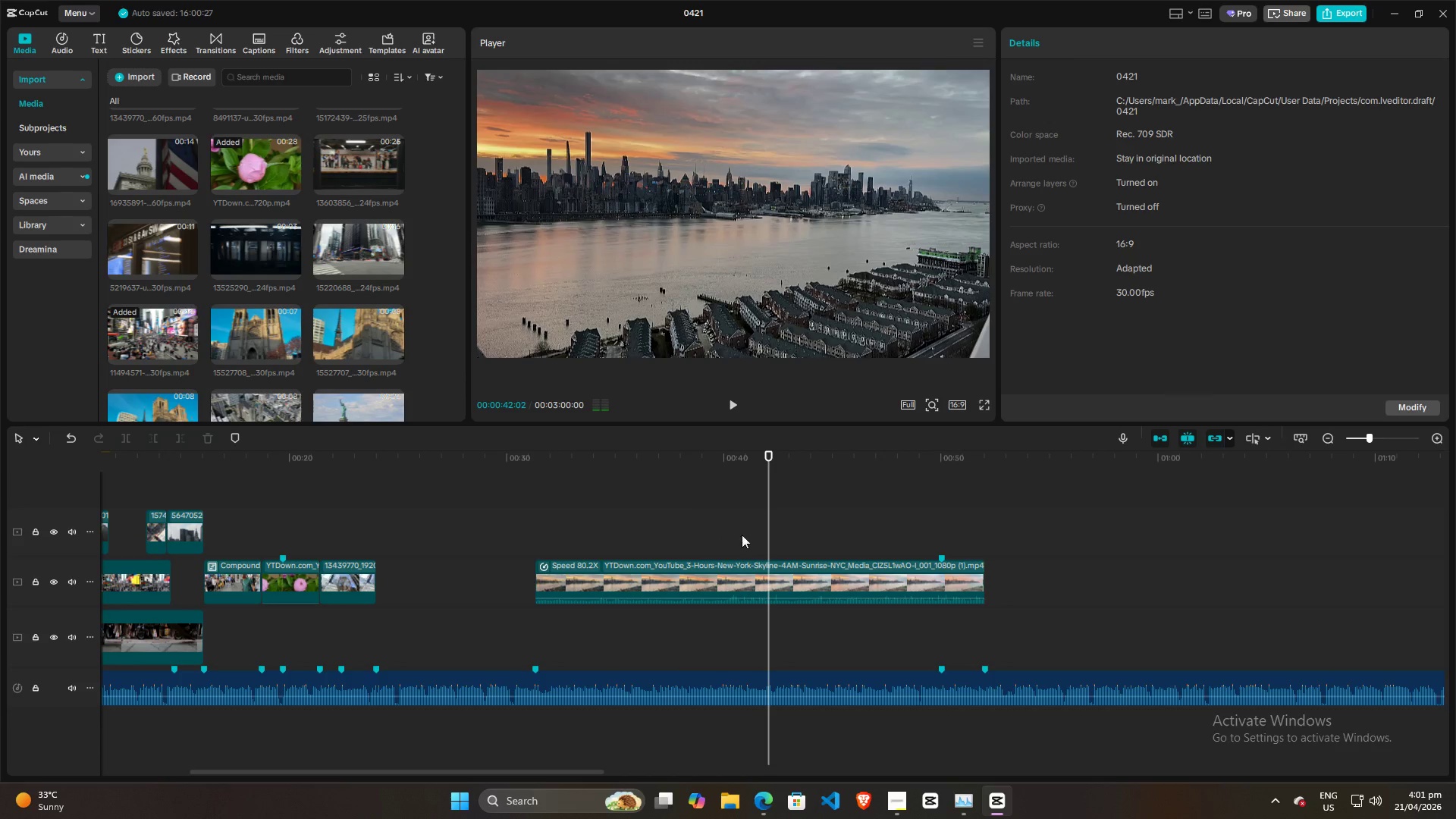 
left_click([738, 536])
 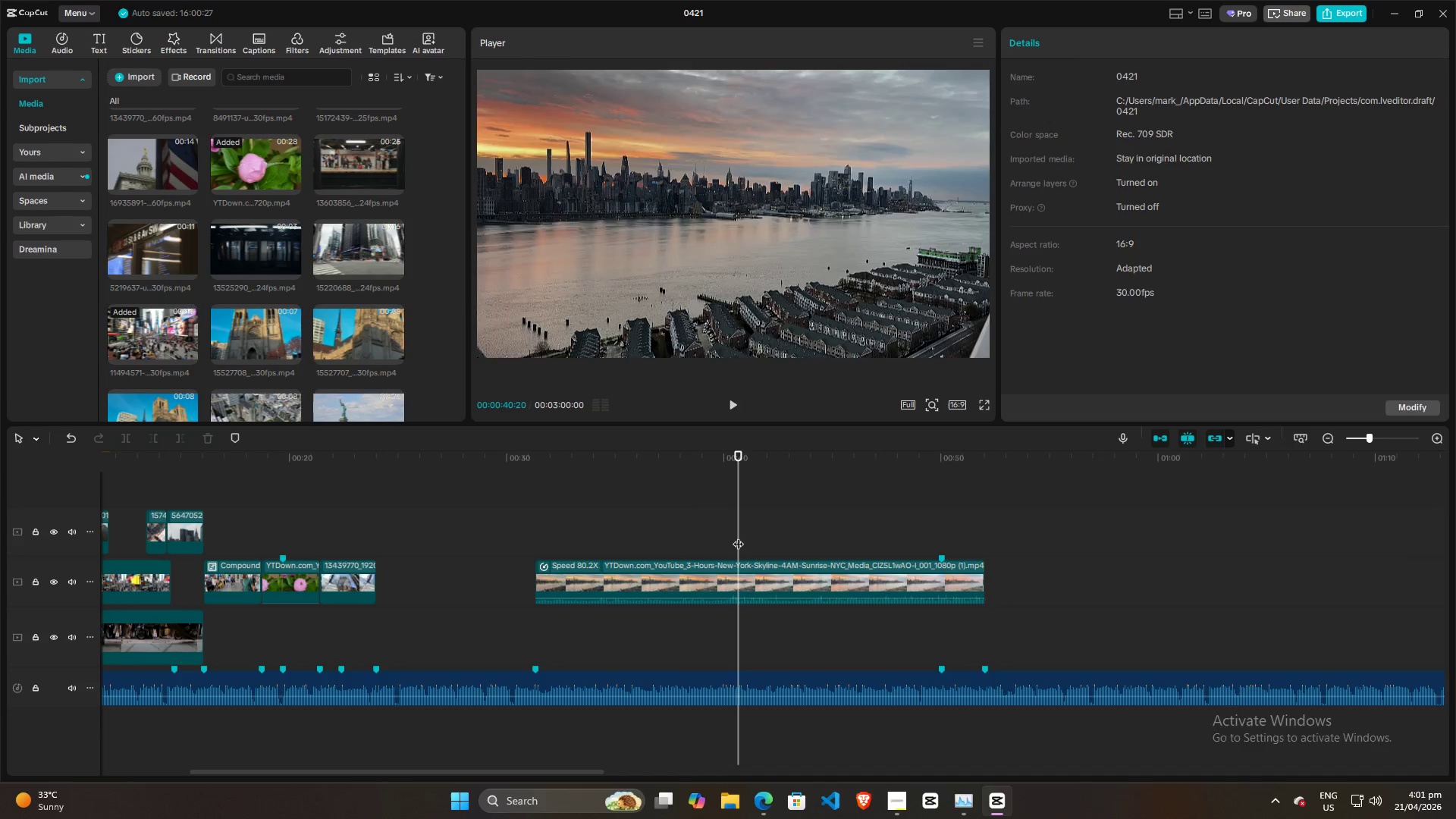 
key(Space)
 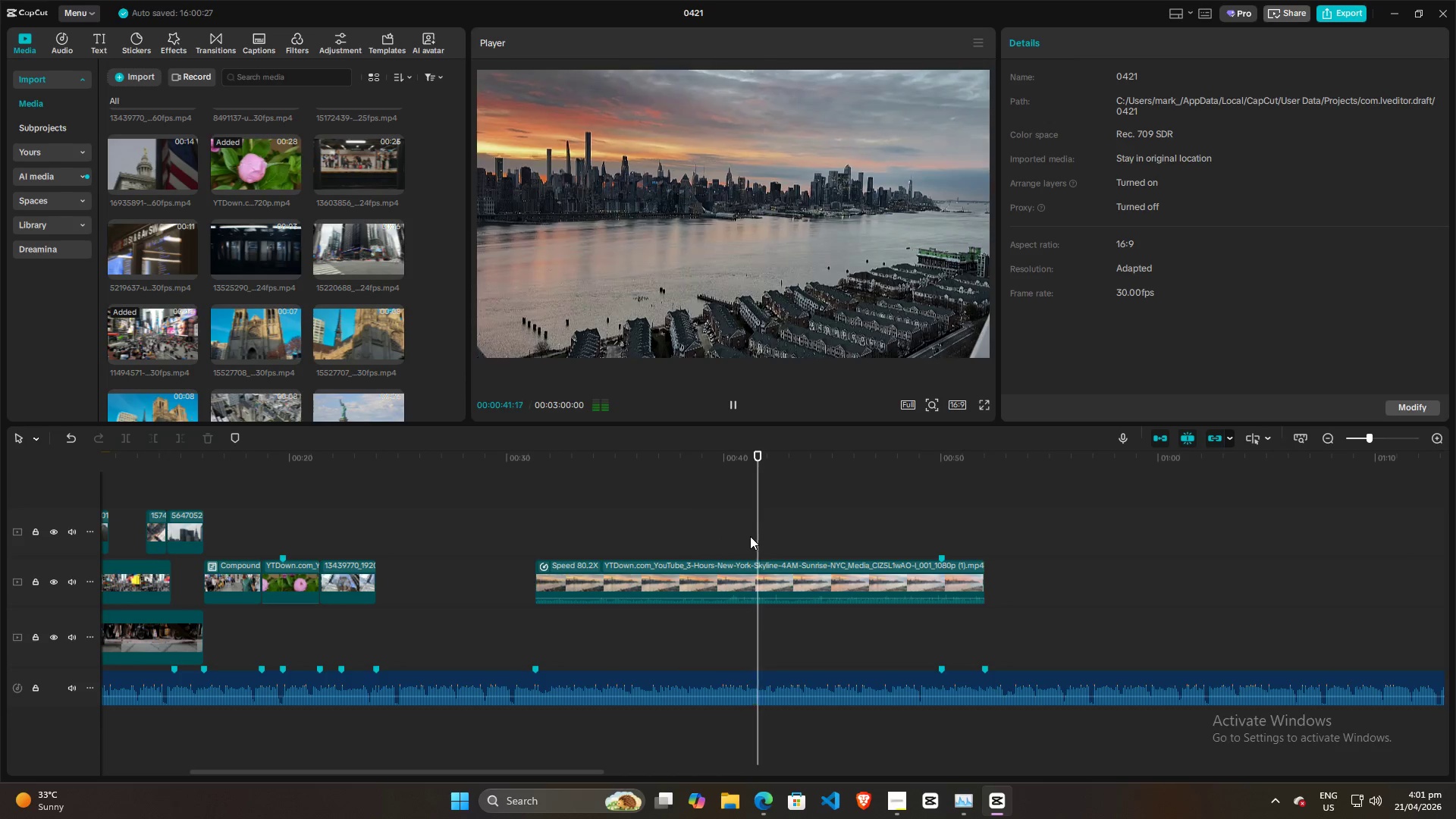 
key(Space)
 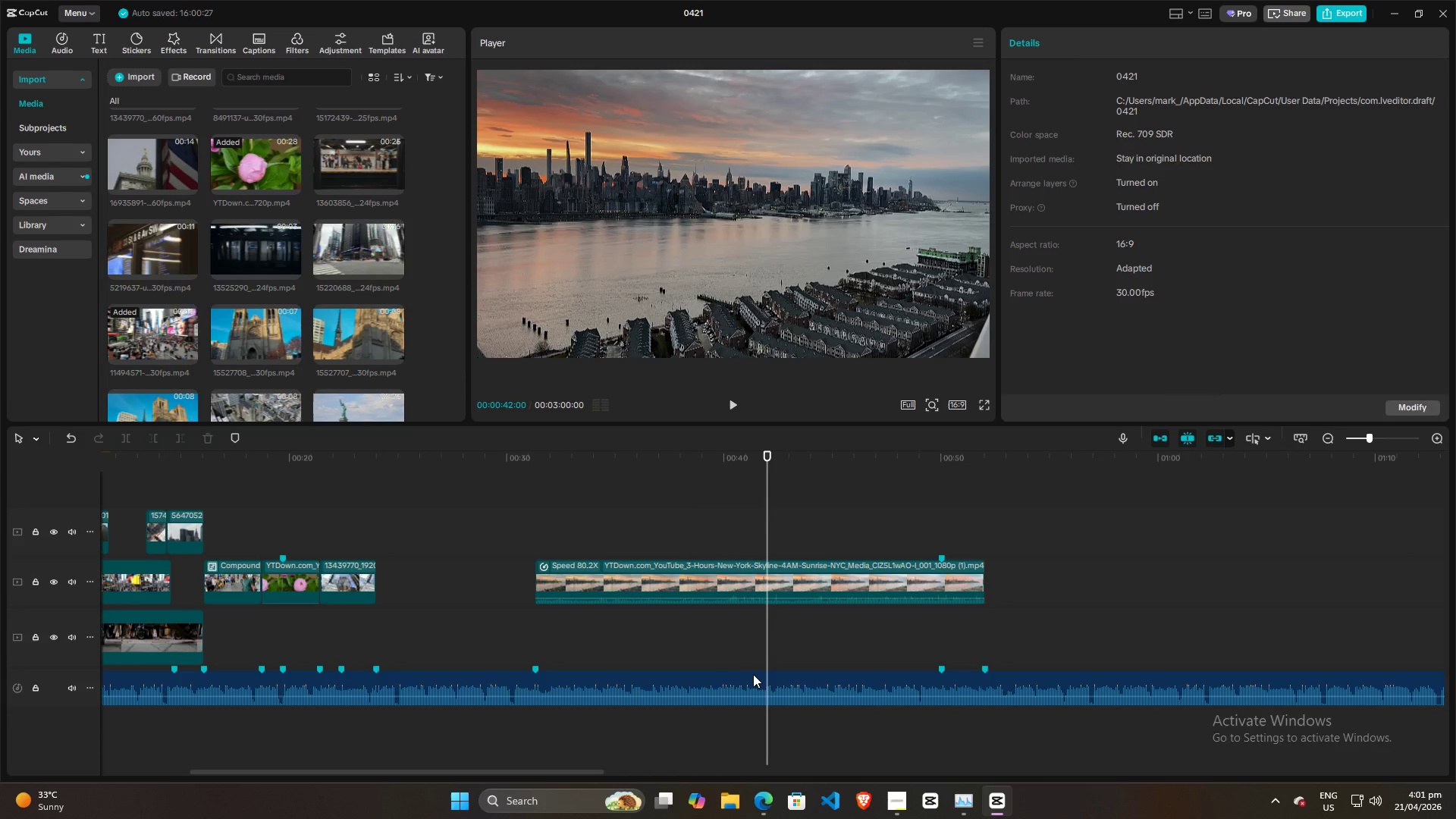 
left_click([755, 679])
 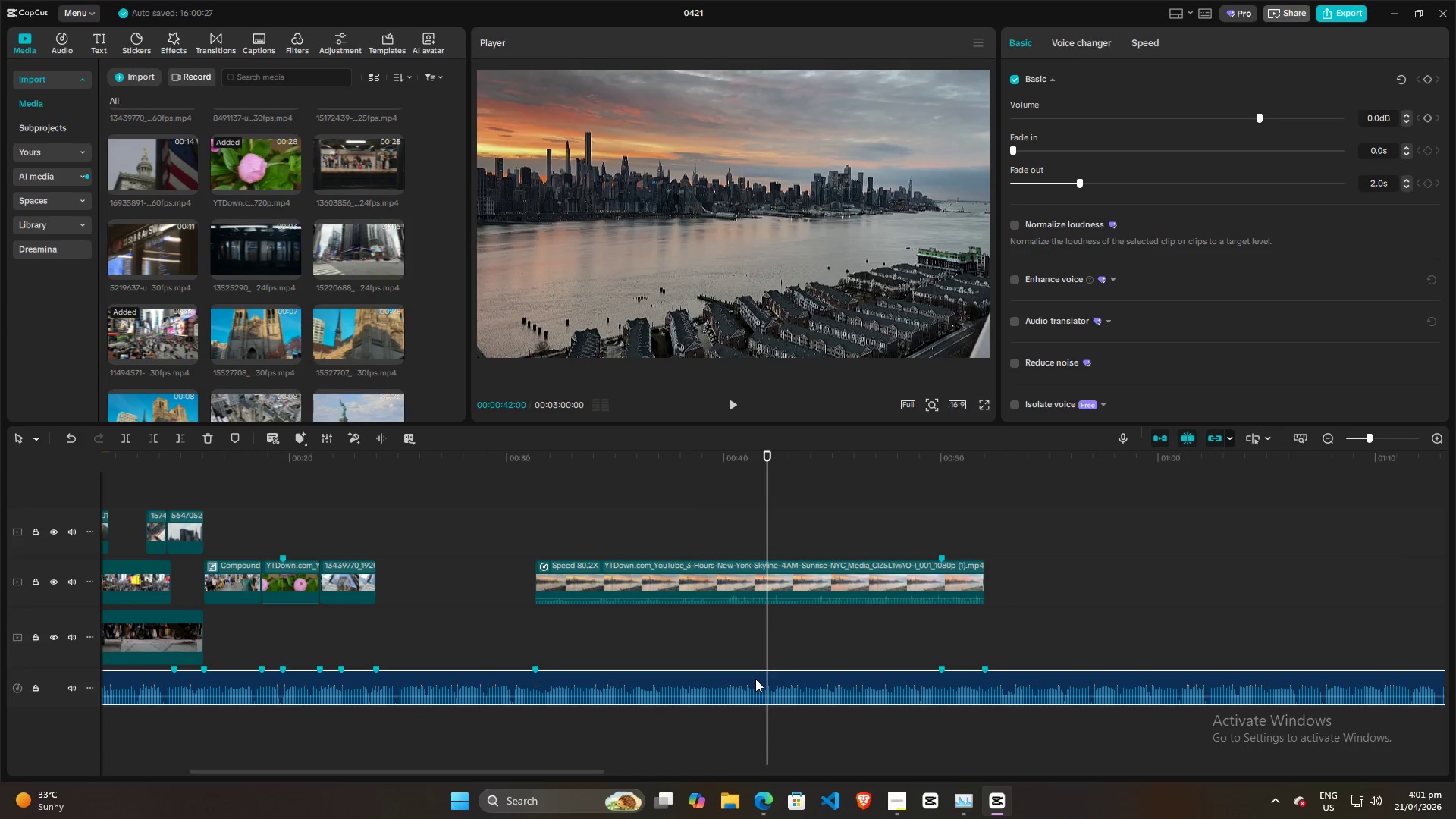 
key(M)
 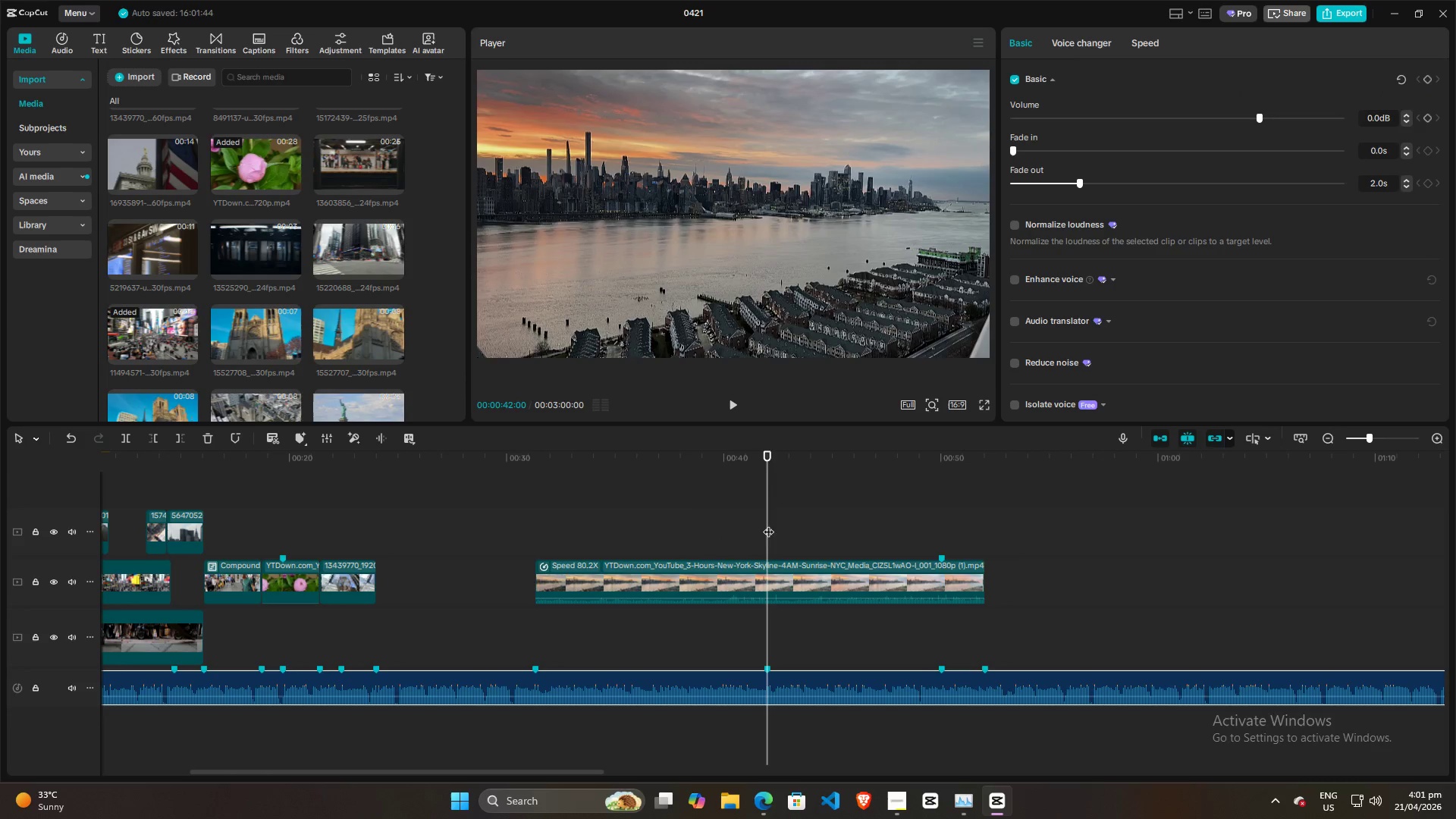 
left_click_drag(start_coordinate=[765, 522], to_coordinate=[551, 532])
 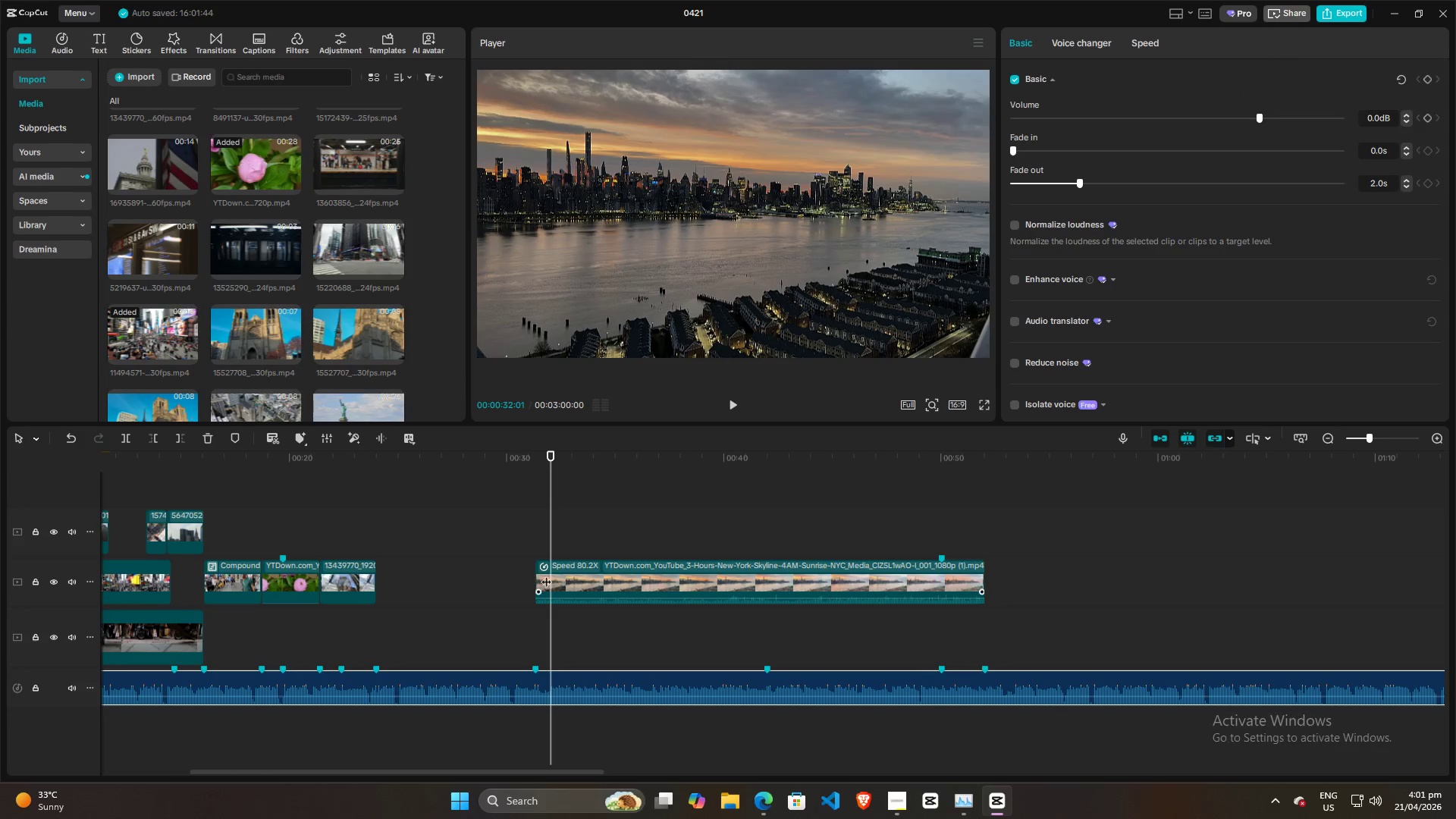 
mouse_move([575, 553])
 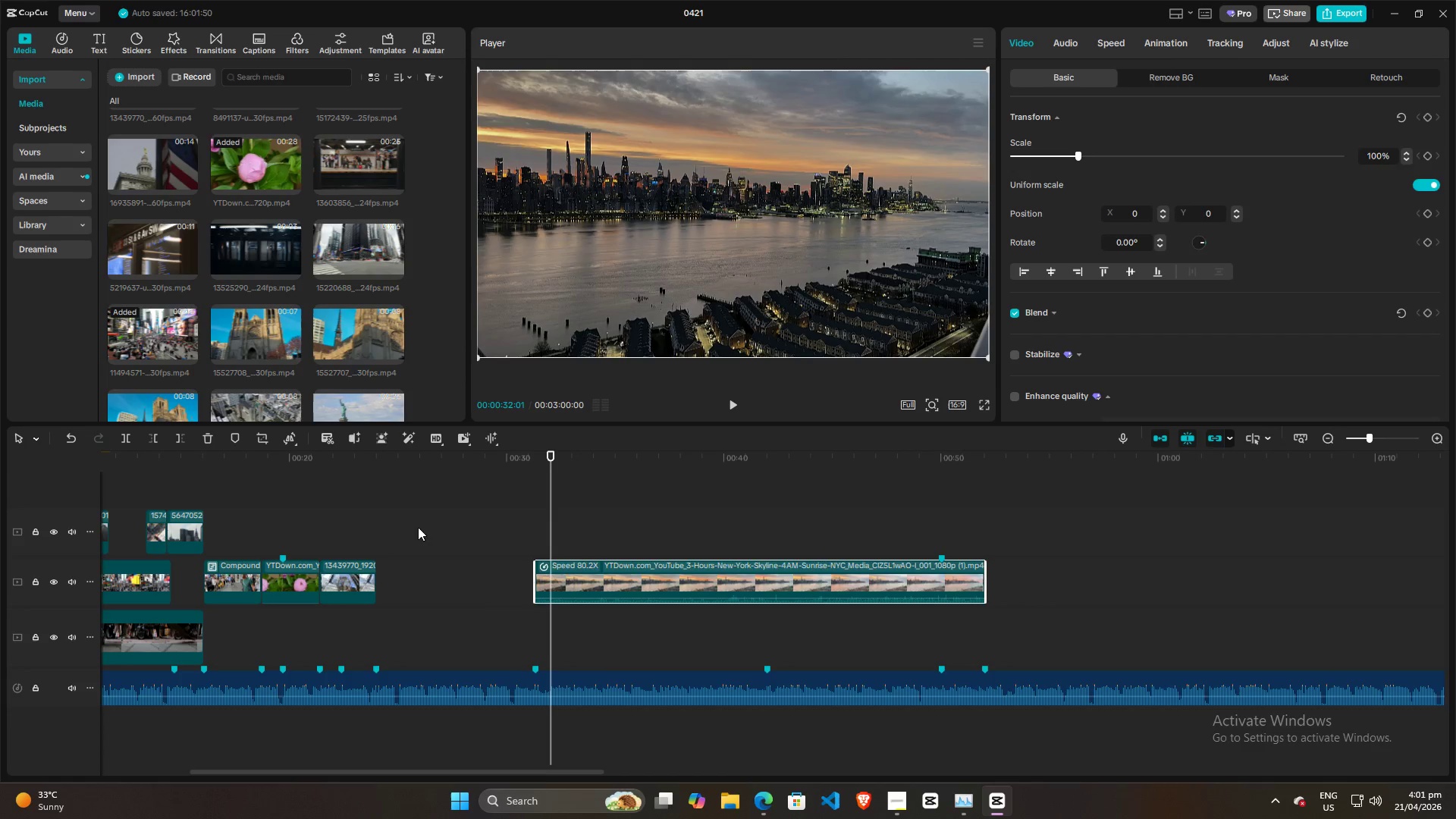 
left_click([338, 515])
 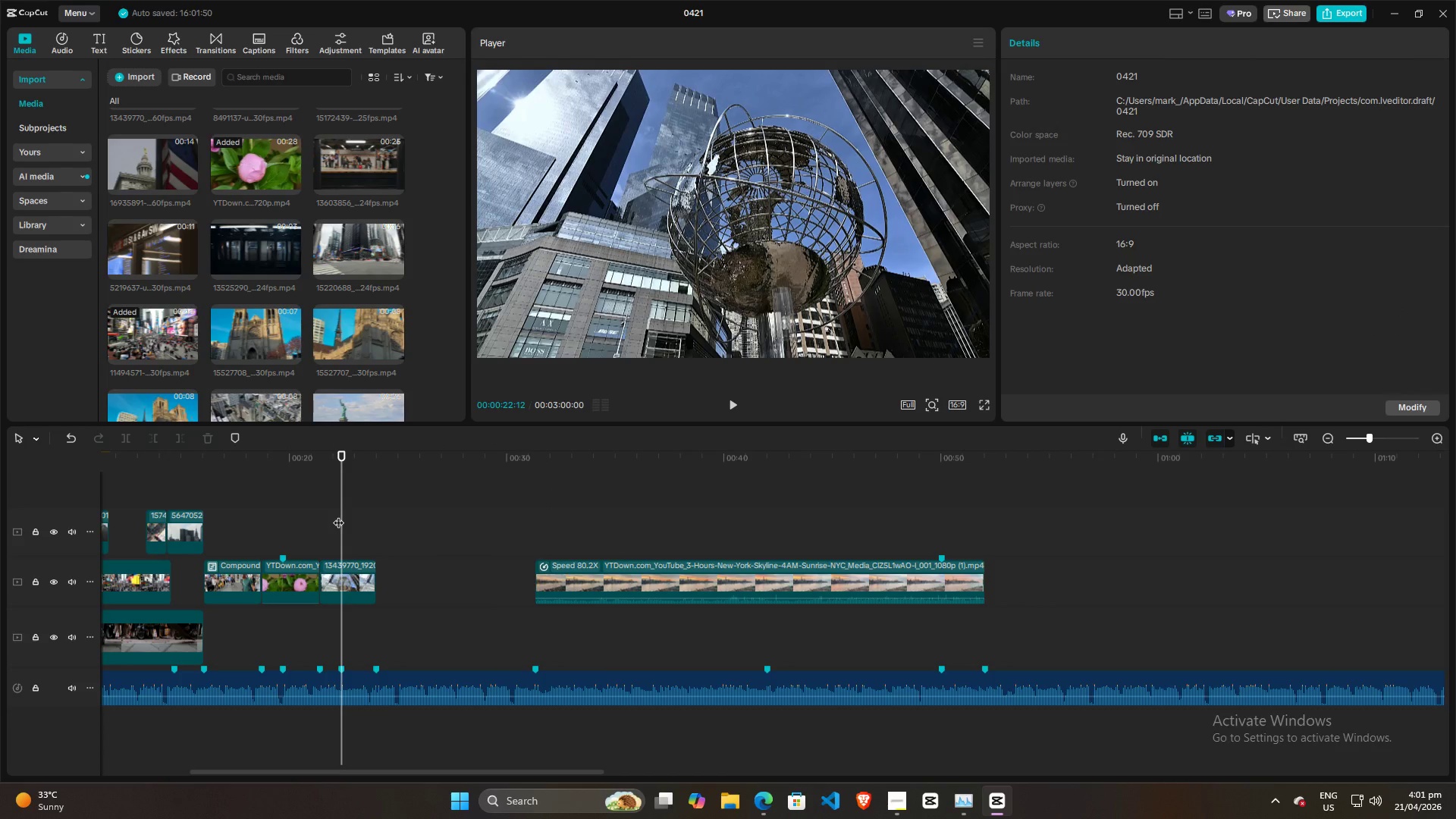 
key(Space)
 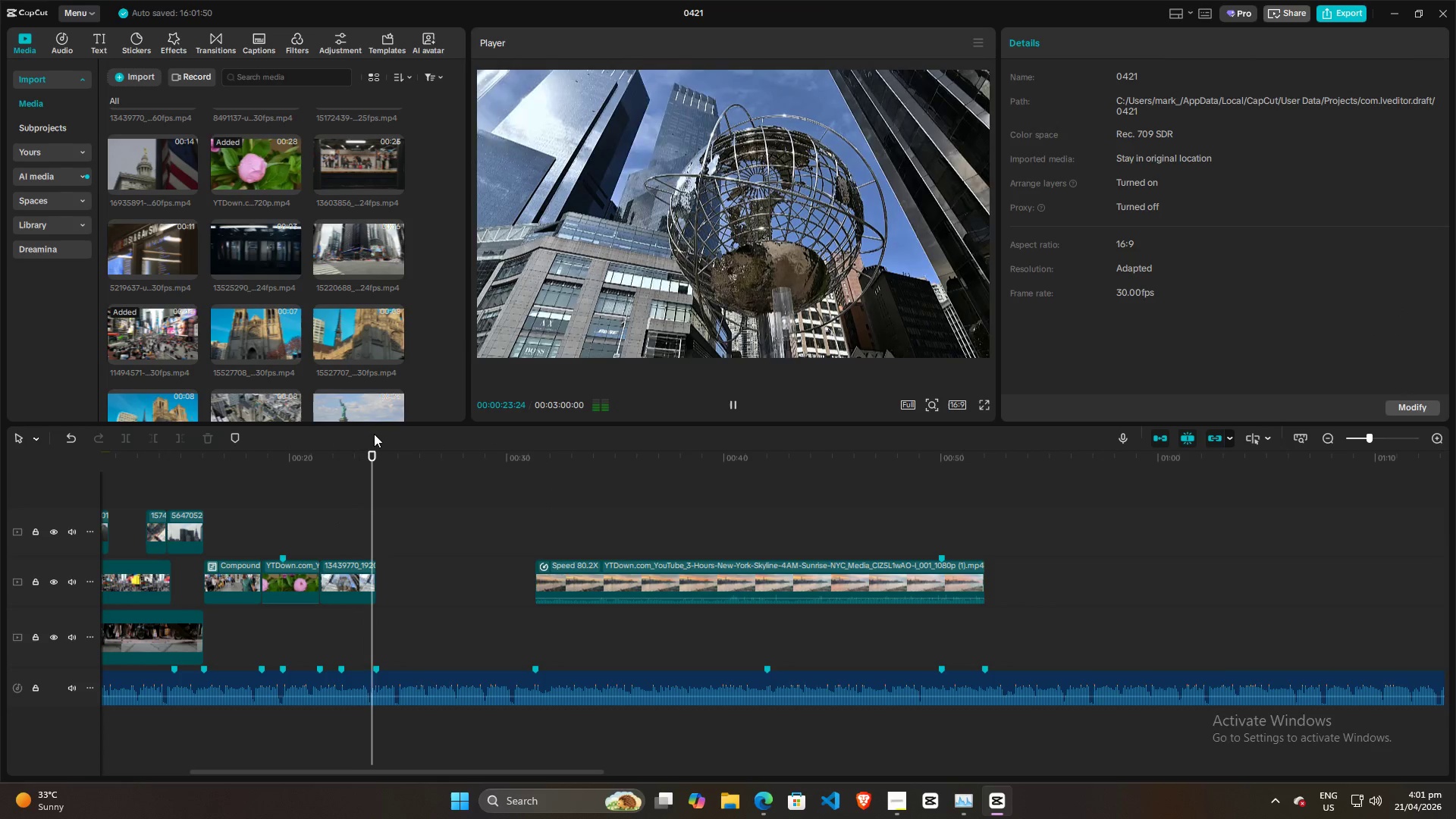 
key(Space)
 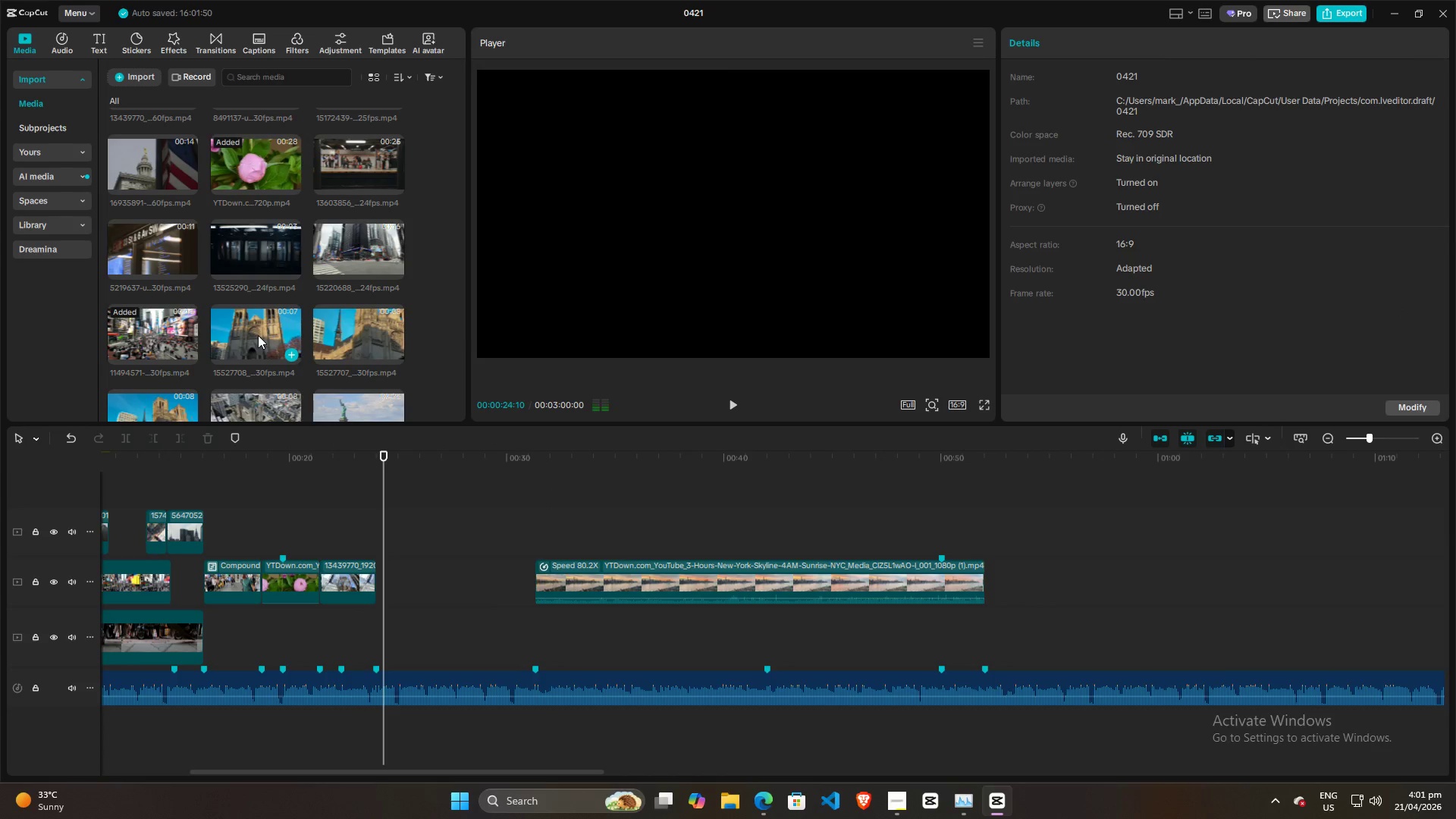 
key(Space)
 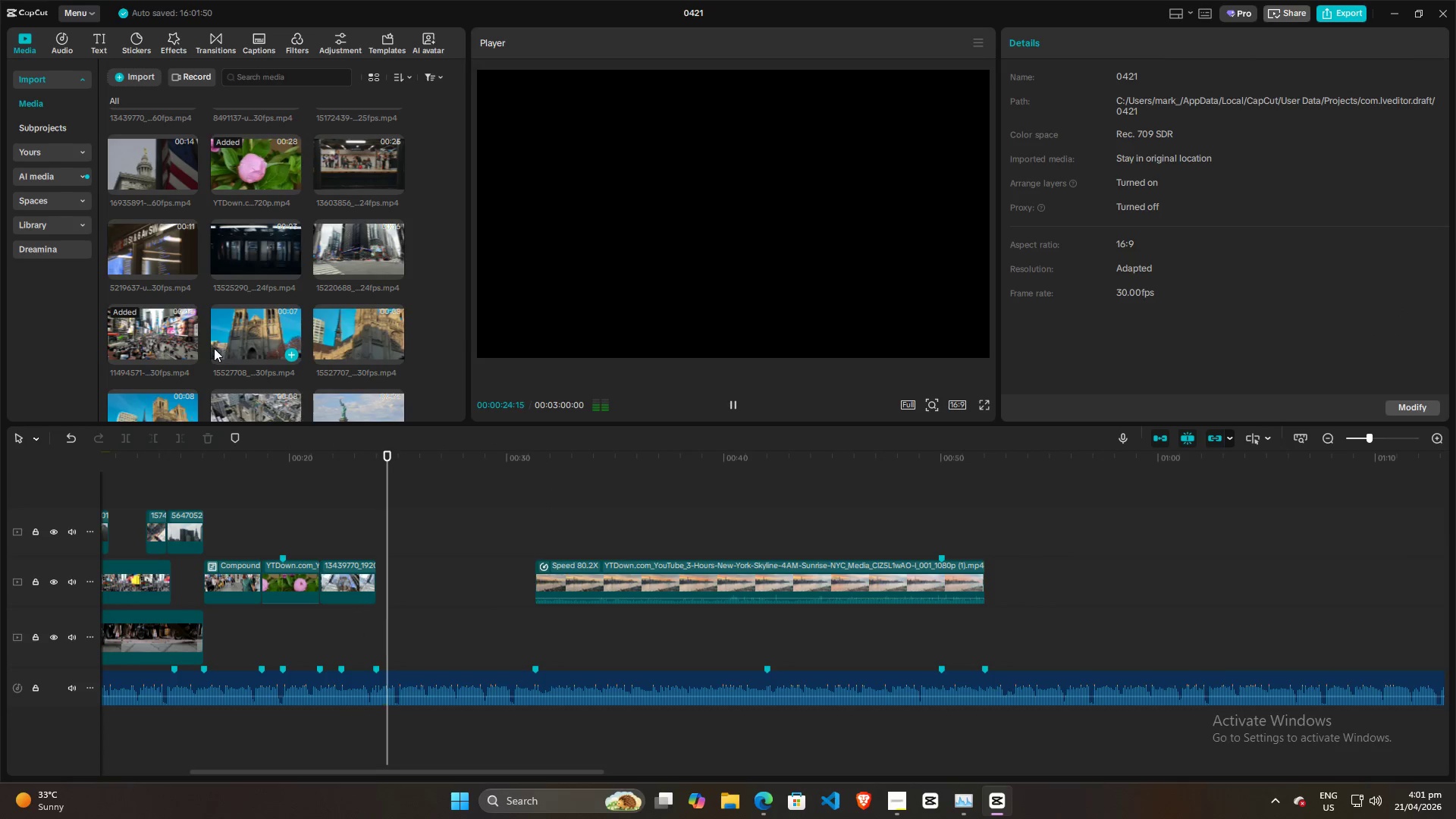 
key(Space)
 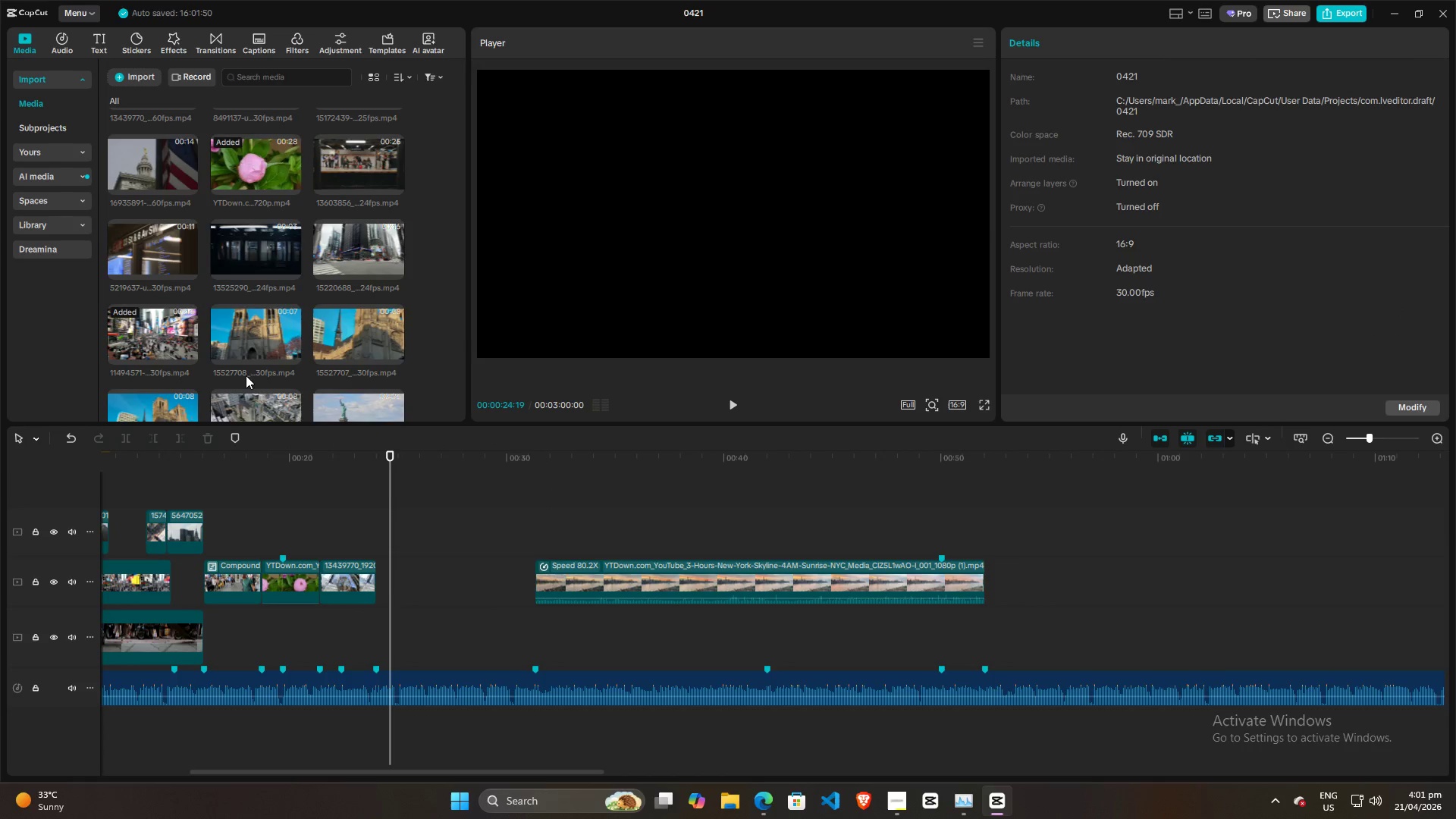 
scroll: coordinate [248, 374], scroll_direction: down, amount: 3.0
 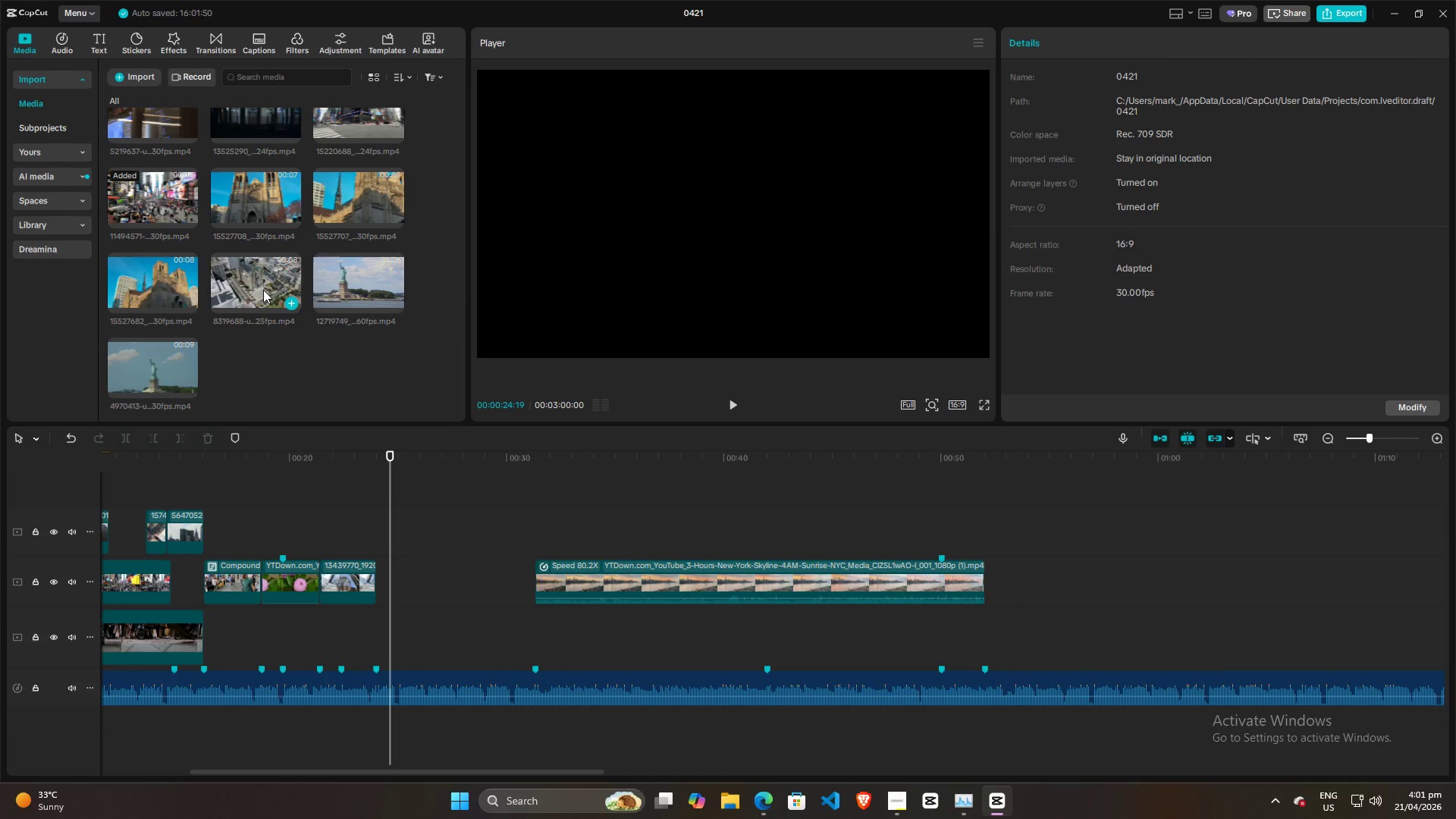 
left_click([254, 284])
 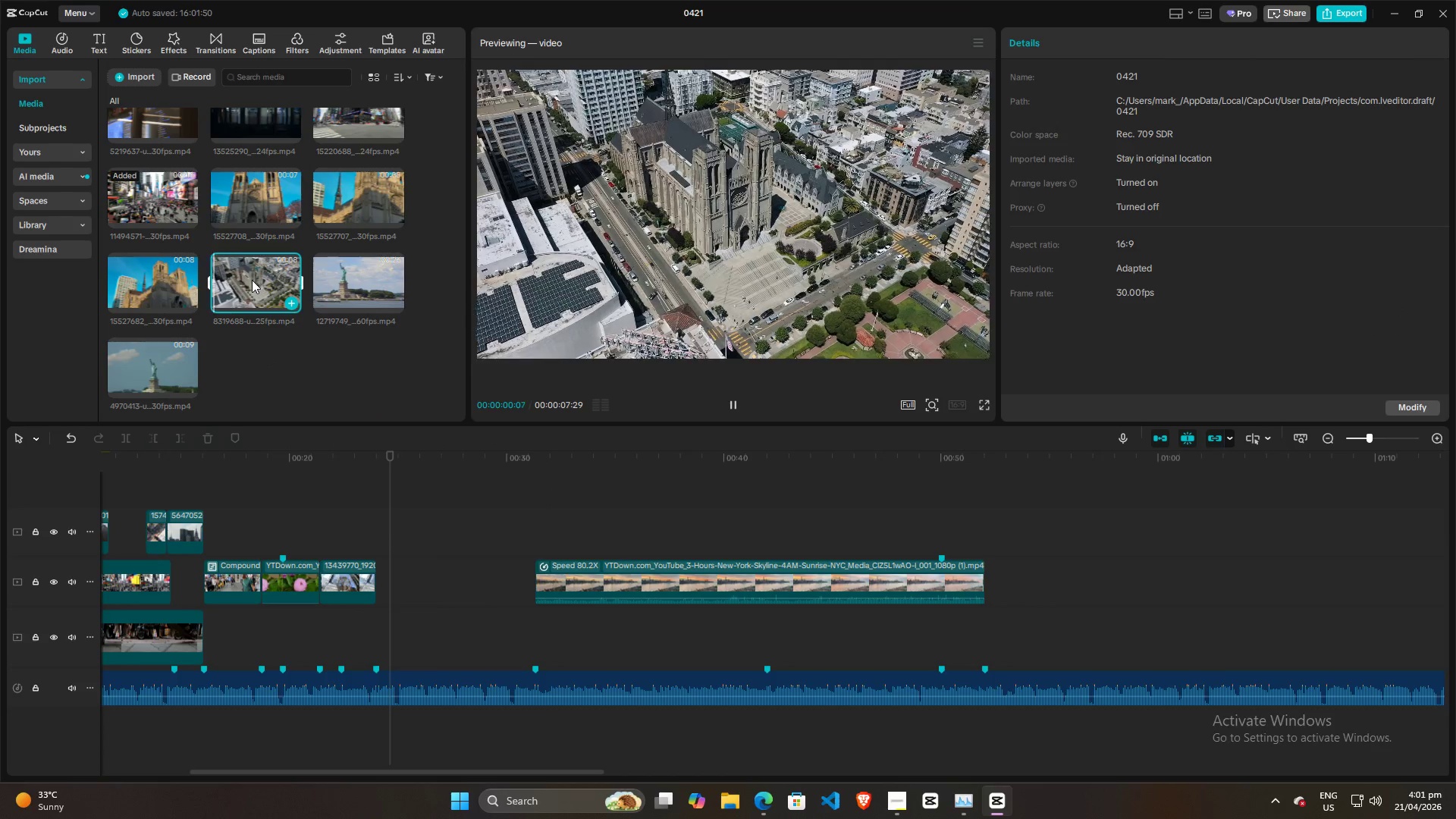 
left_click_drag(start_coordinate=[246, 274], to_coordinate=[378, 532])
 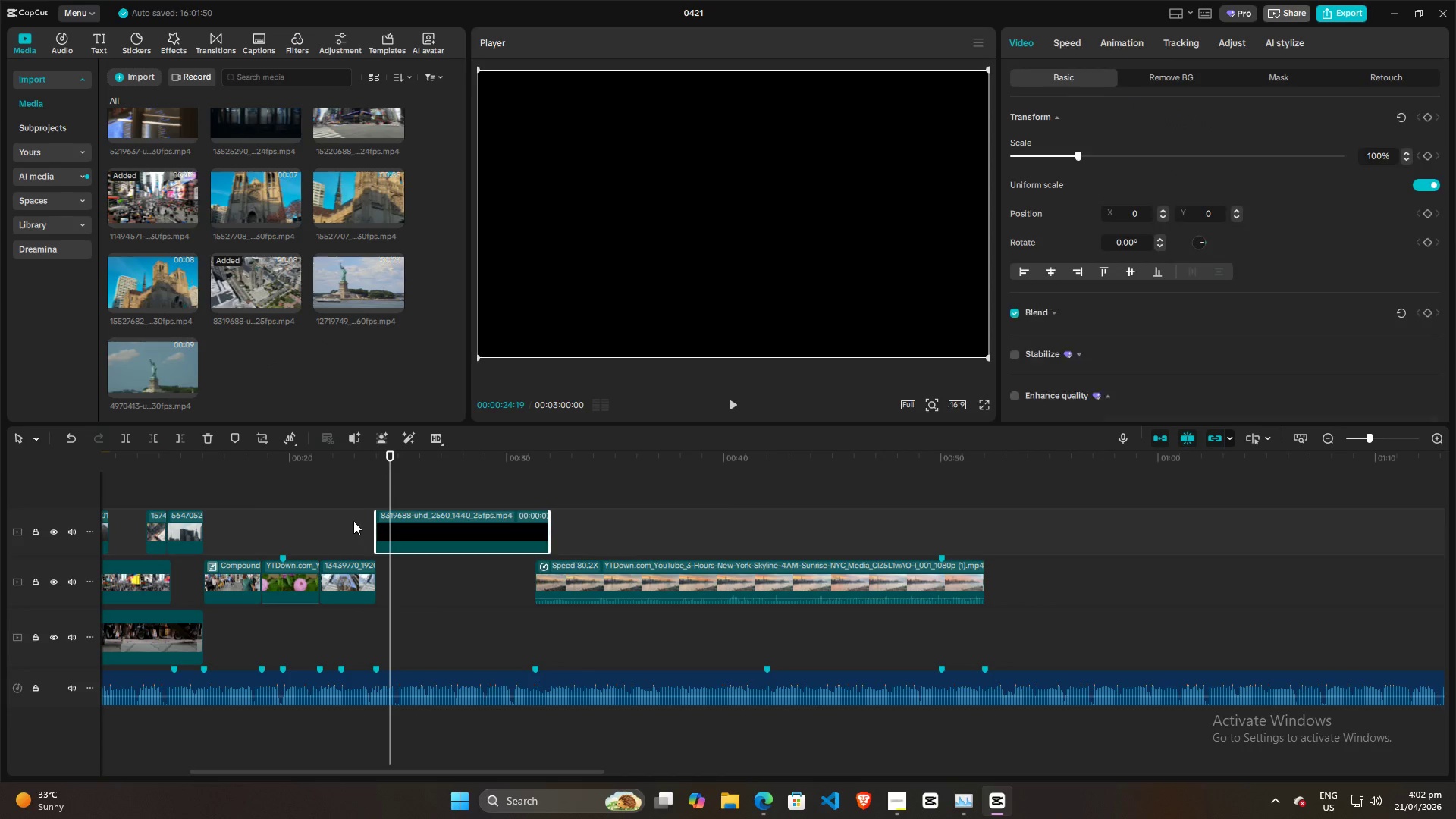 
left_click([353, 521])
 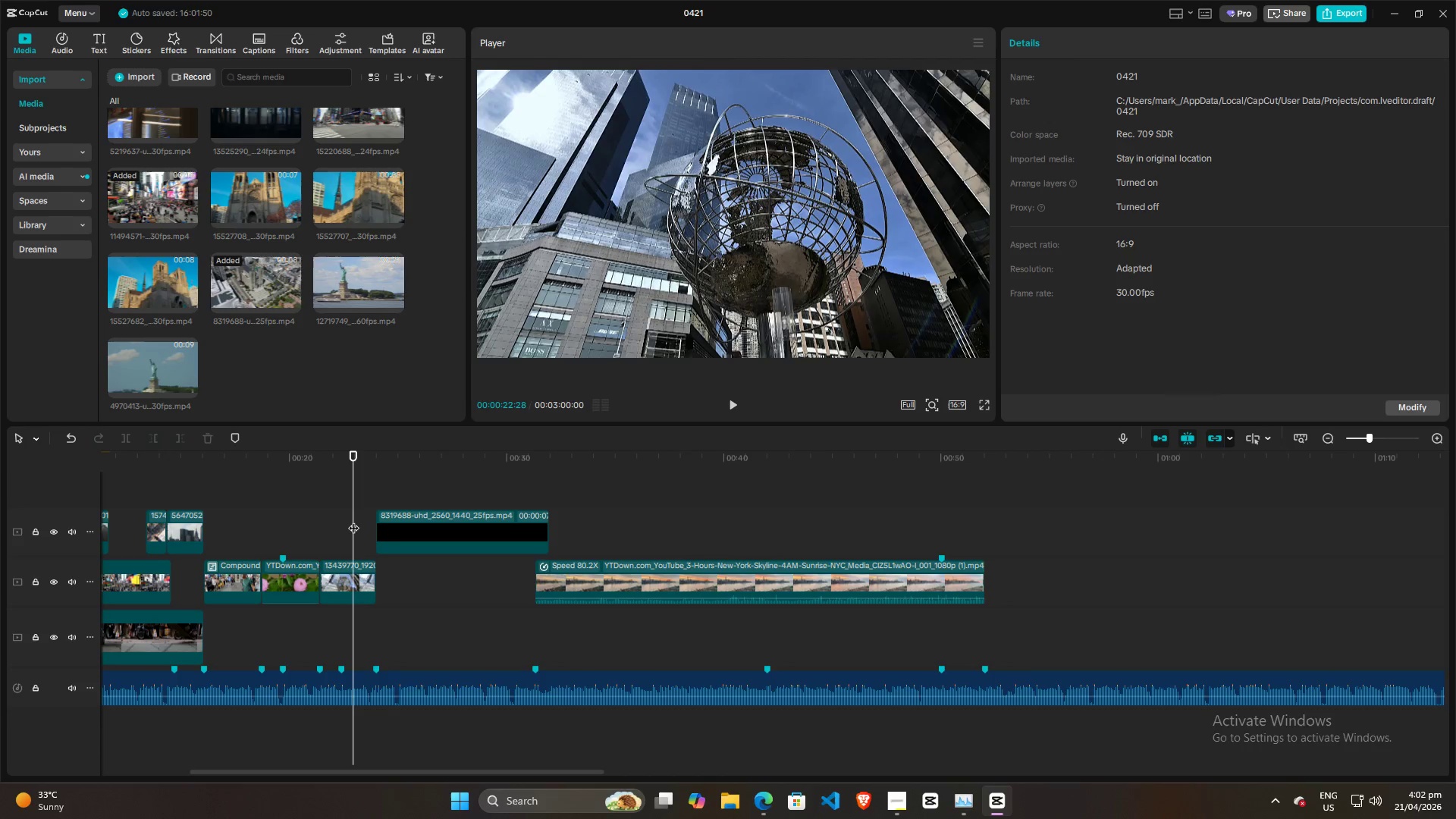 
key(Space)
 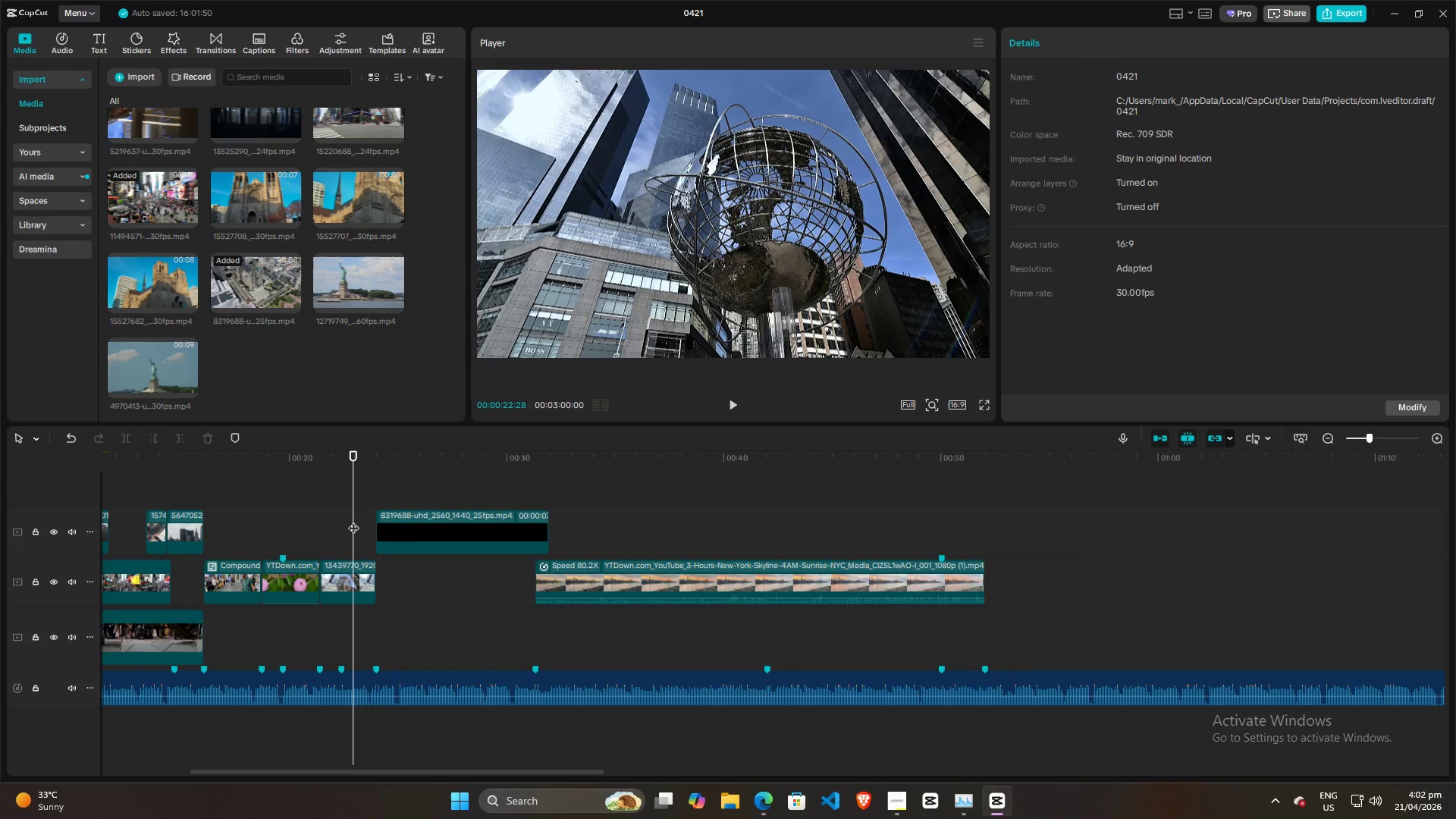 
key(Space)
 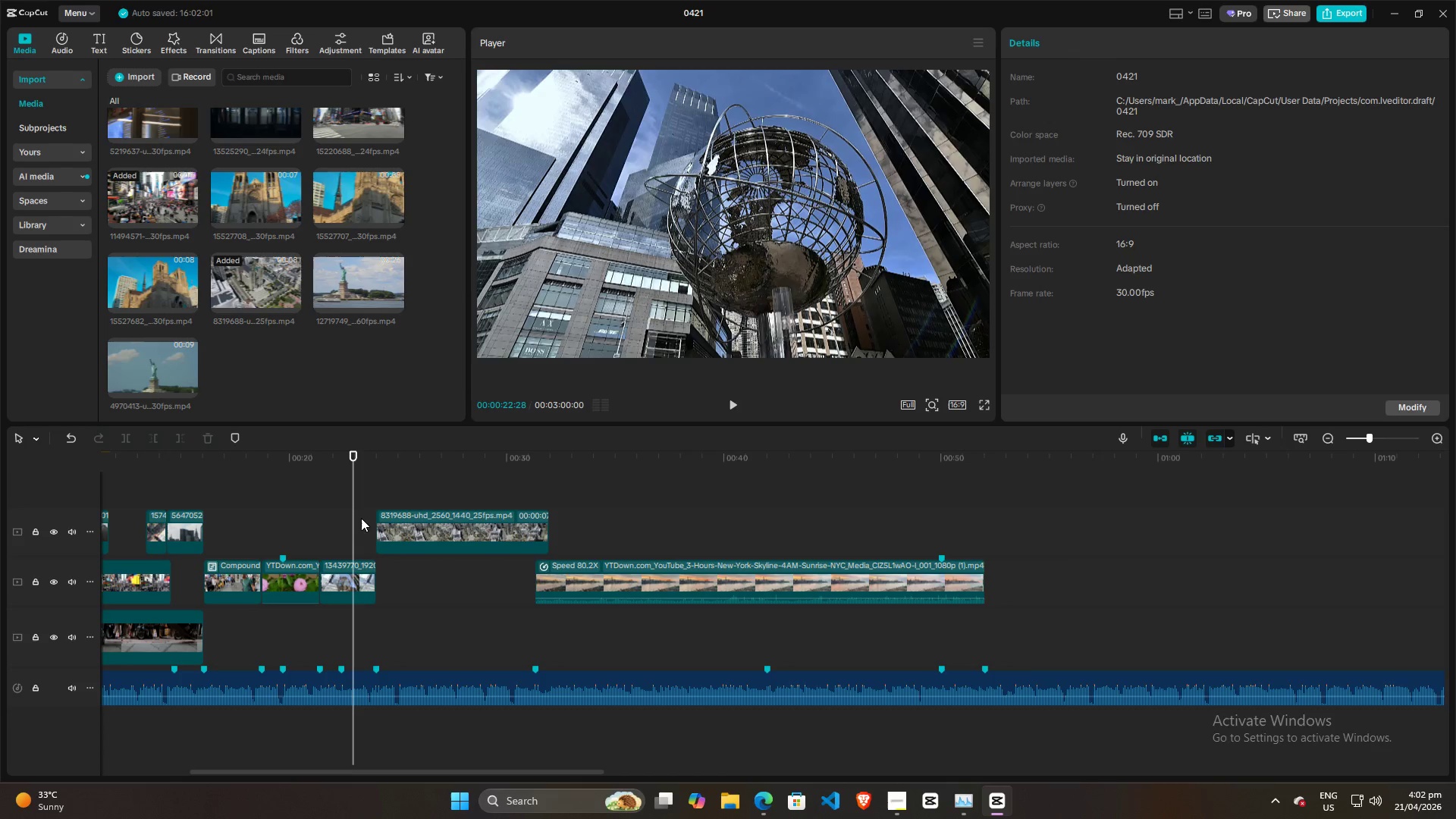 
key(Space)
 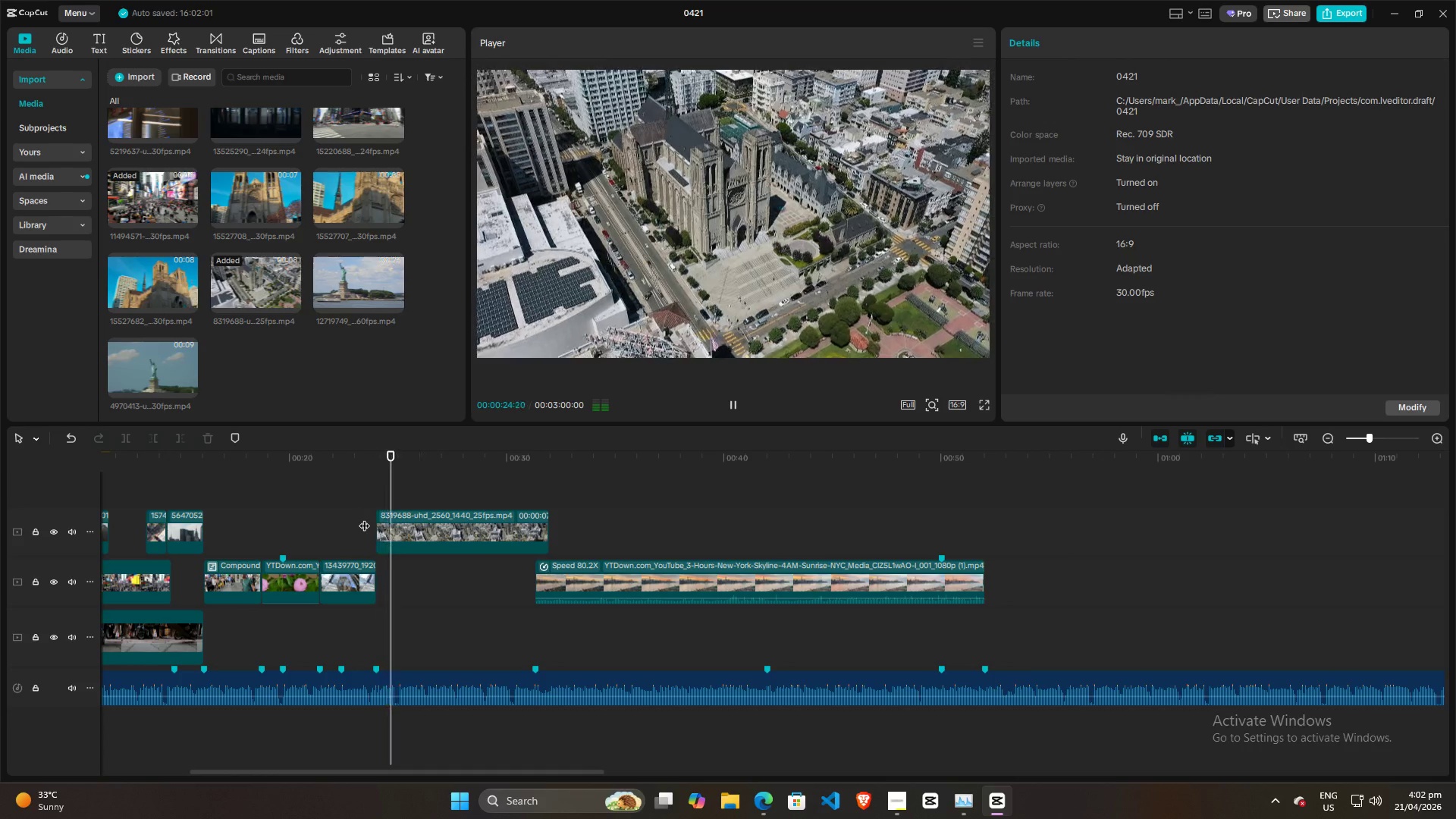 
left_click([322, 526])
 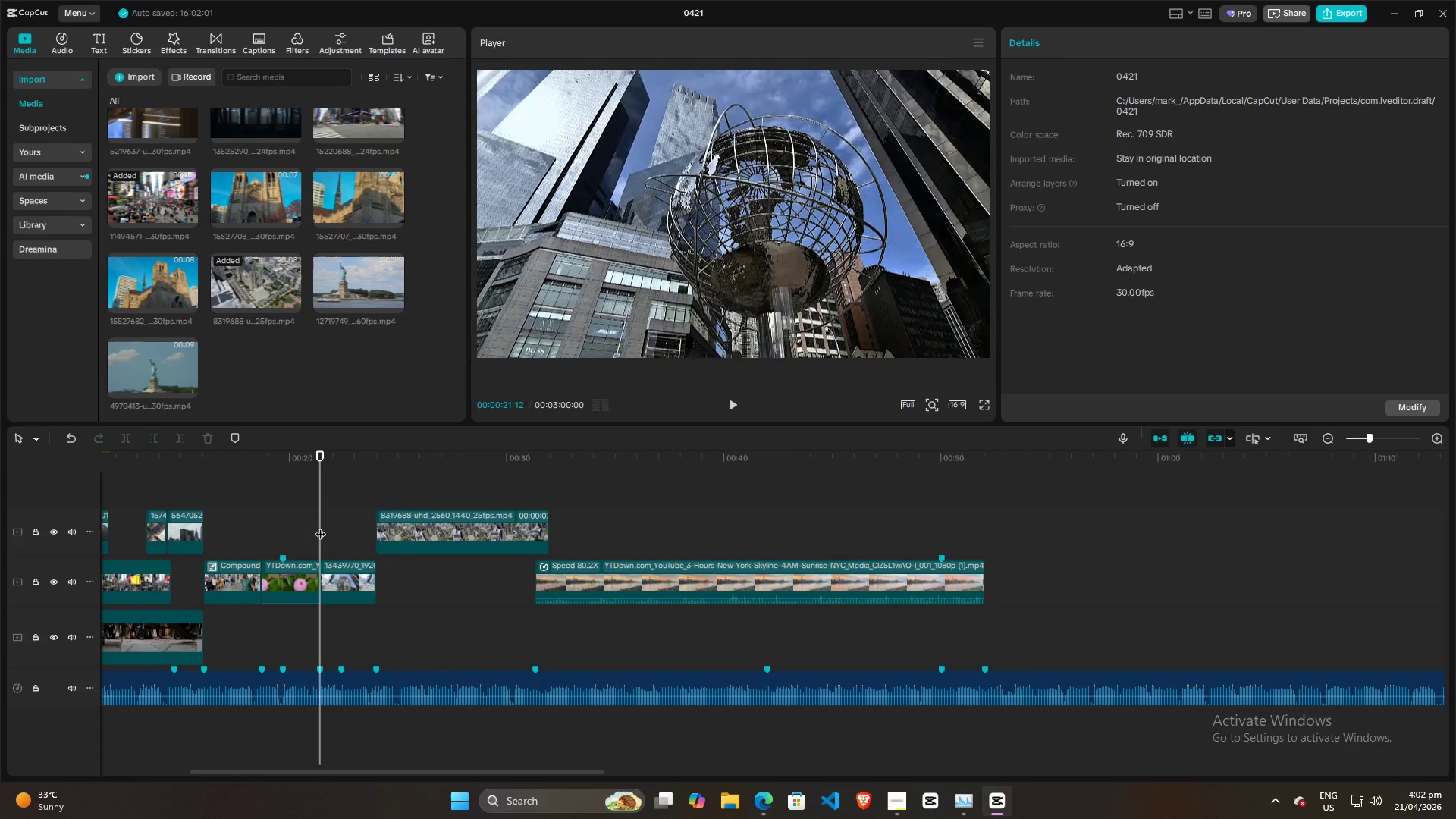 
key(Space)
 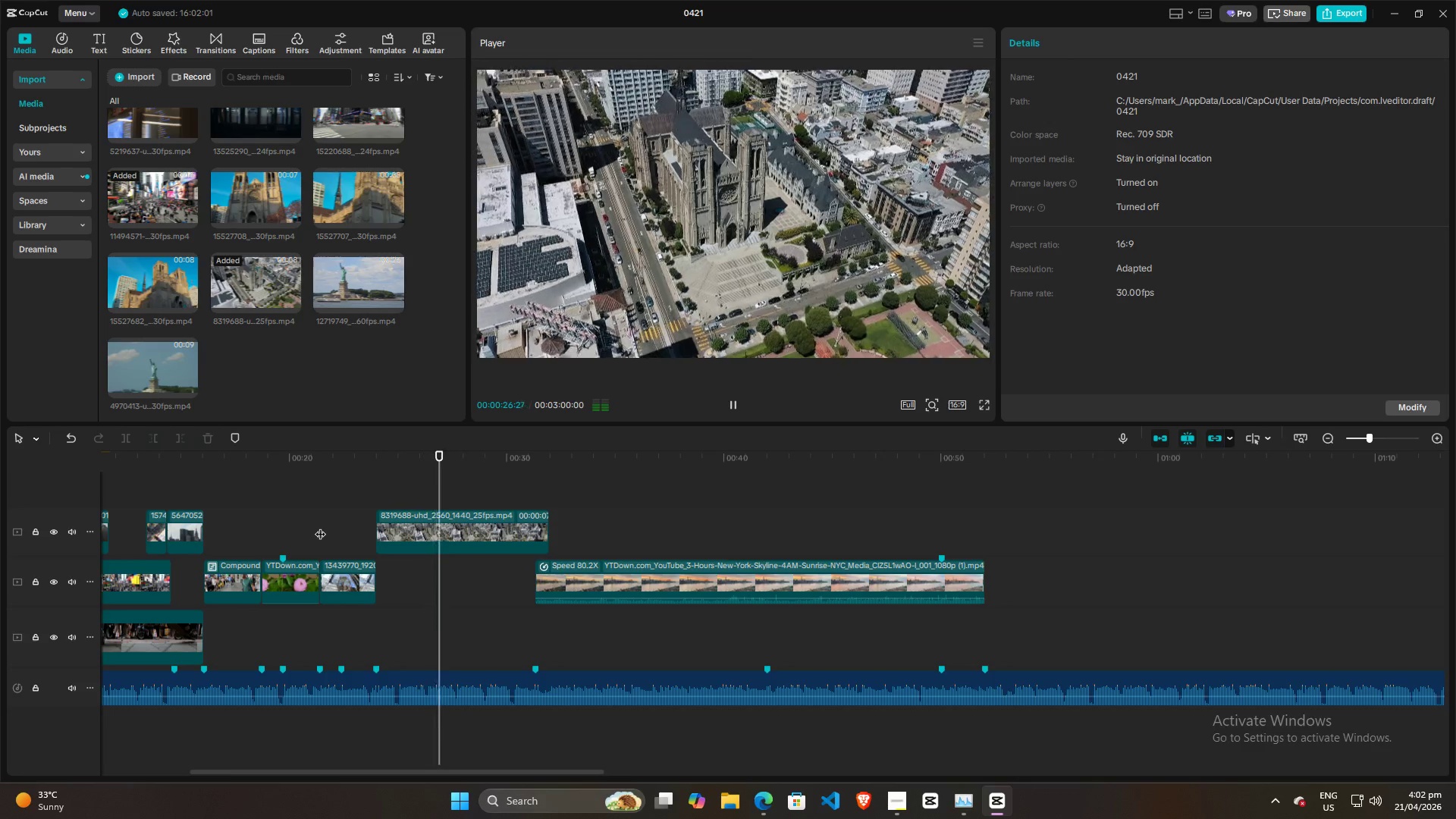 
wait(10.58)
 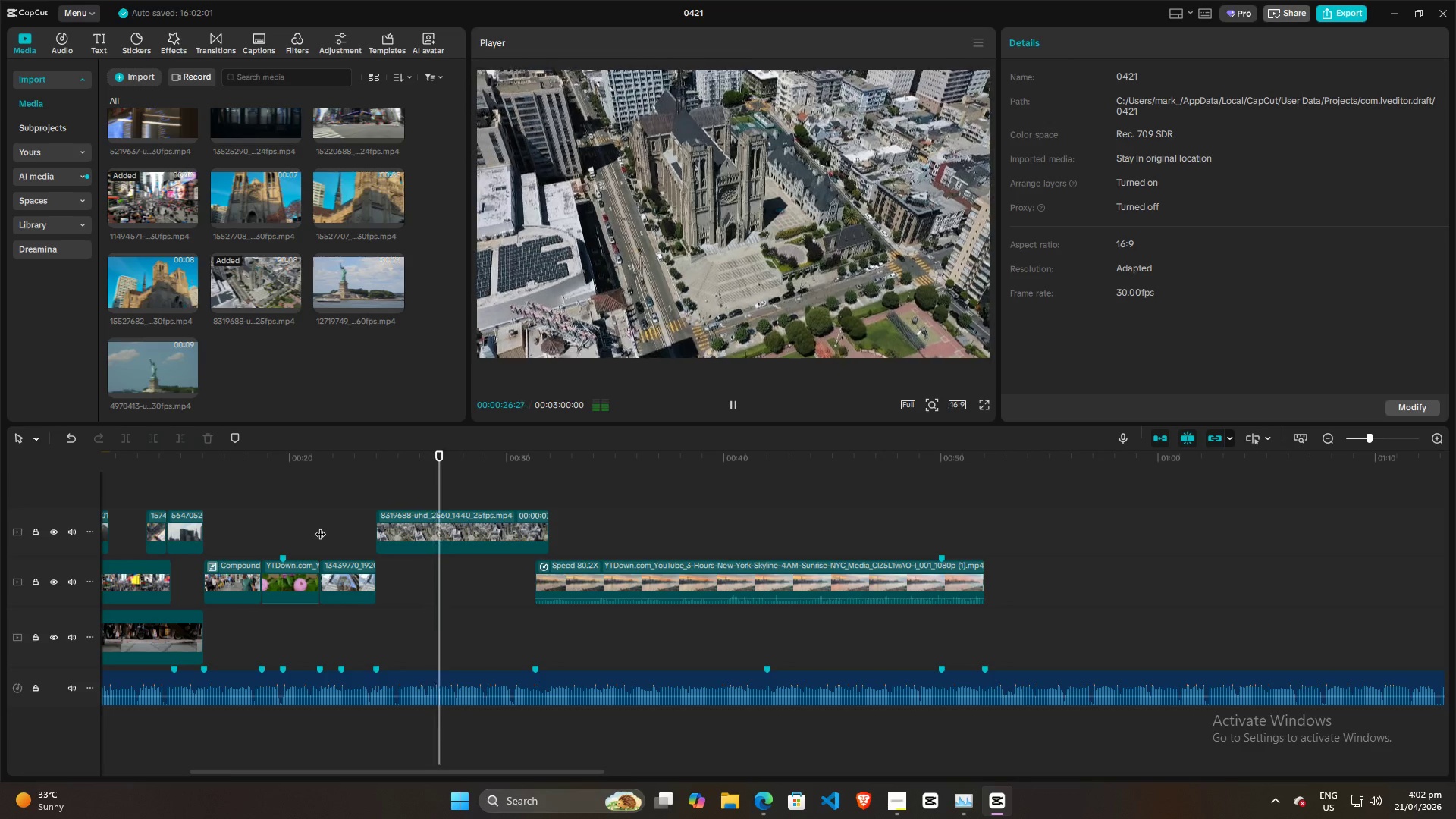 
key(Space)
 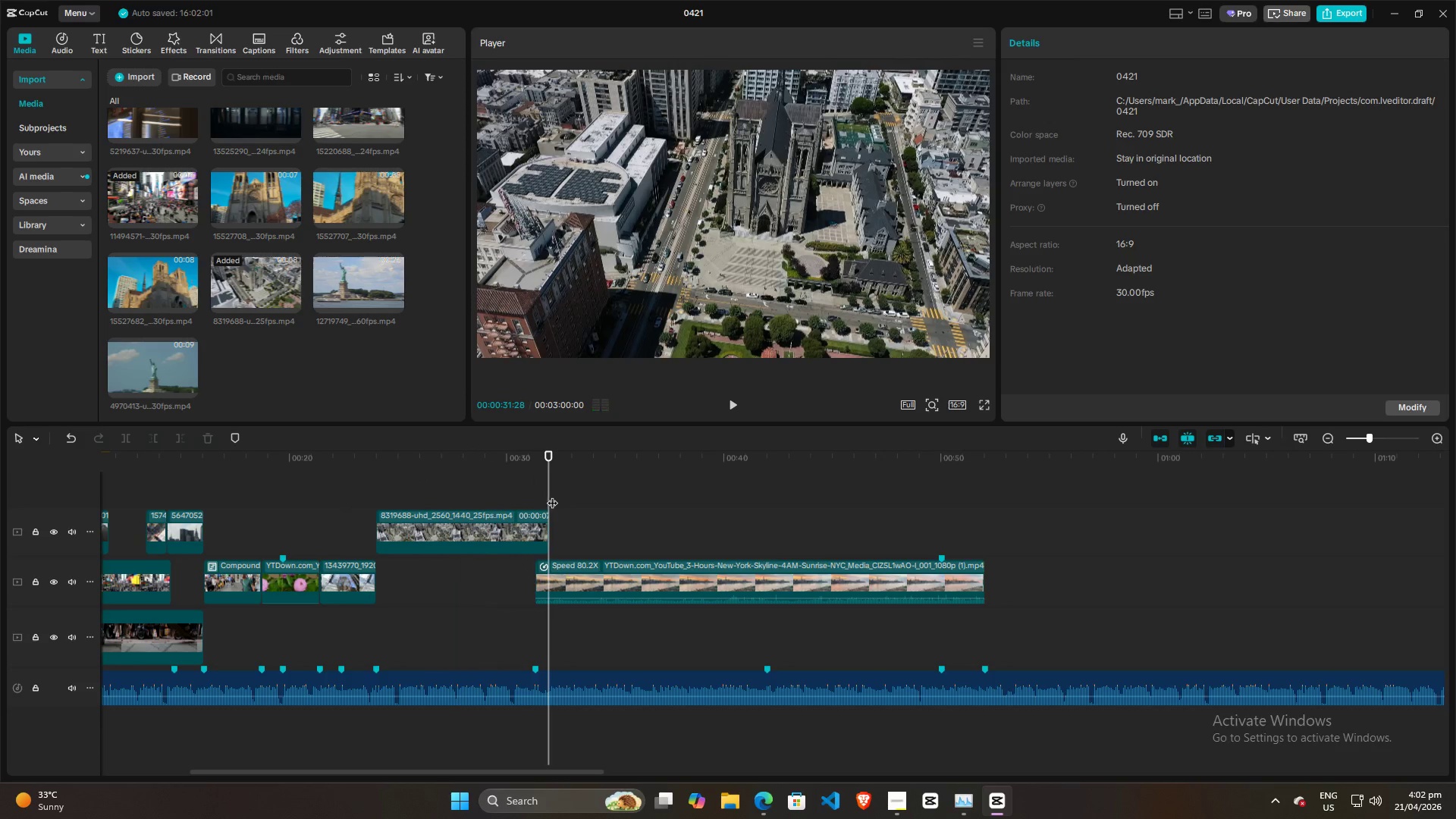 
left_click_drag(start_coordinate=[548, 494], to_coordinate=[535, 494])
 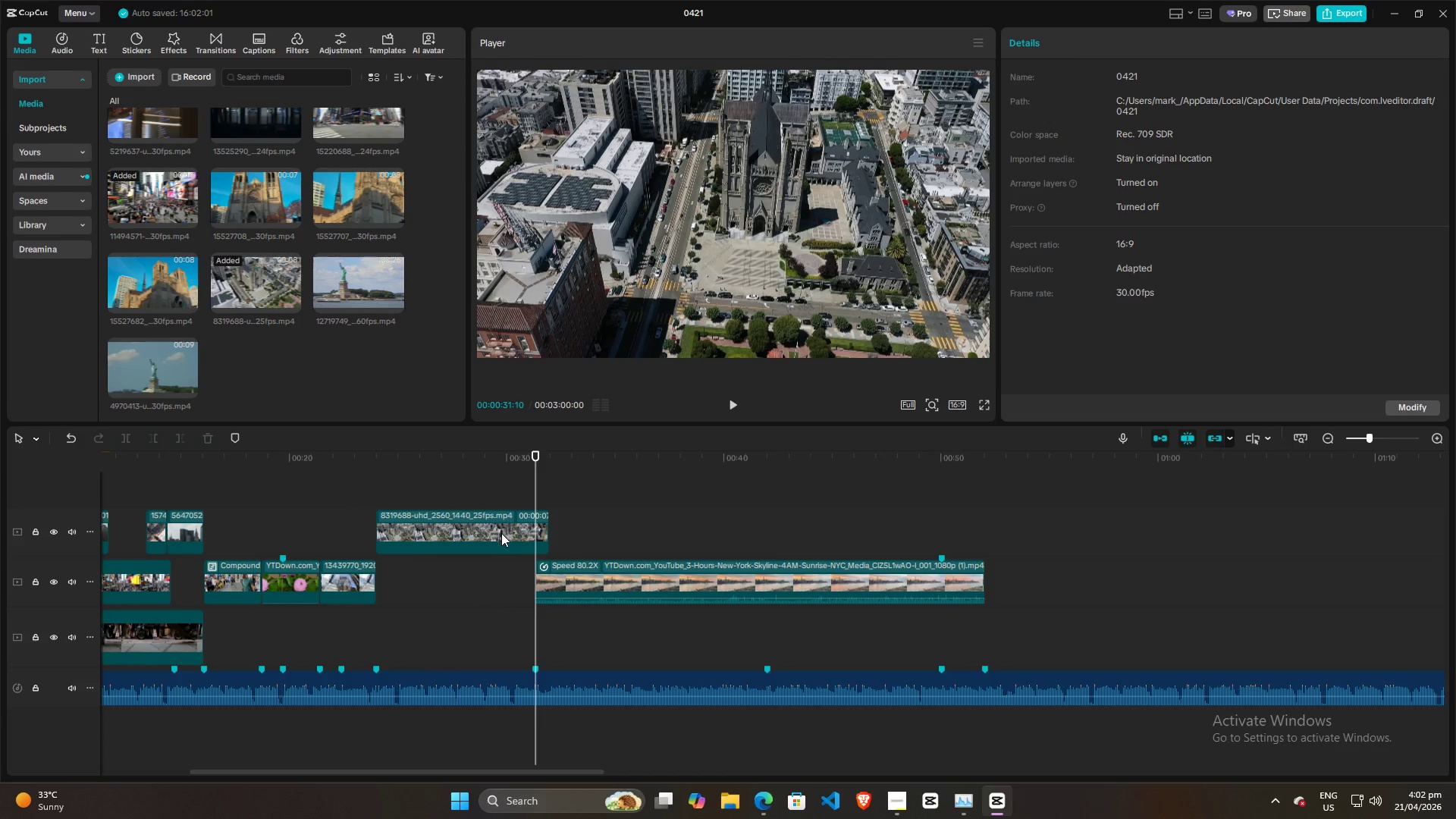 
left_click([501, 533])
 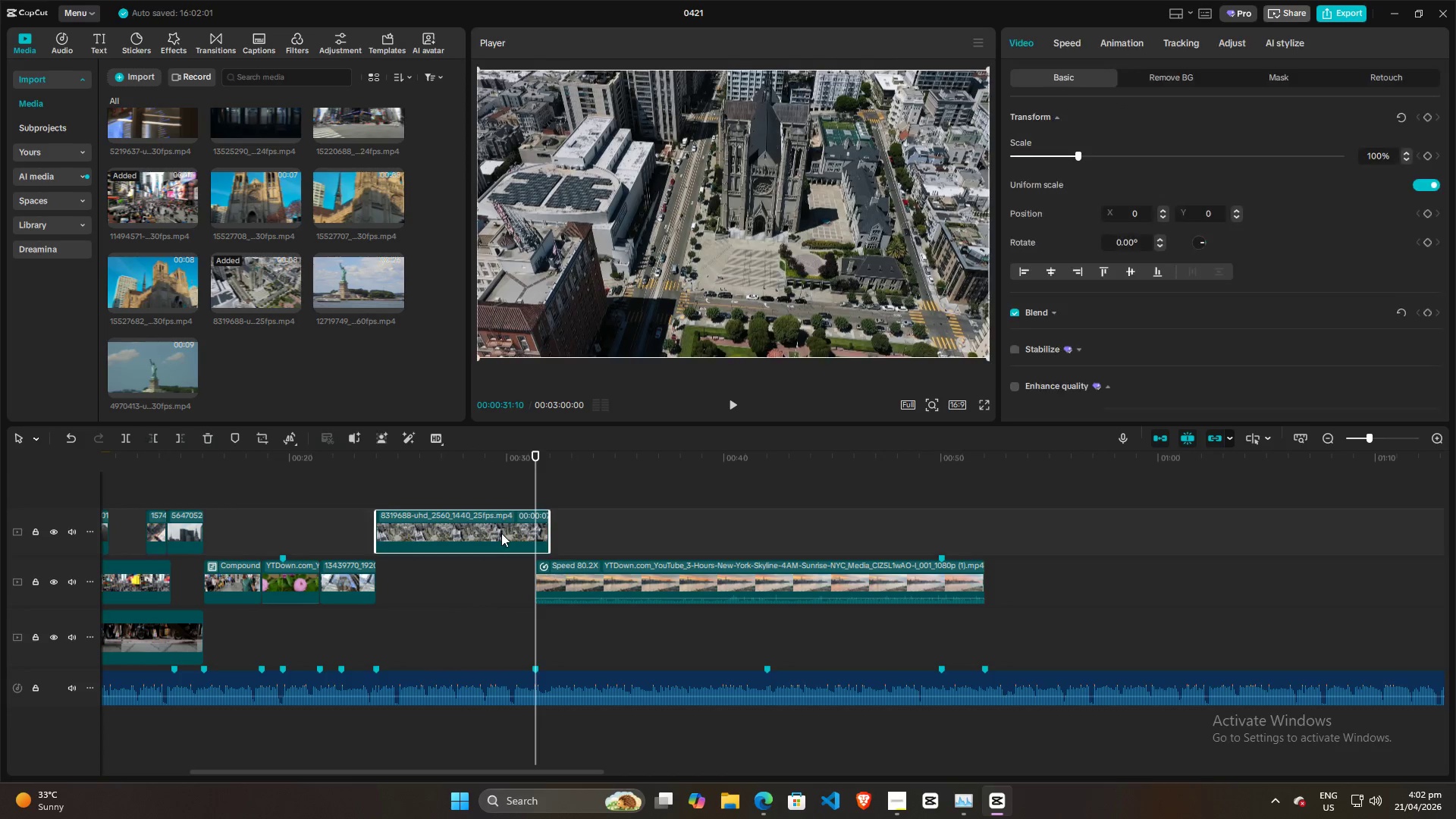 
key(W)
 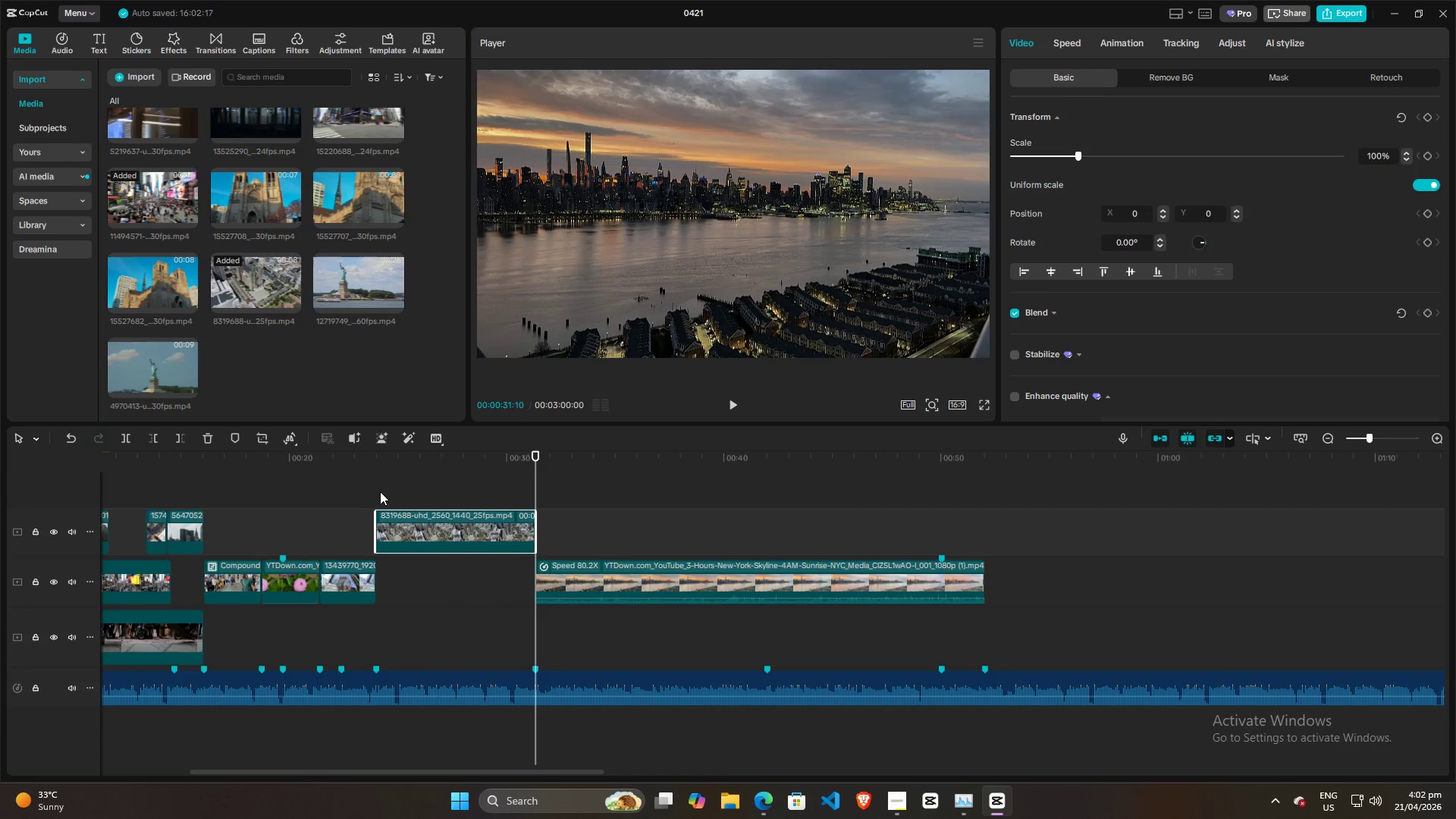 
left_click([358, 489])
 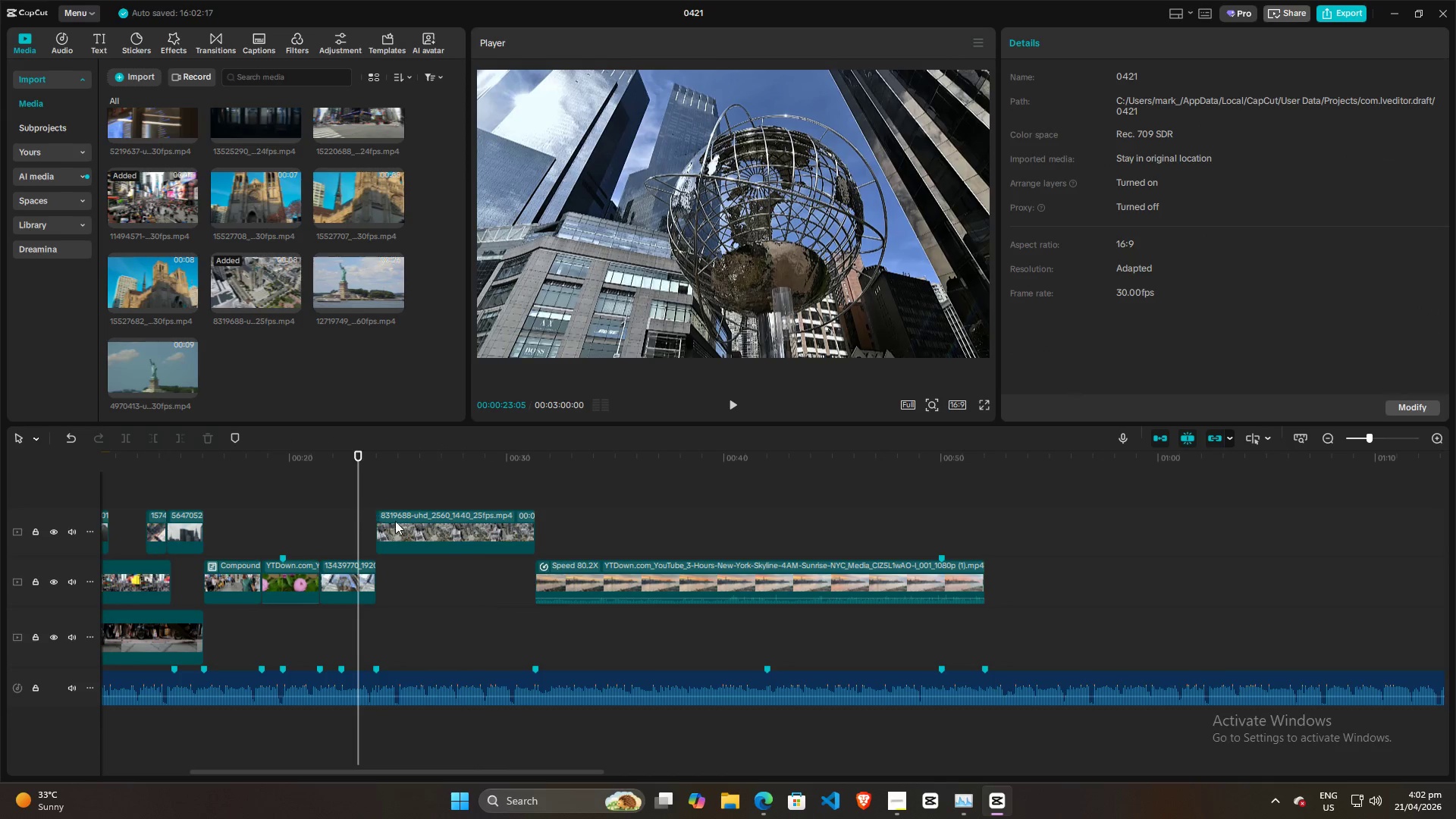 
left_click_drag(start_coordinate=[416, 522], to_coordinate=[418, 573])
 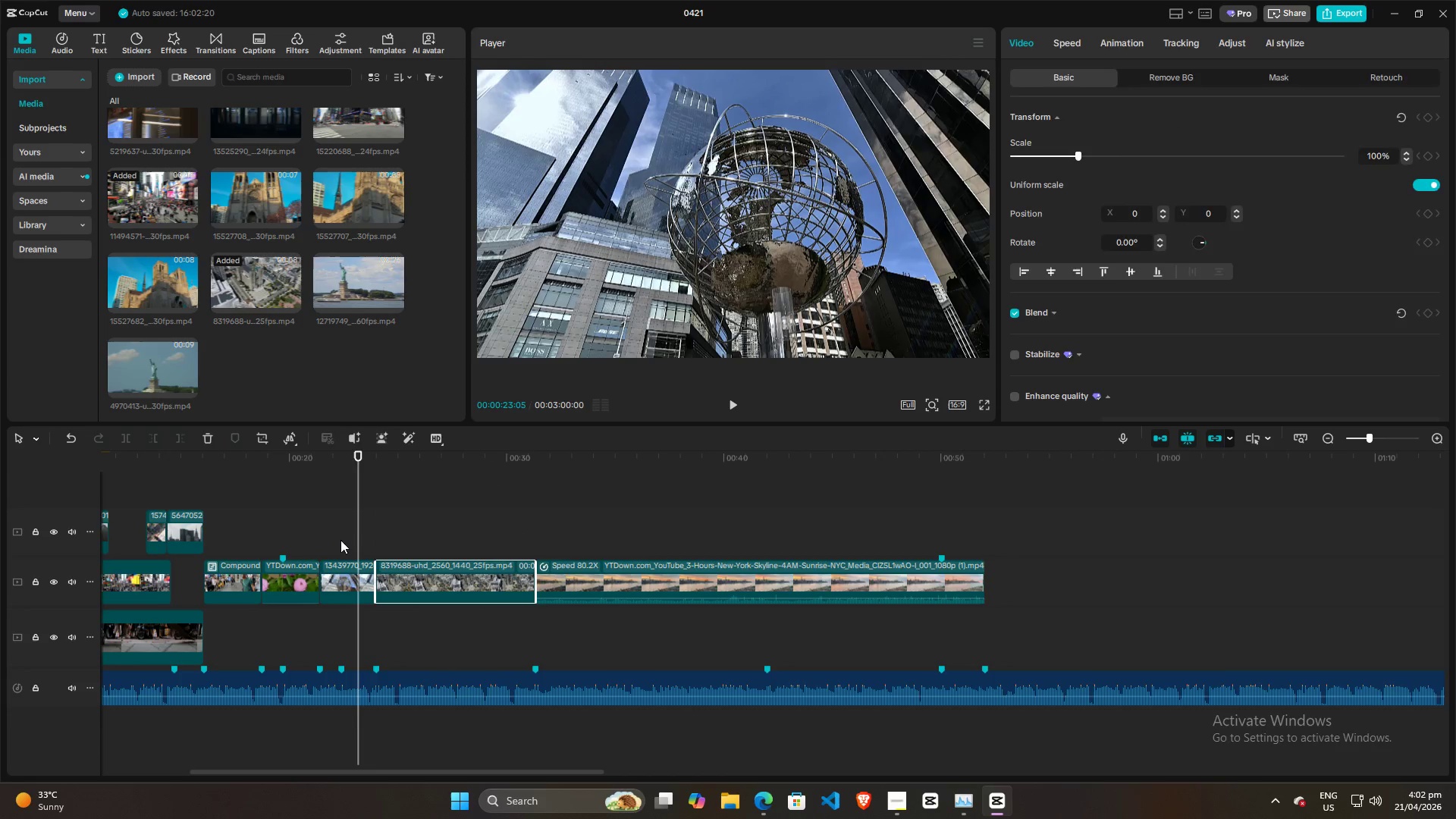 
left_click([340, 540])
 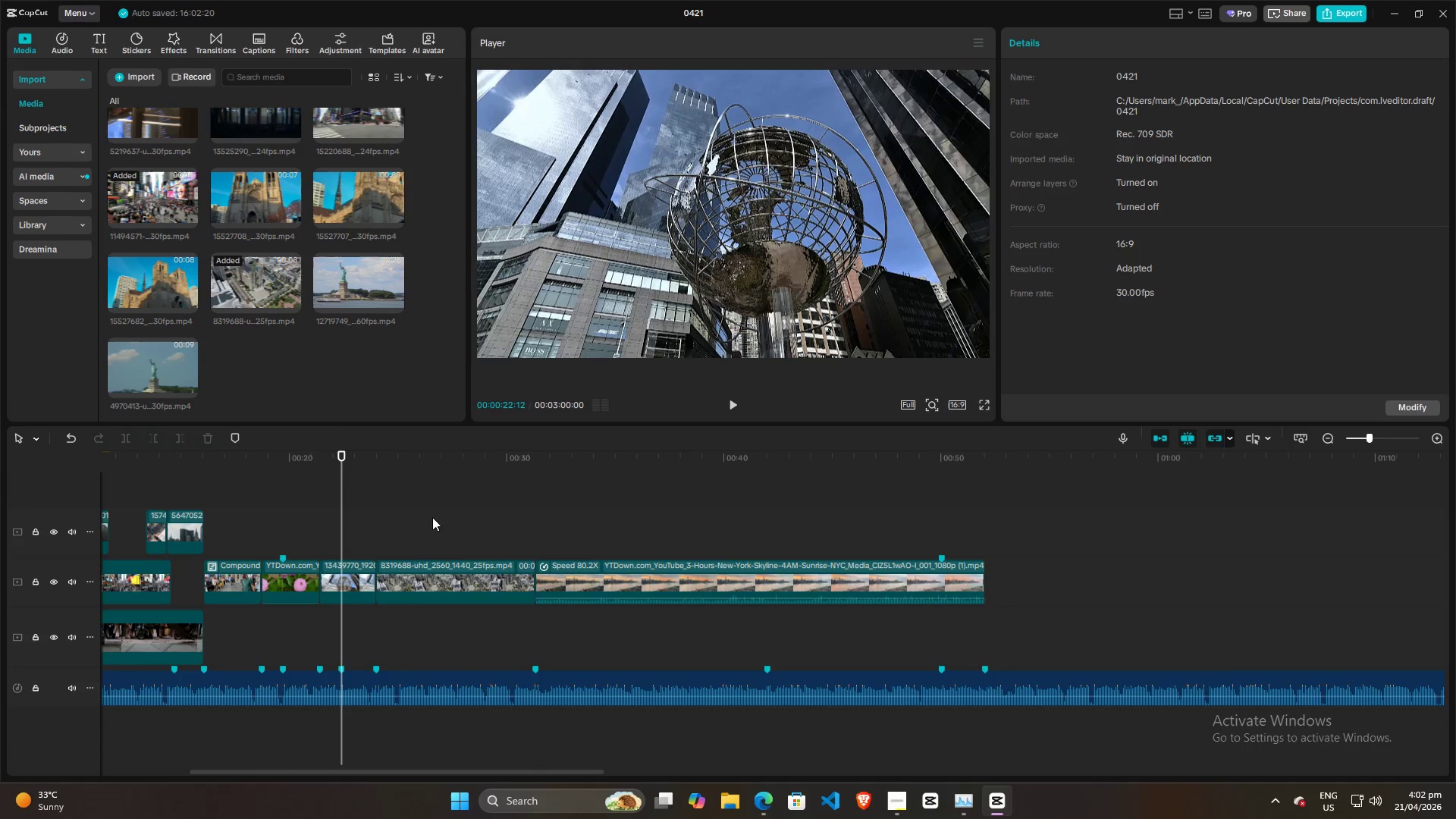 
key(Space)
 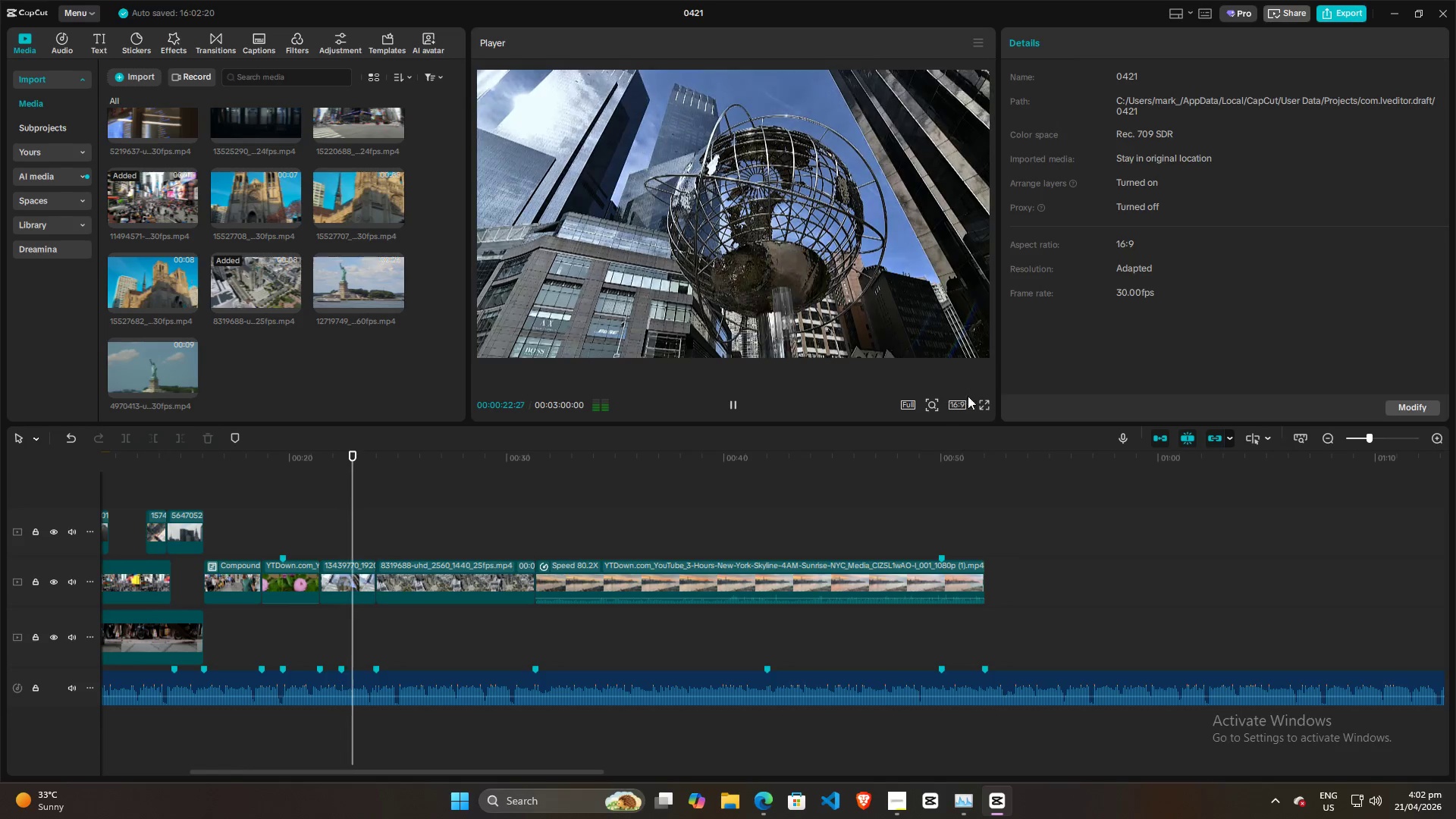 
left_click([983, 400])
 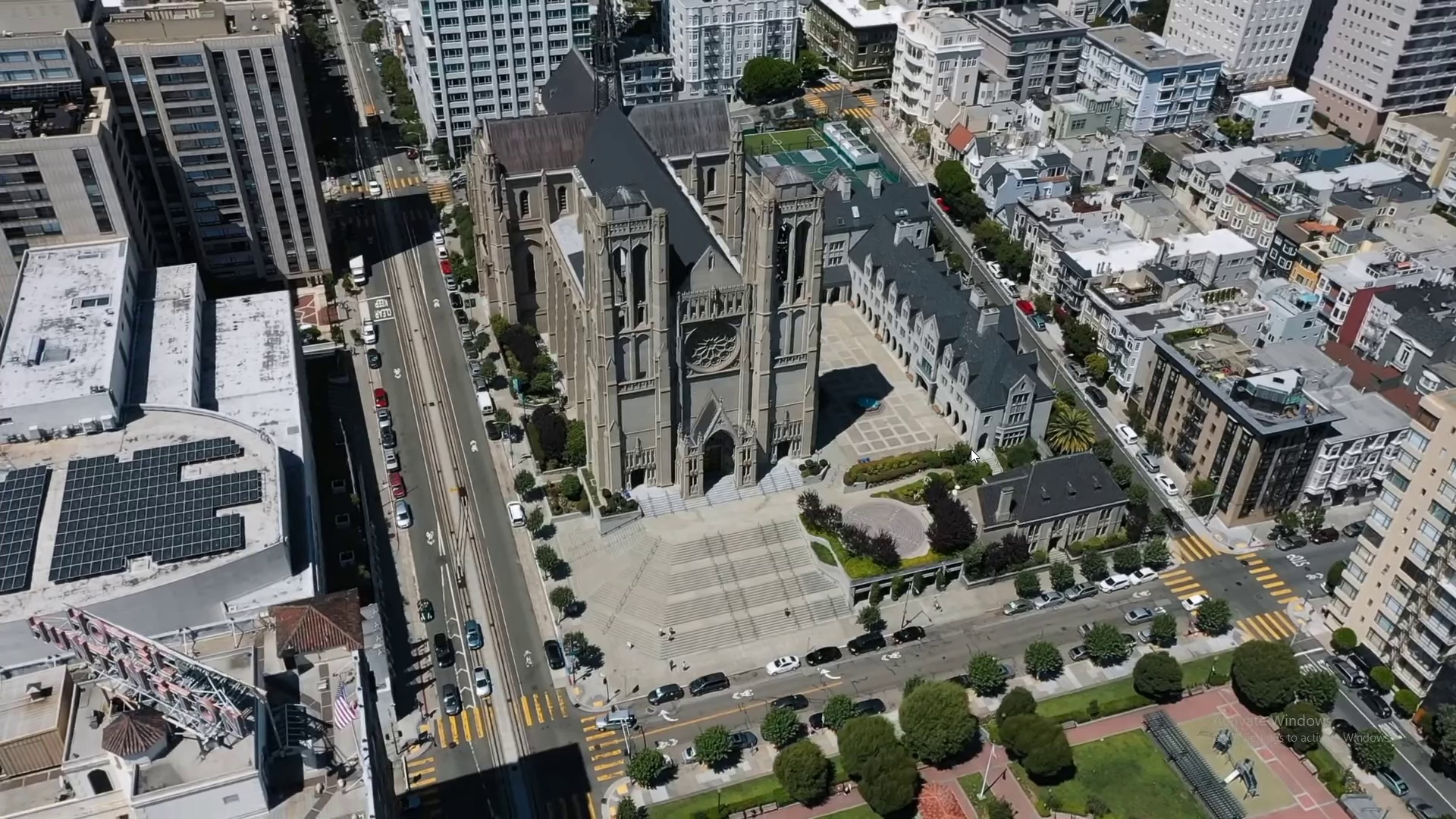 
wait(9.91)
 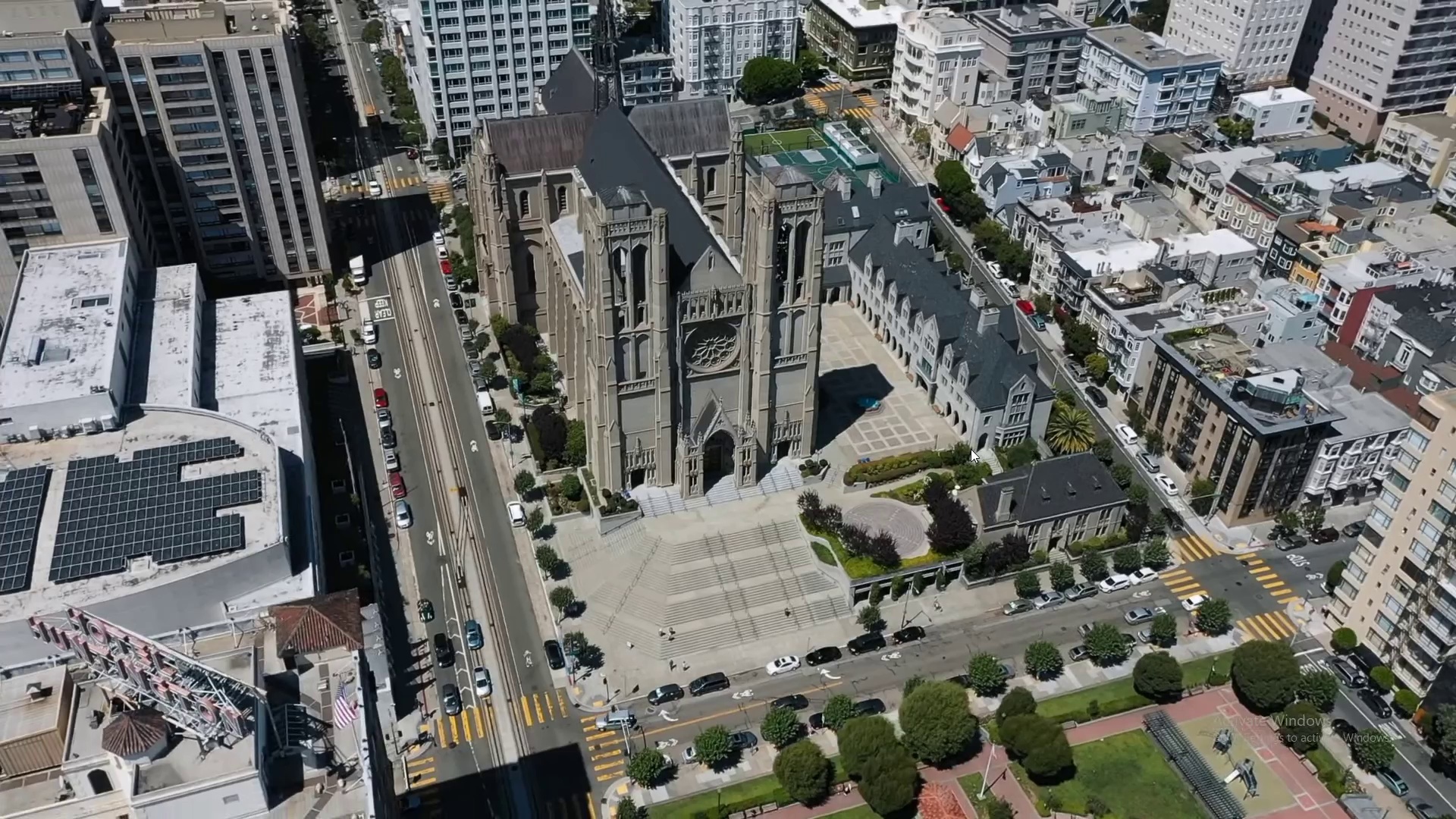 
left_click([1018, 736])
 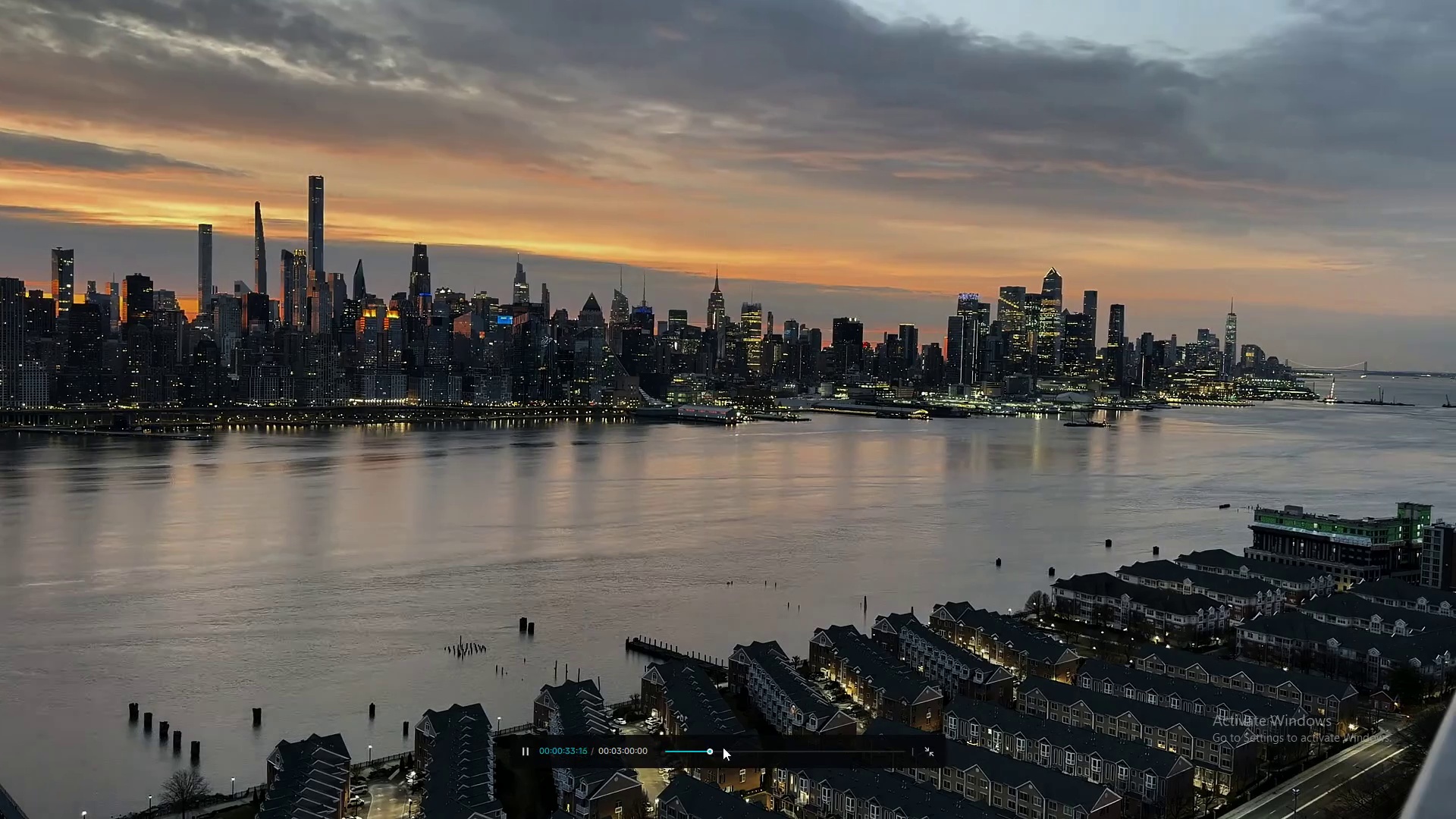 
left_click([706, 751])
 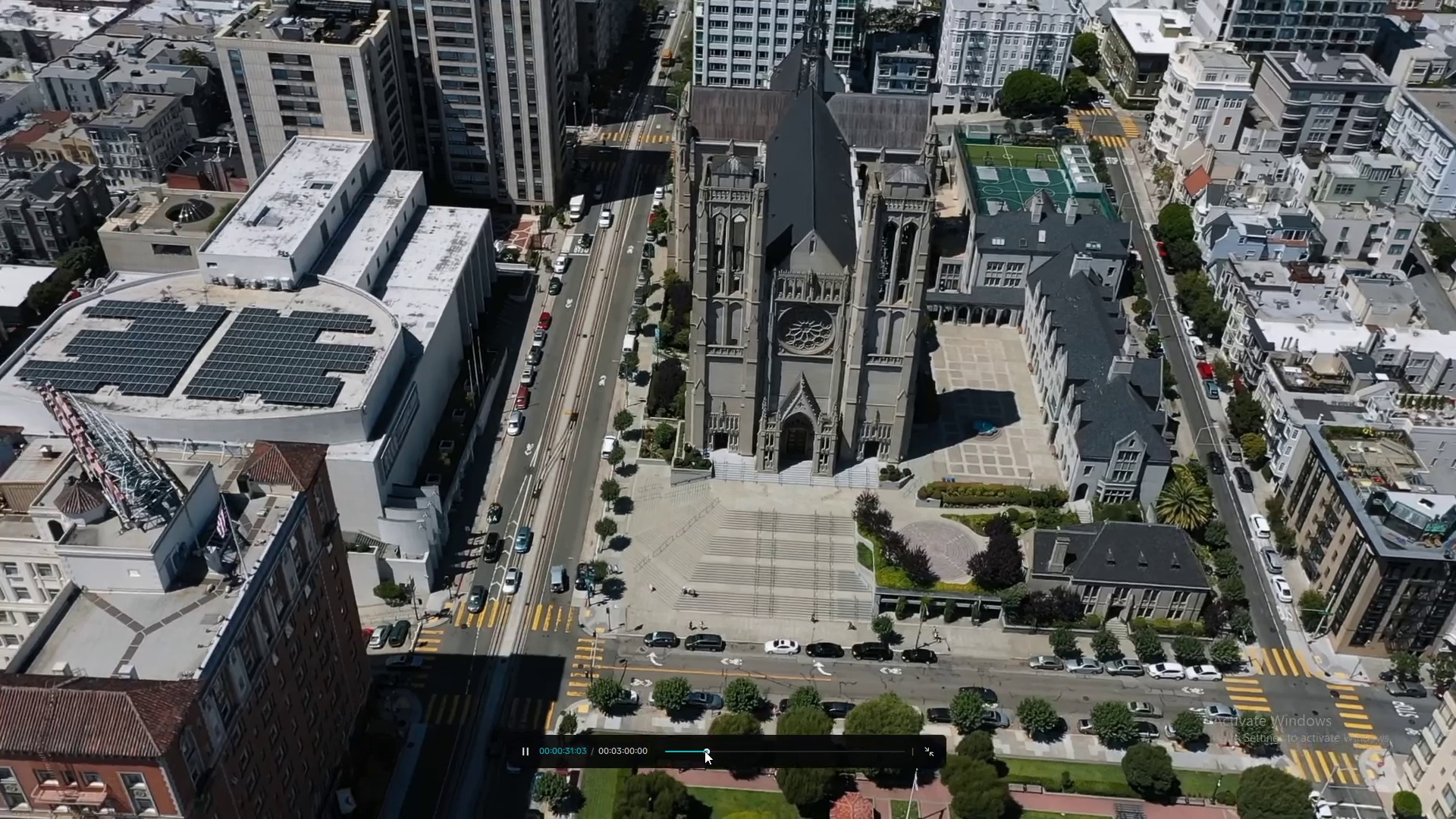 
left_click([704, 751])
 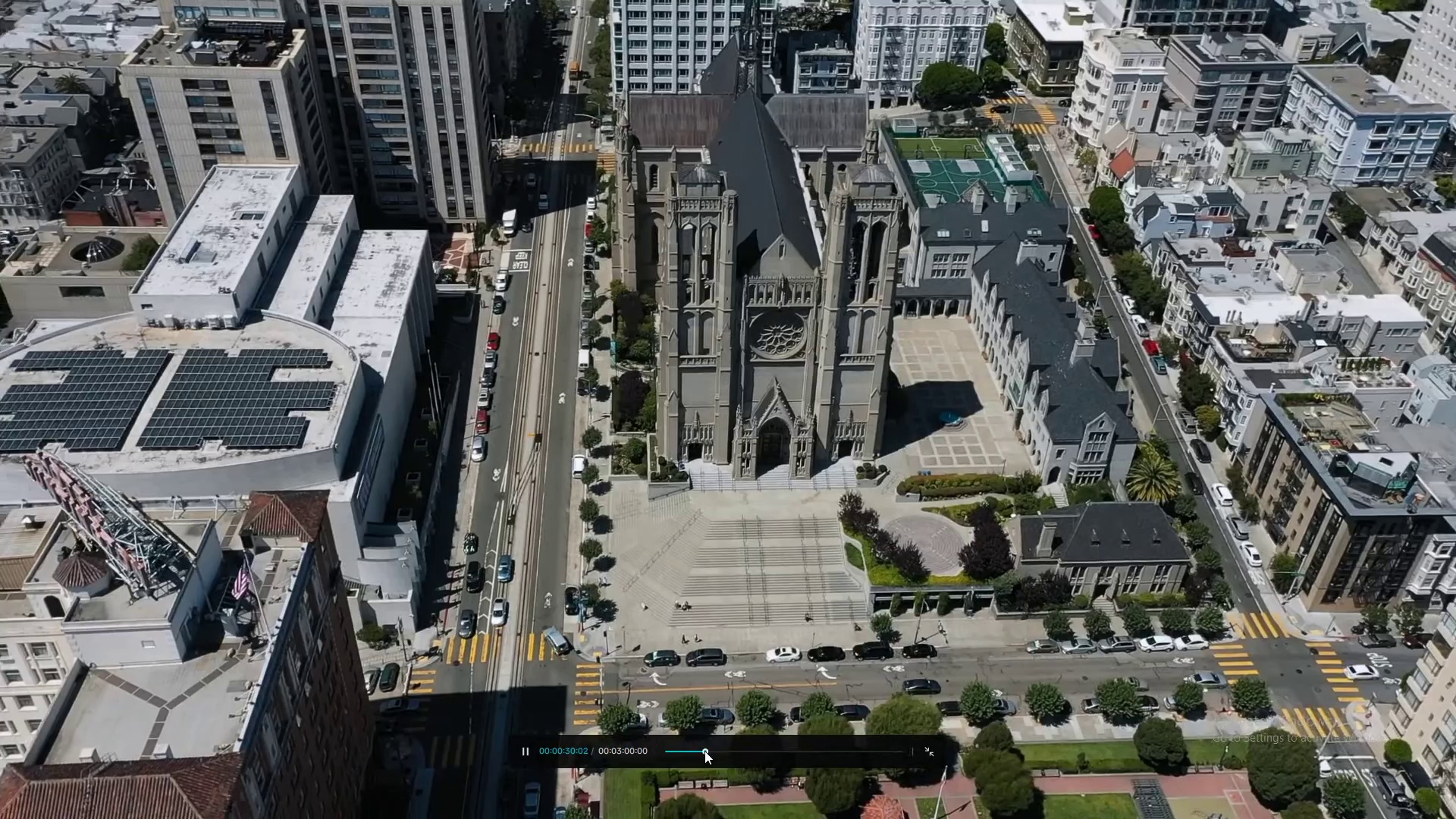 
left_click([701, 752])
 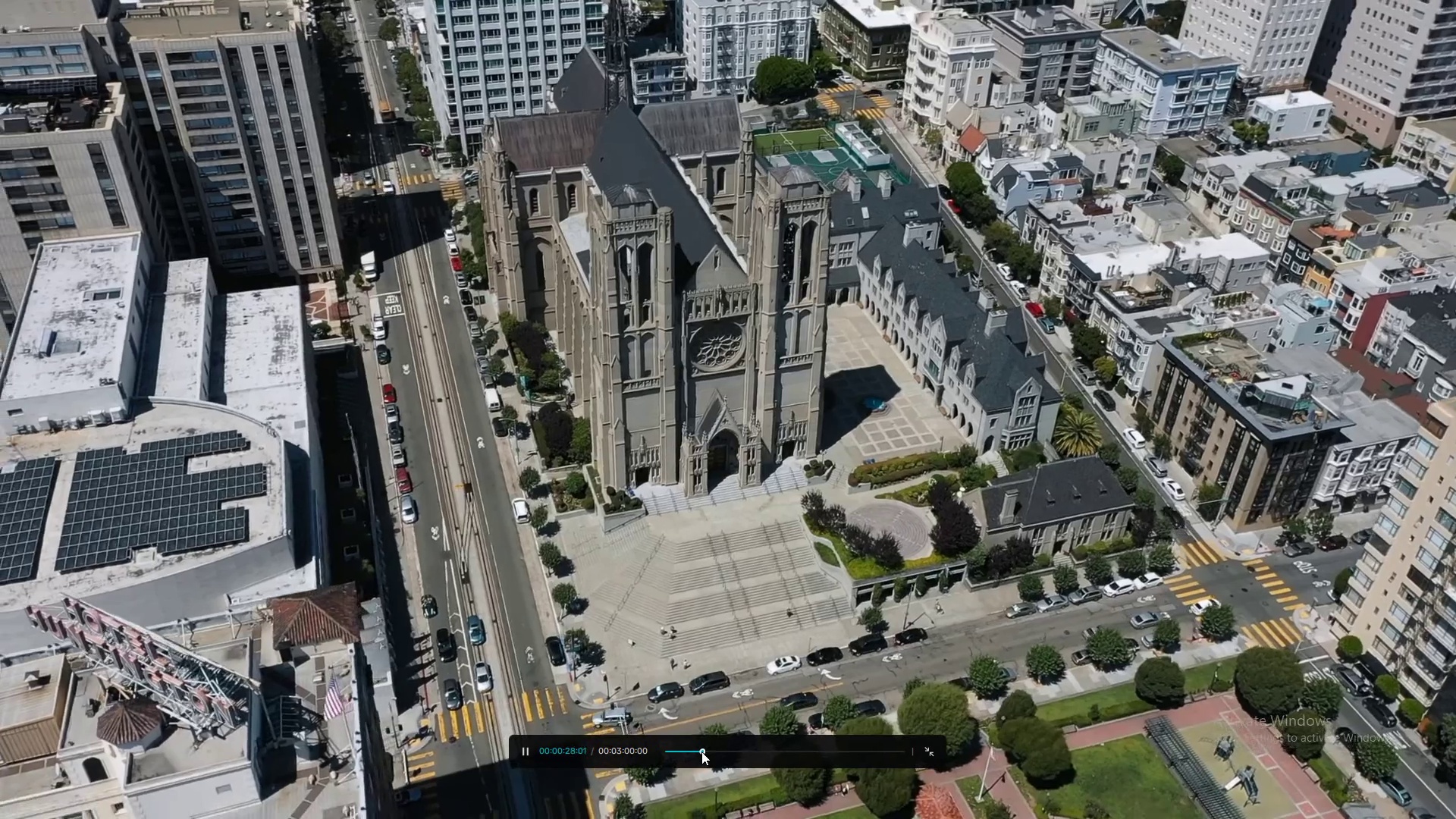 
key(Space)
 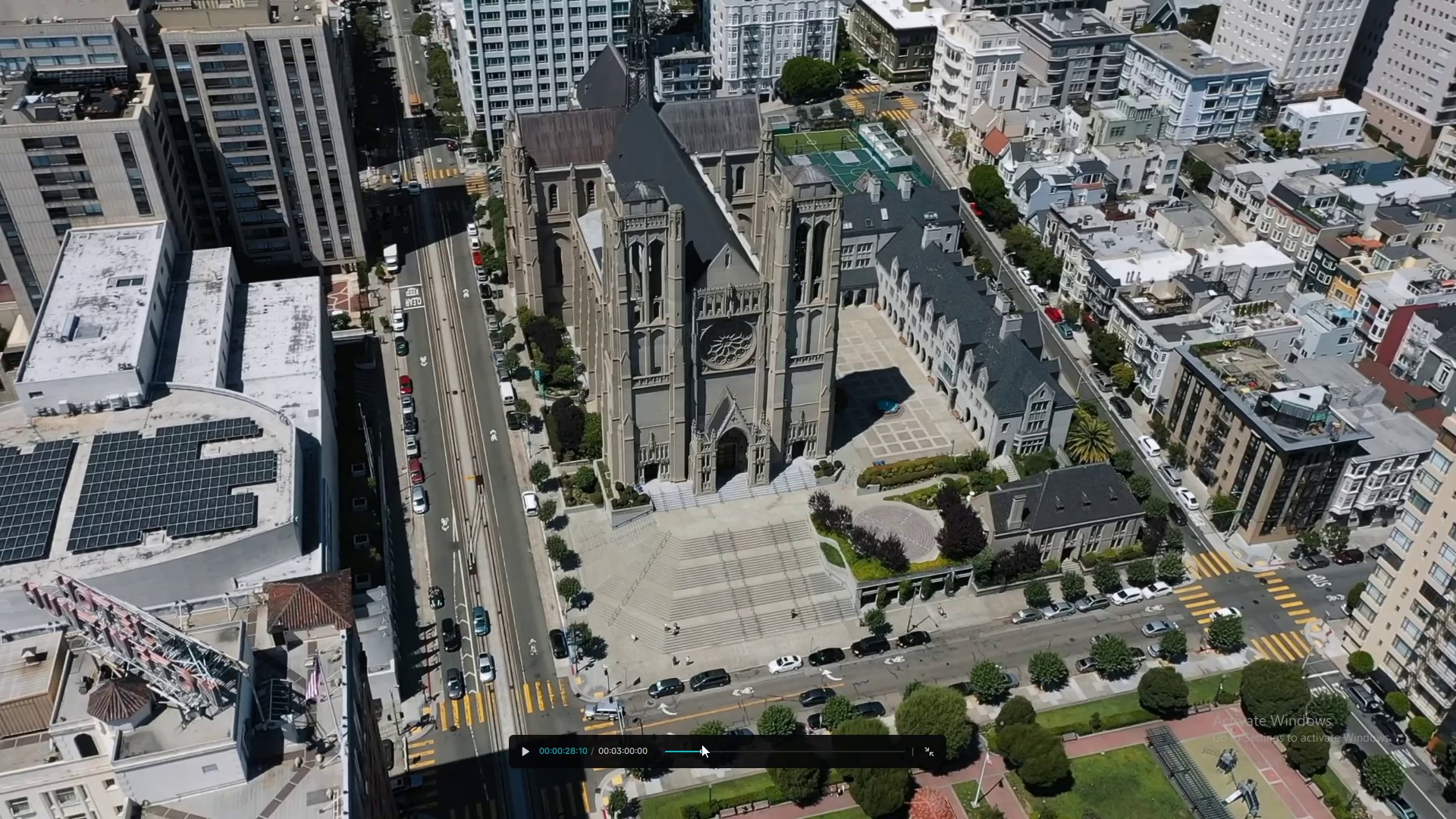 
key(Escape)
 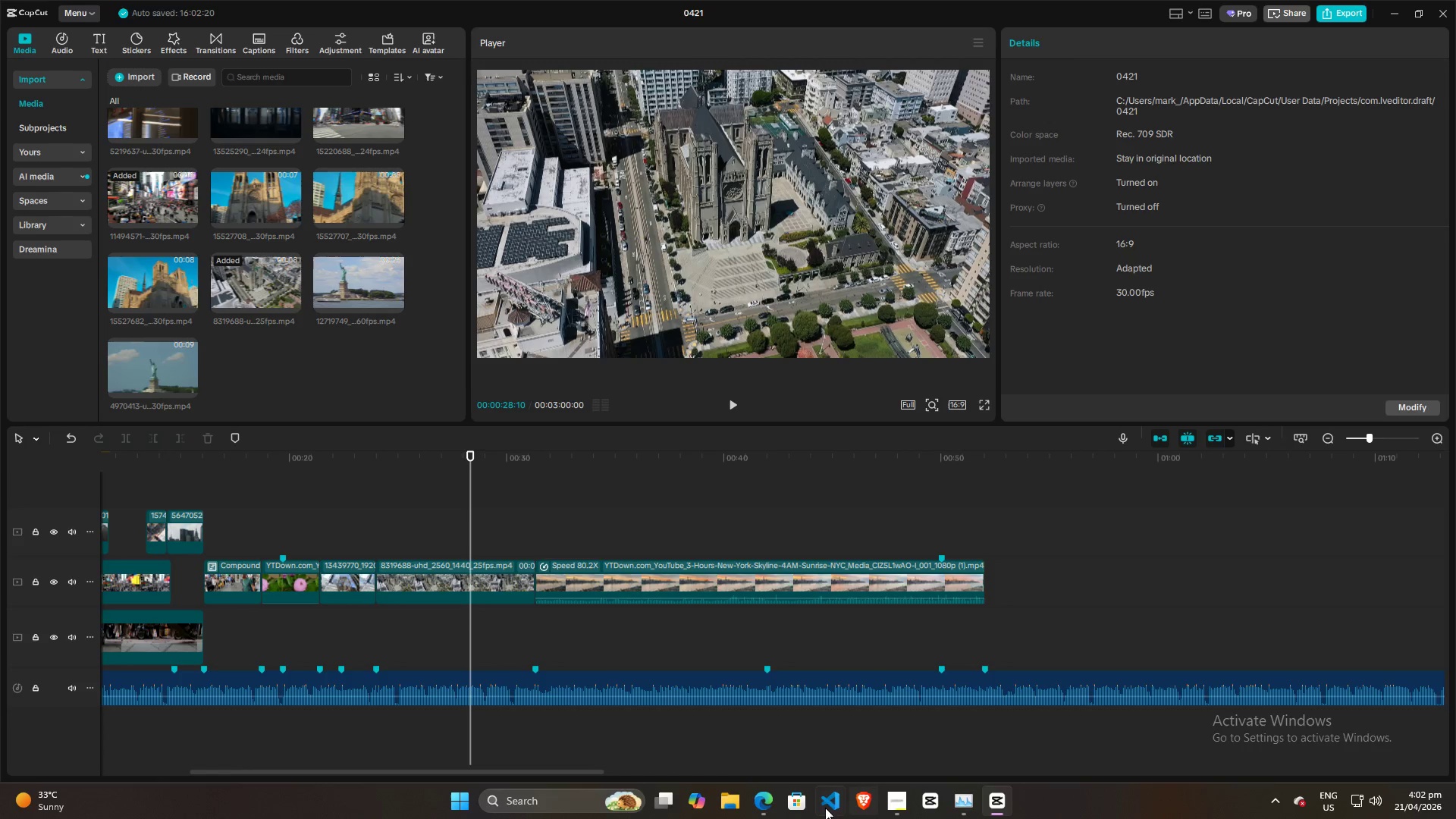 
left_click([767, 810])
 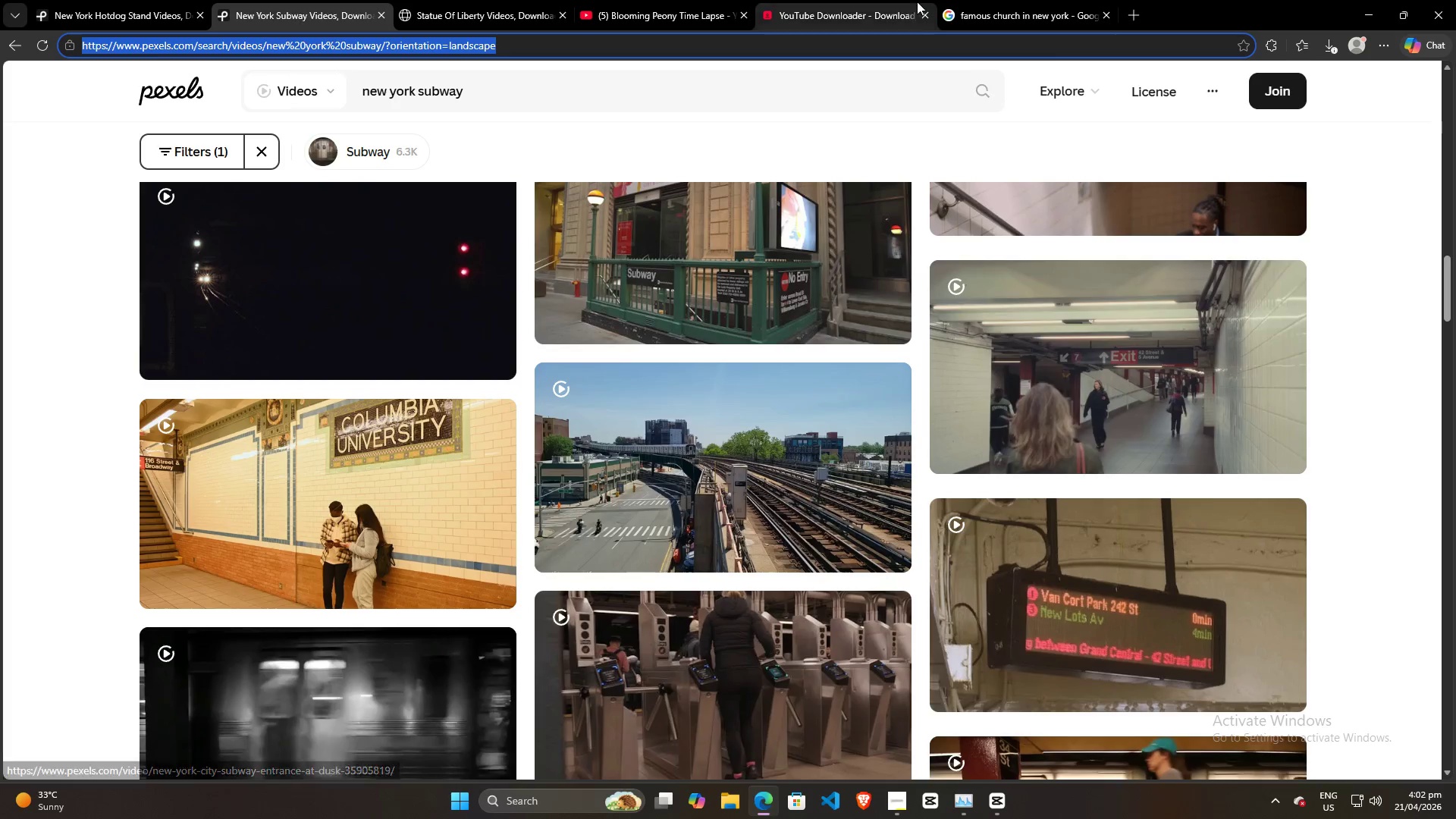 
left_click([1011, 0])
 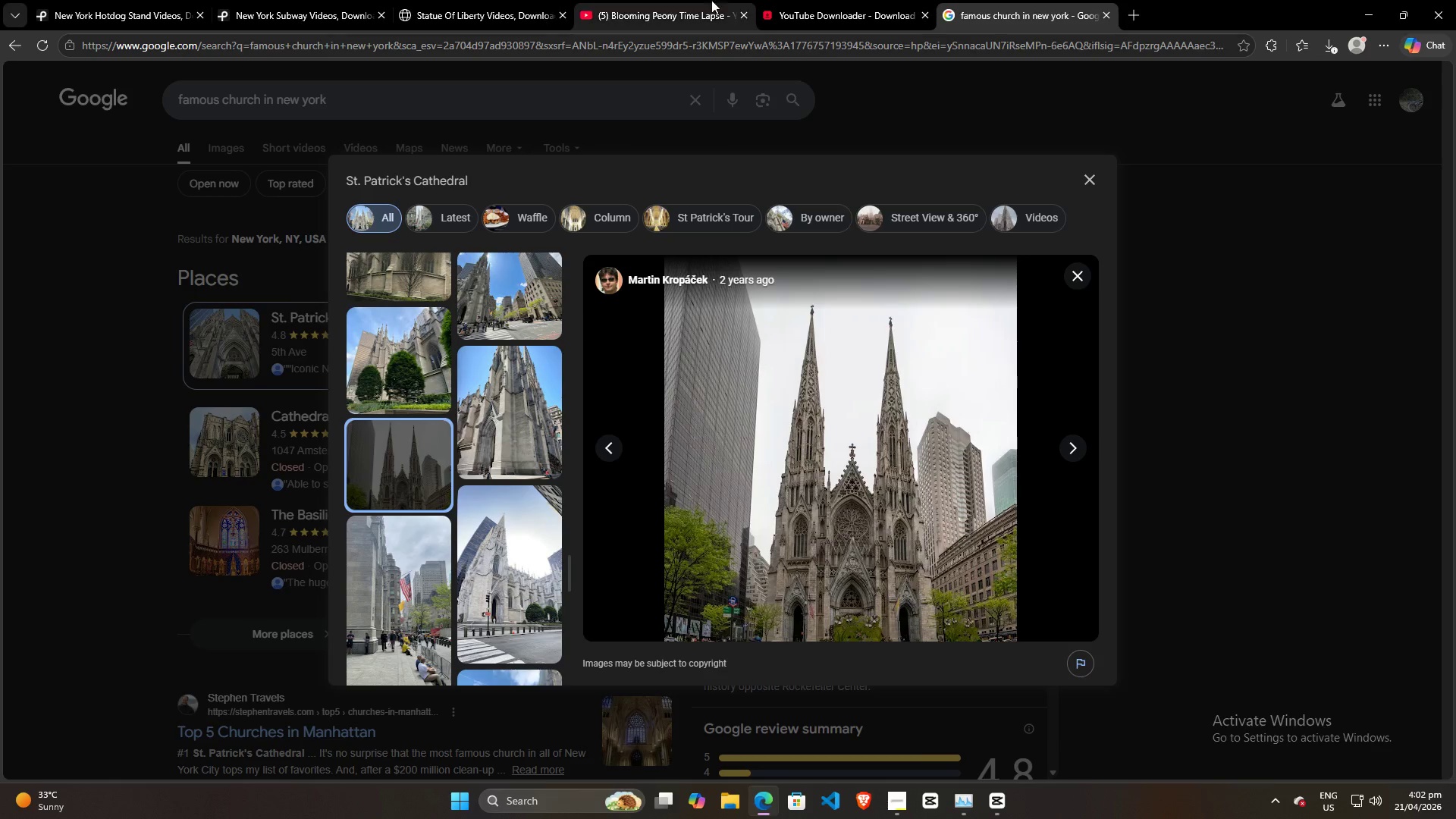 
left_click([471, 0])
 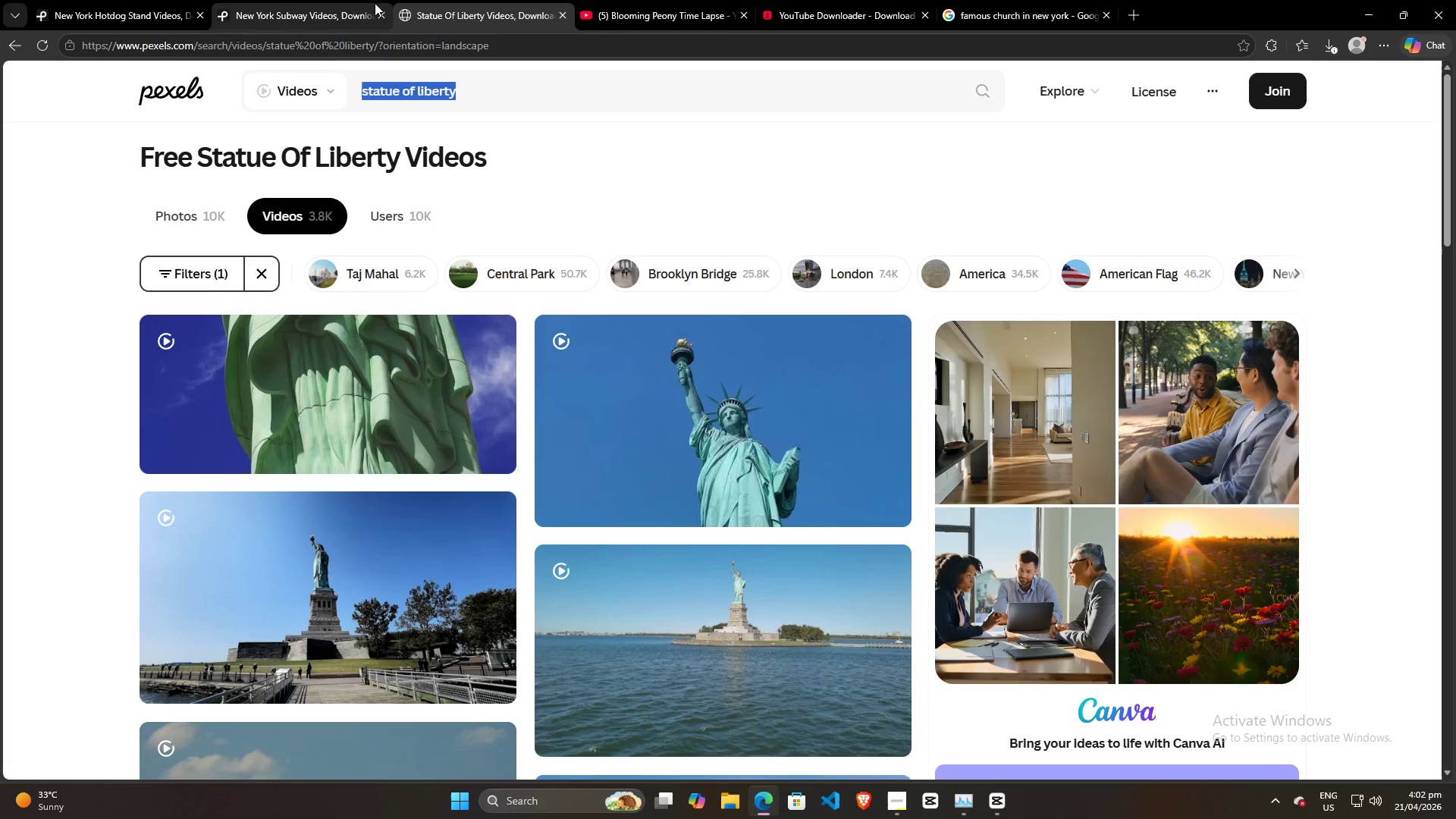 
left_click([331, 0])
 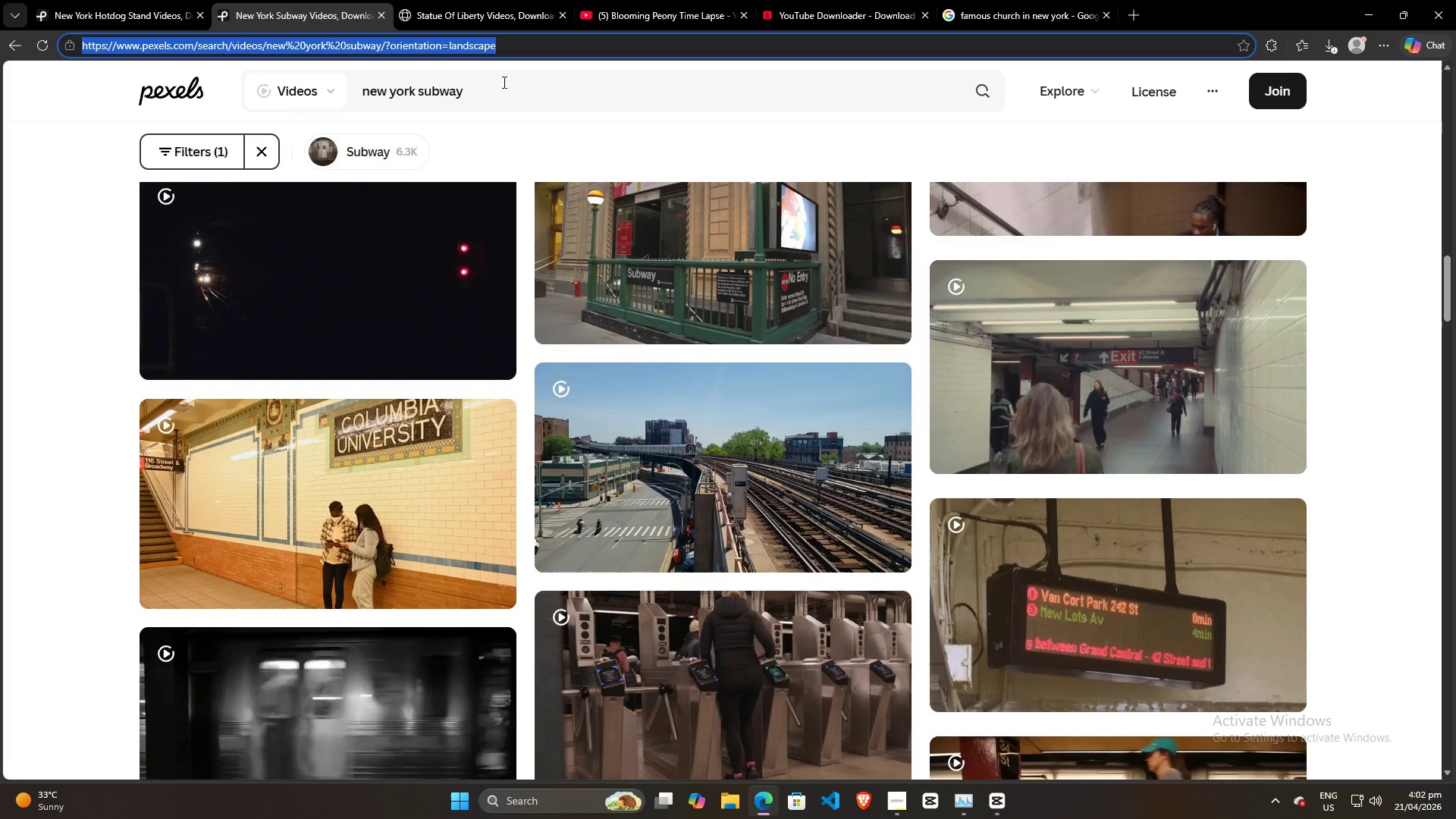 
left_click([477, 5])
 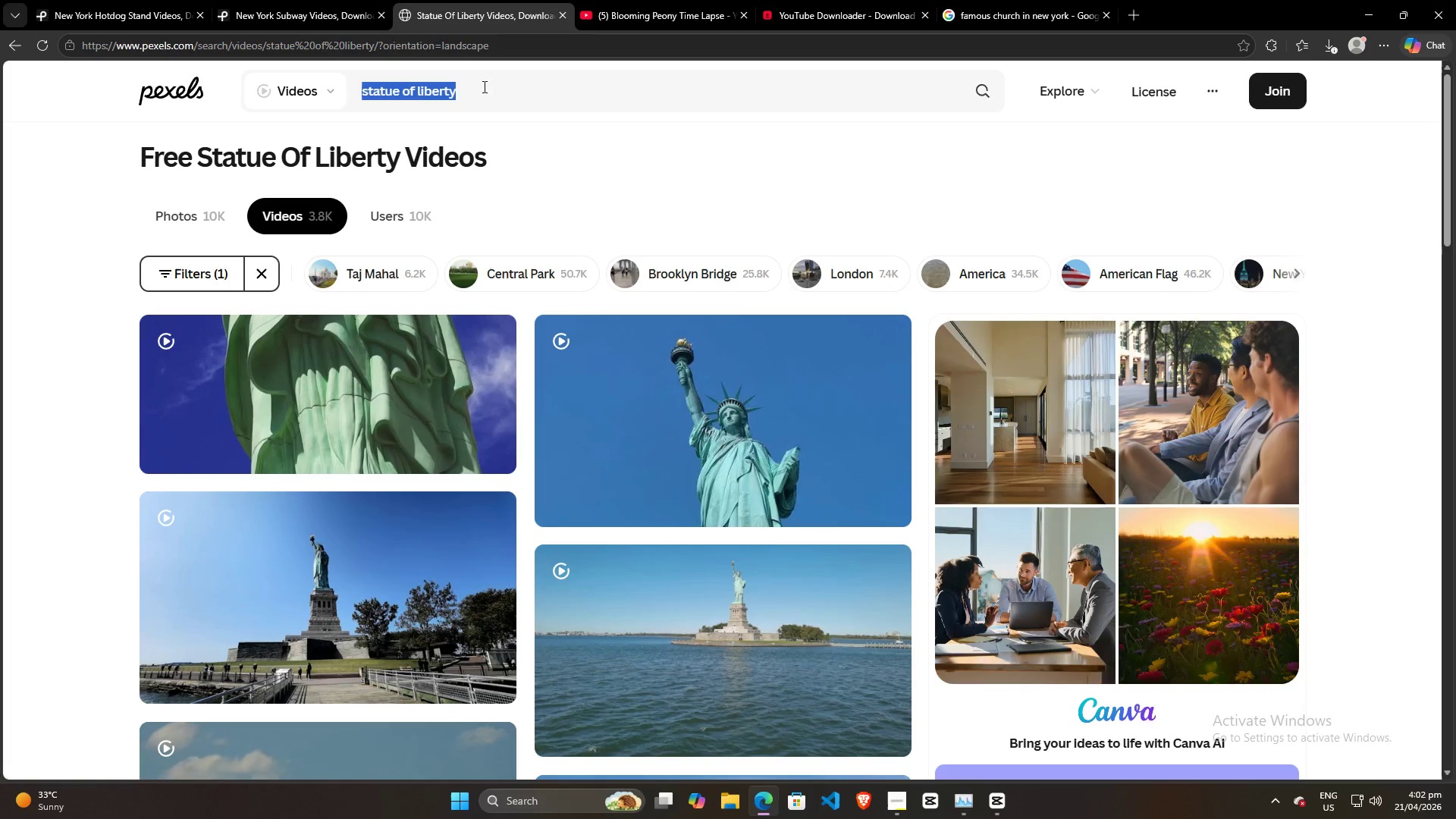 
left_click_drag(start_coordinate=[482, 89], to_coordinate=[246, 92])
 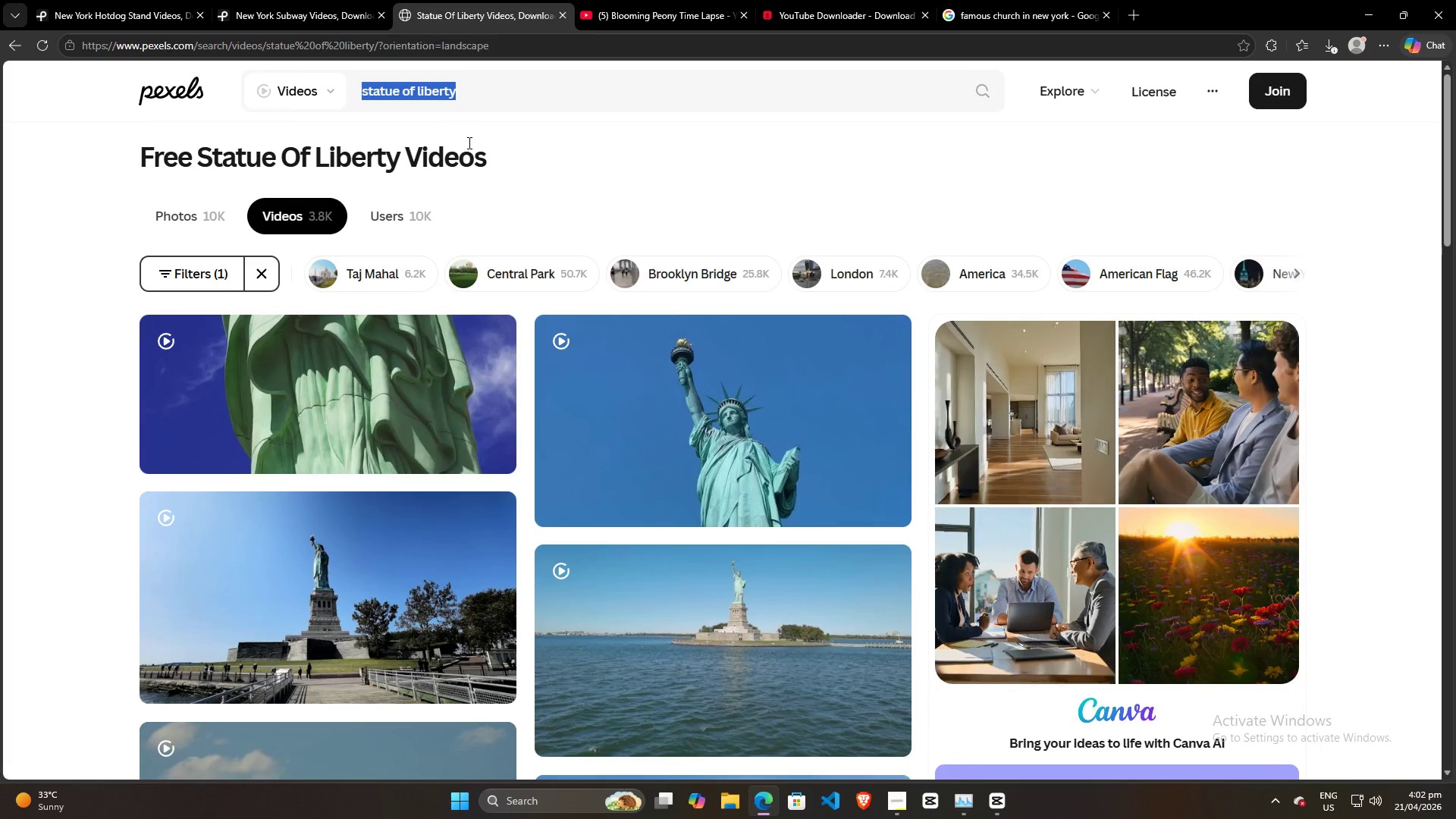 
type(st.P)
key(Backspace)
type( Patric')
key(Backspace)
type(kl)
key(Backspace)
type('s cathedral)
 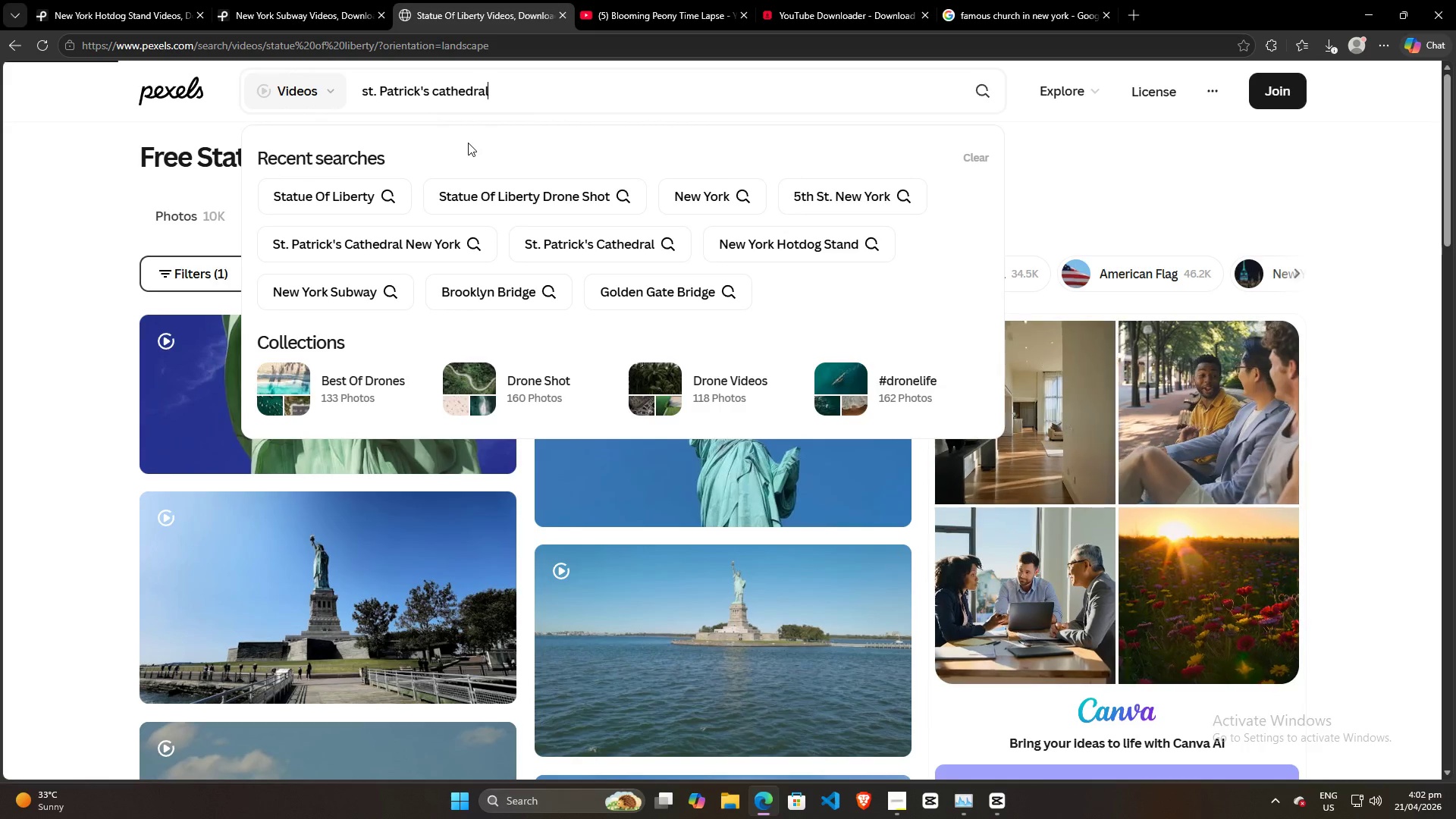 
 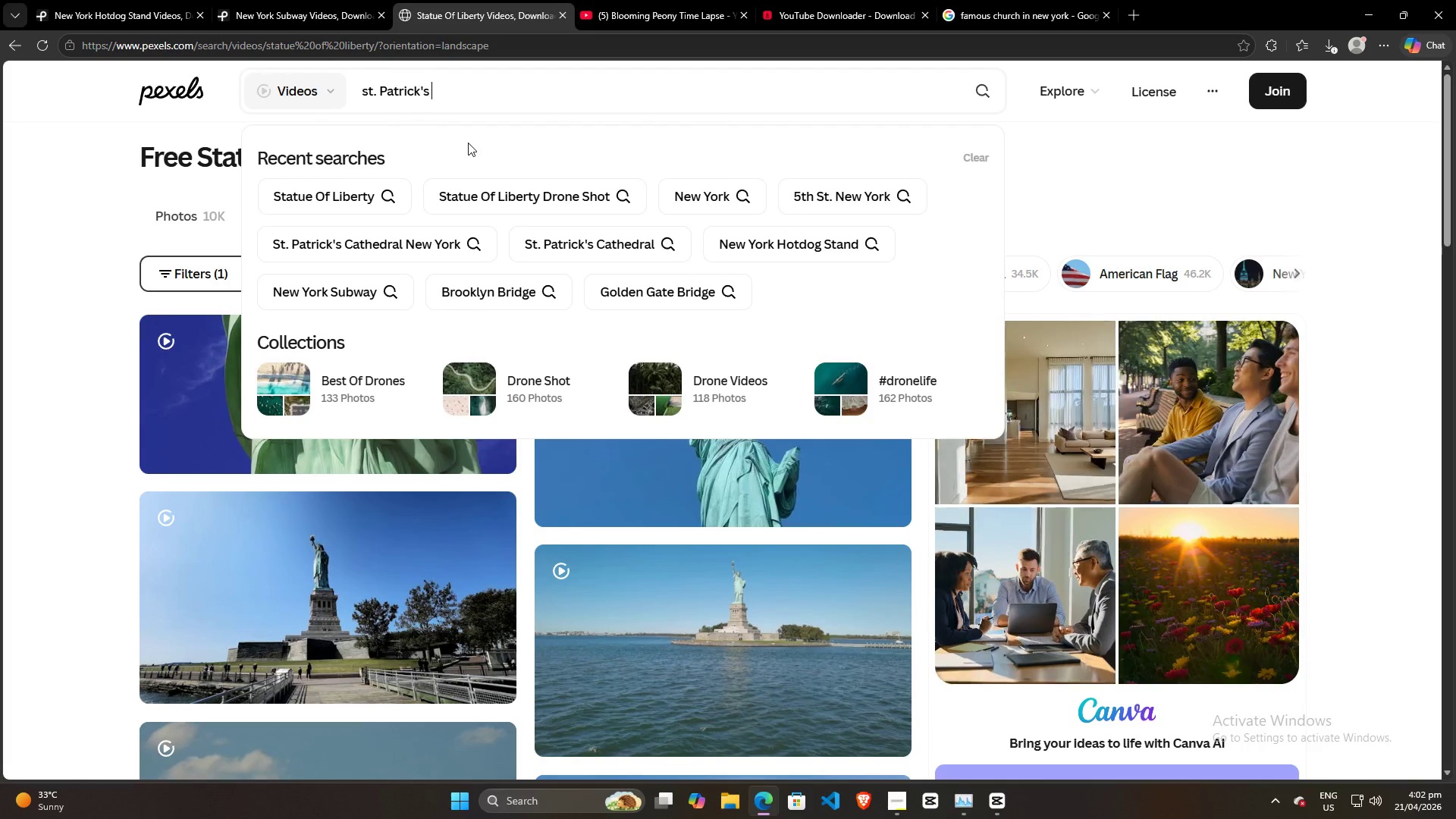 
key(Enter)
 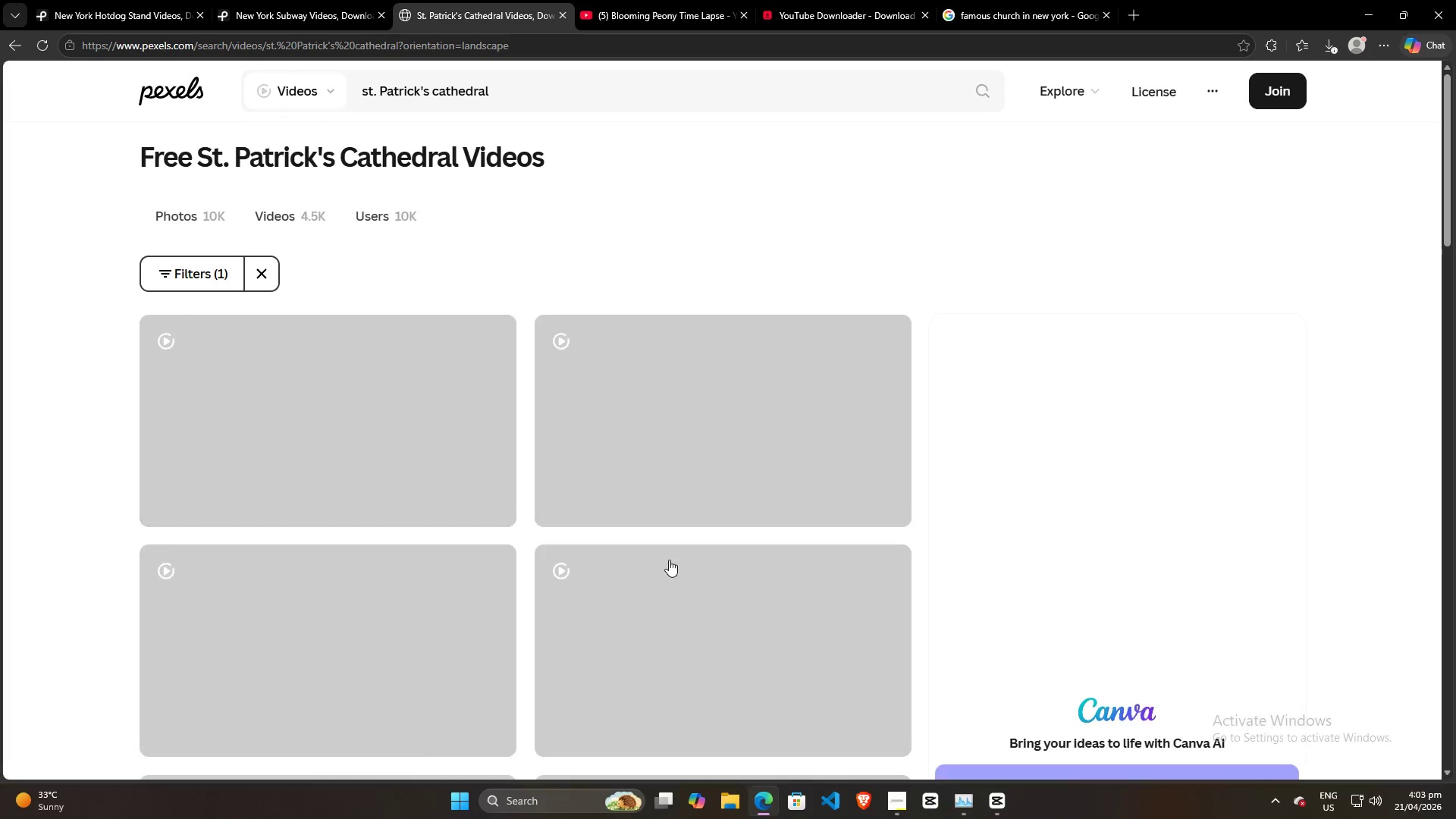 
scroll: coordinate [670, 529], scroll_direction: down, amount: 16.0
 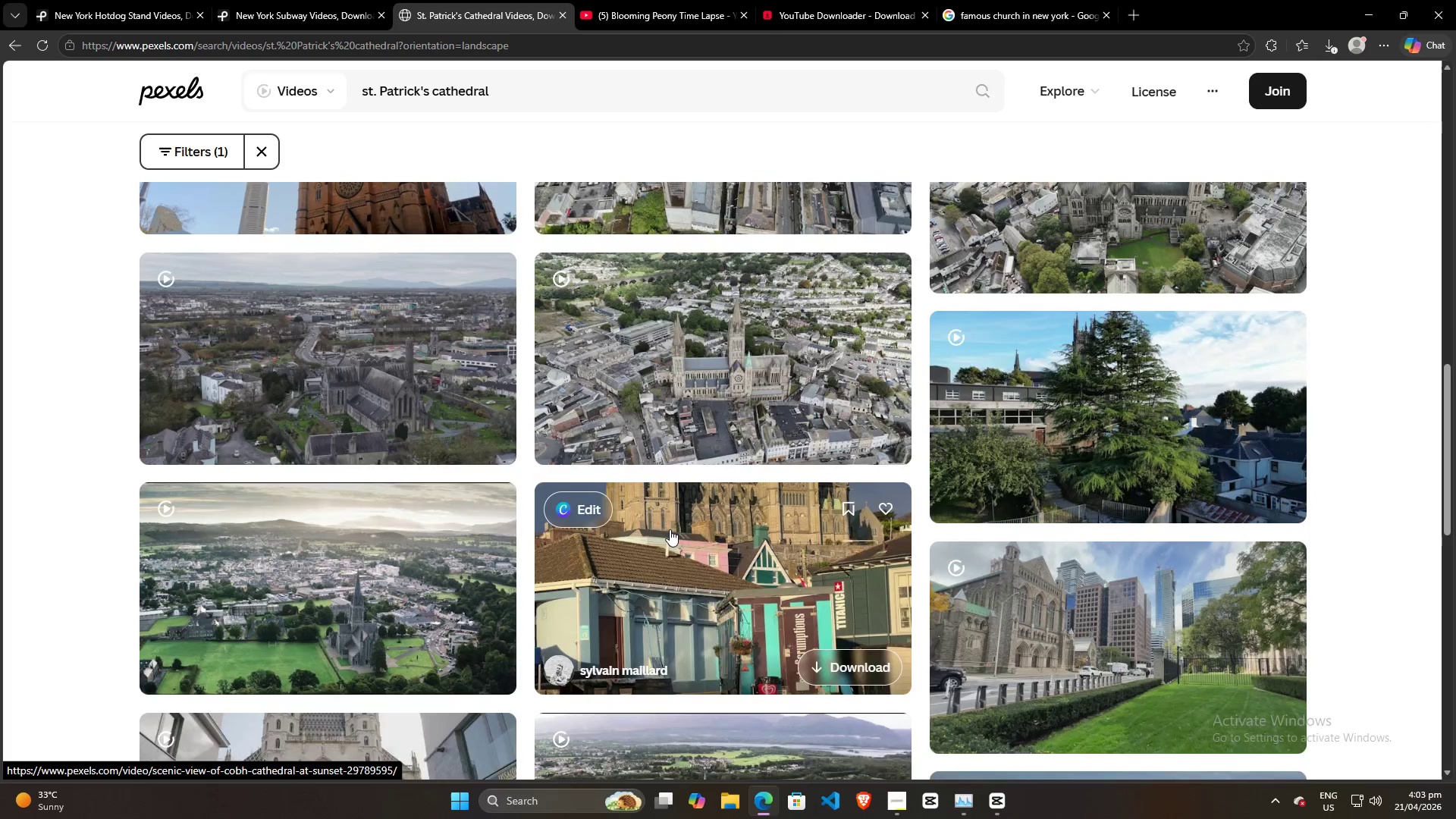 
scroll: coordinate [670, 529], scroll_direction: up, amount: 3.0
 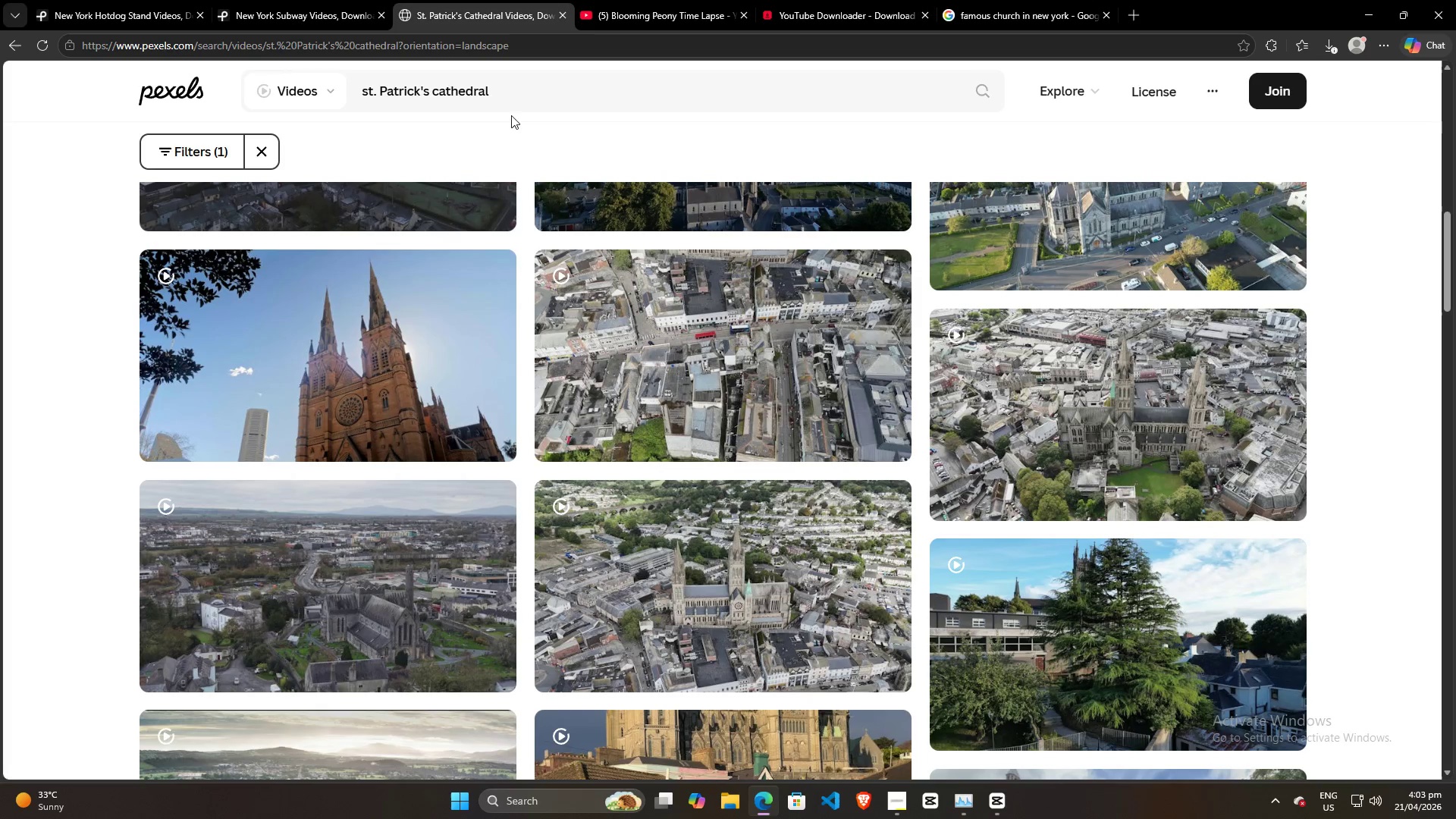 
left_click([516, 88])
 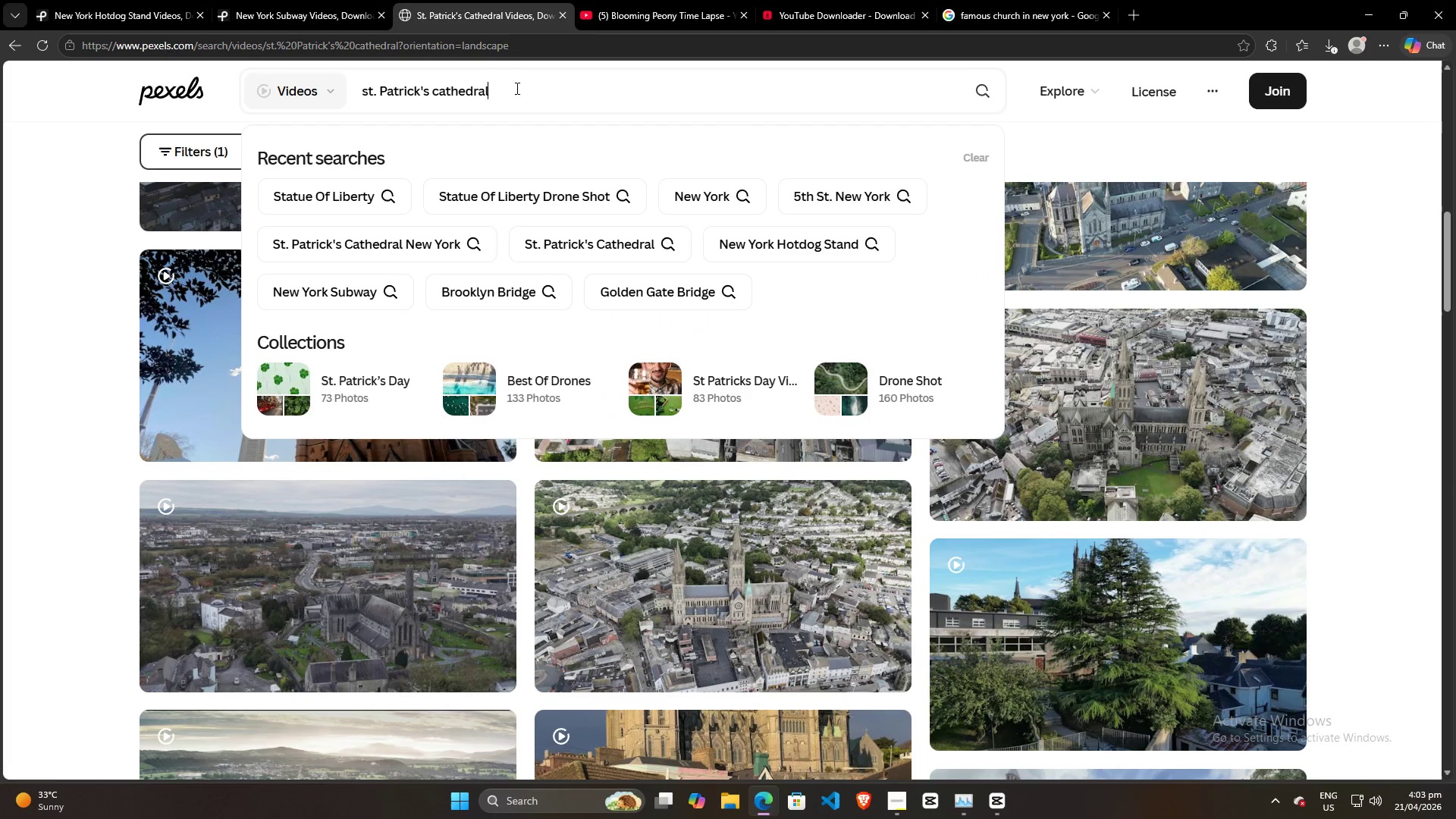 
type( new tyo)
key(Backspace)
key(Backspace)
key(Backspace)
type(york)
 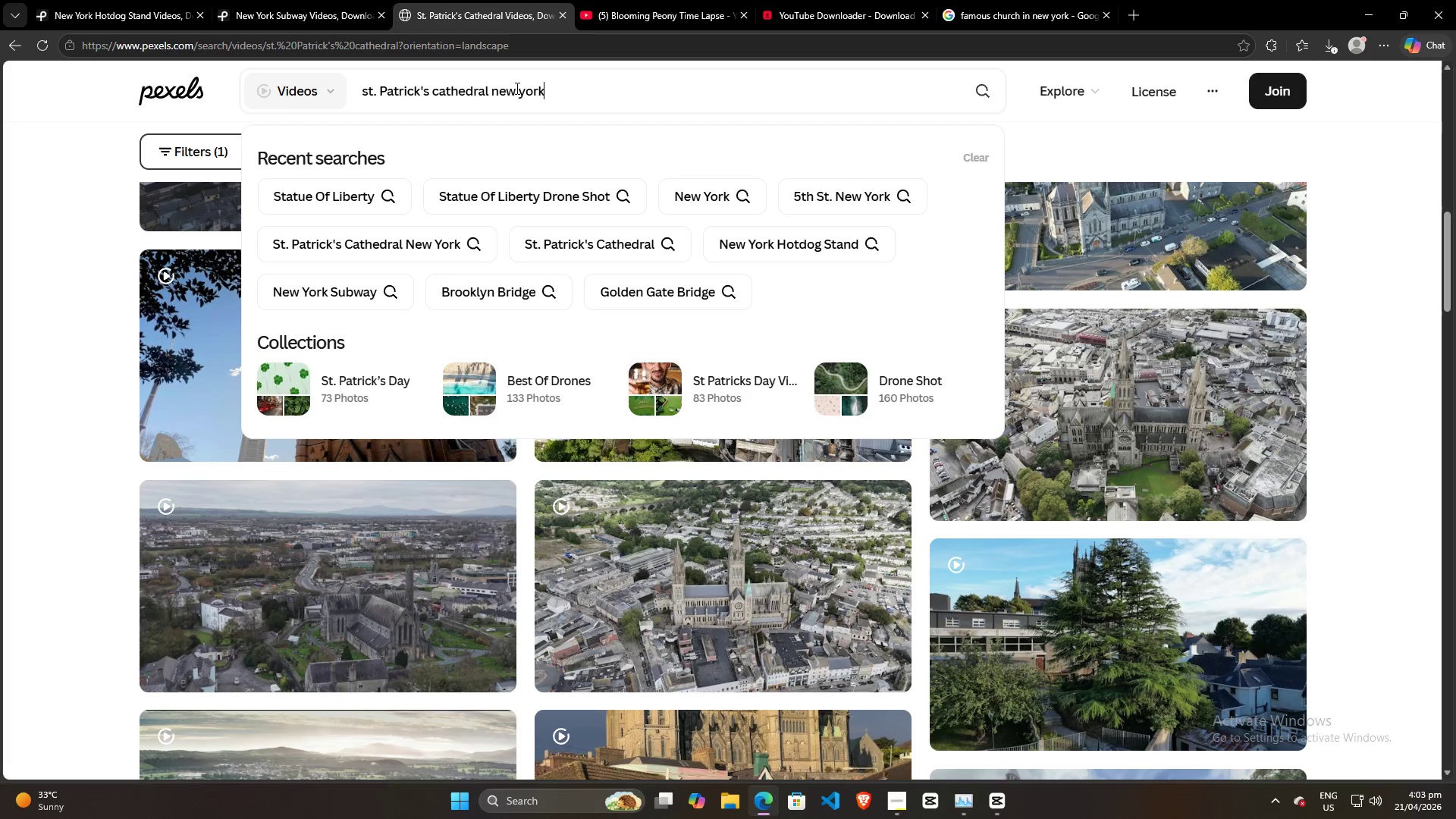 
key(Enter)
 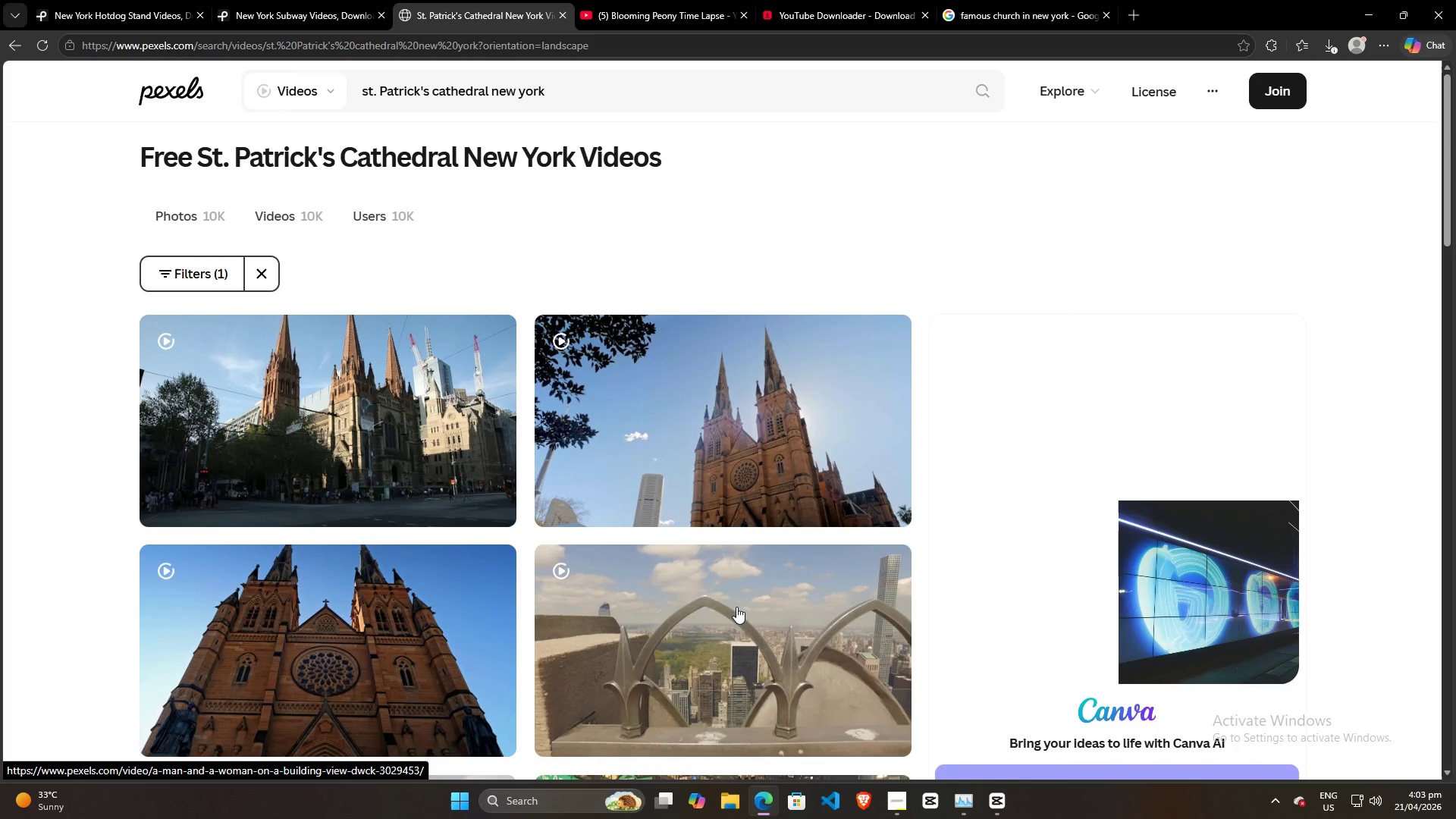 
wait(5.28)
 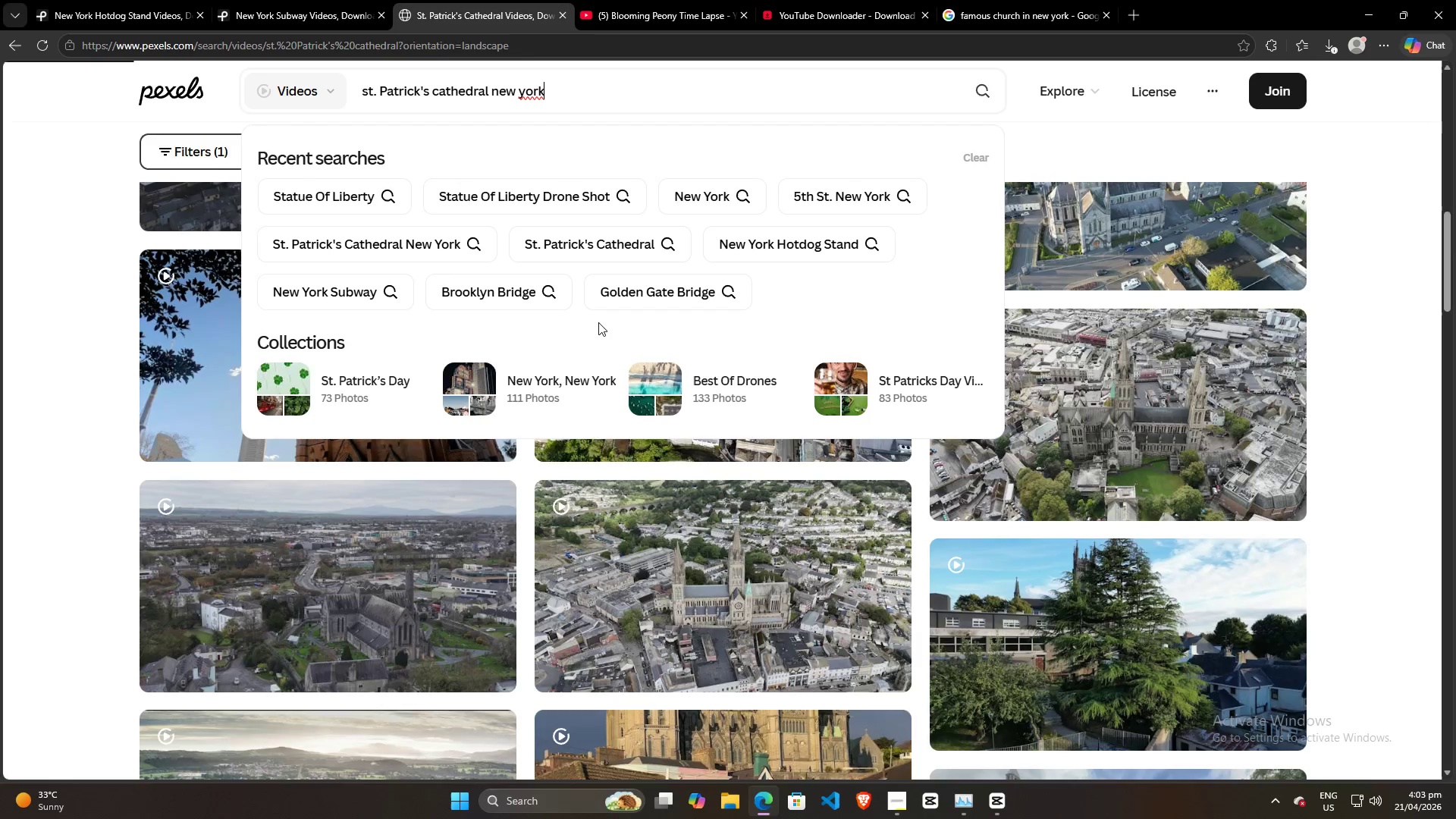 
scroll: coordinate [735, 603], scroll_direction: down, amount: 11.0
 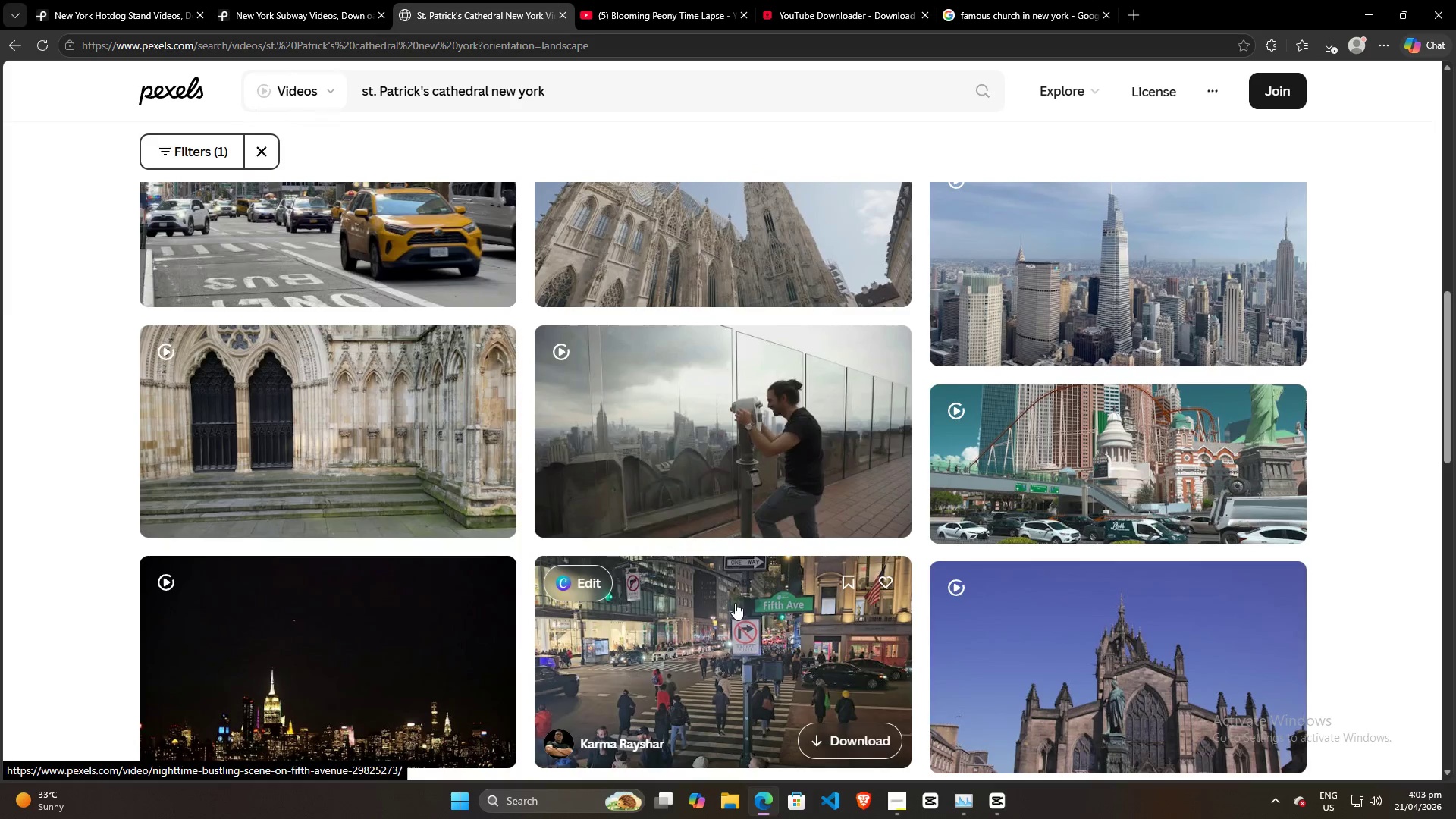 
scroll: coordinate [735, 603], scroll_direction: up, amount: 3.0
 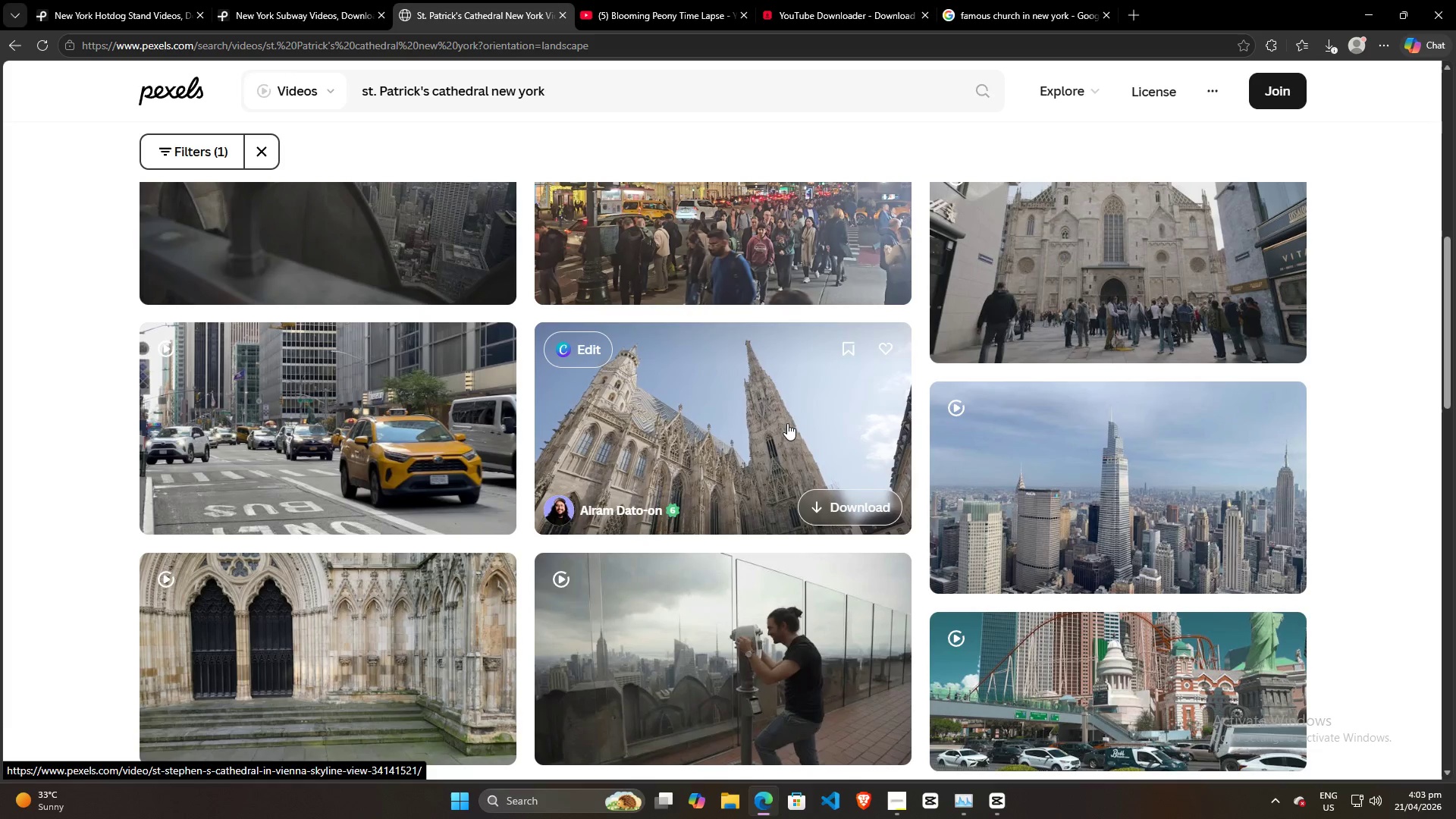 
wait(6.16)
 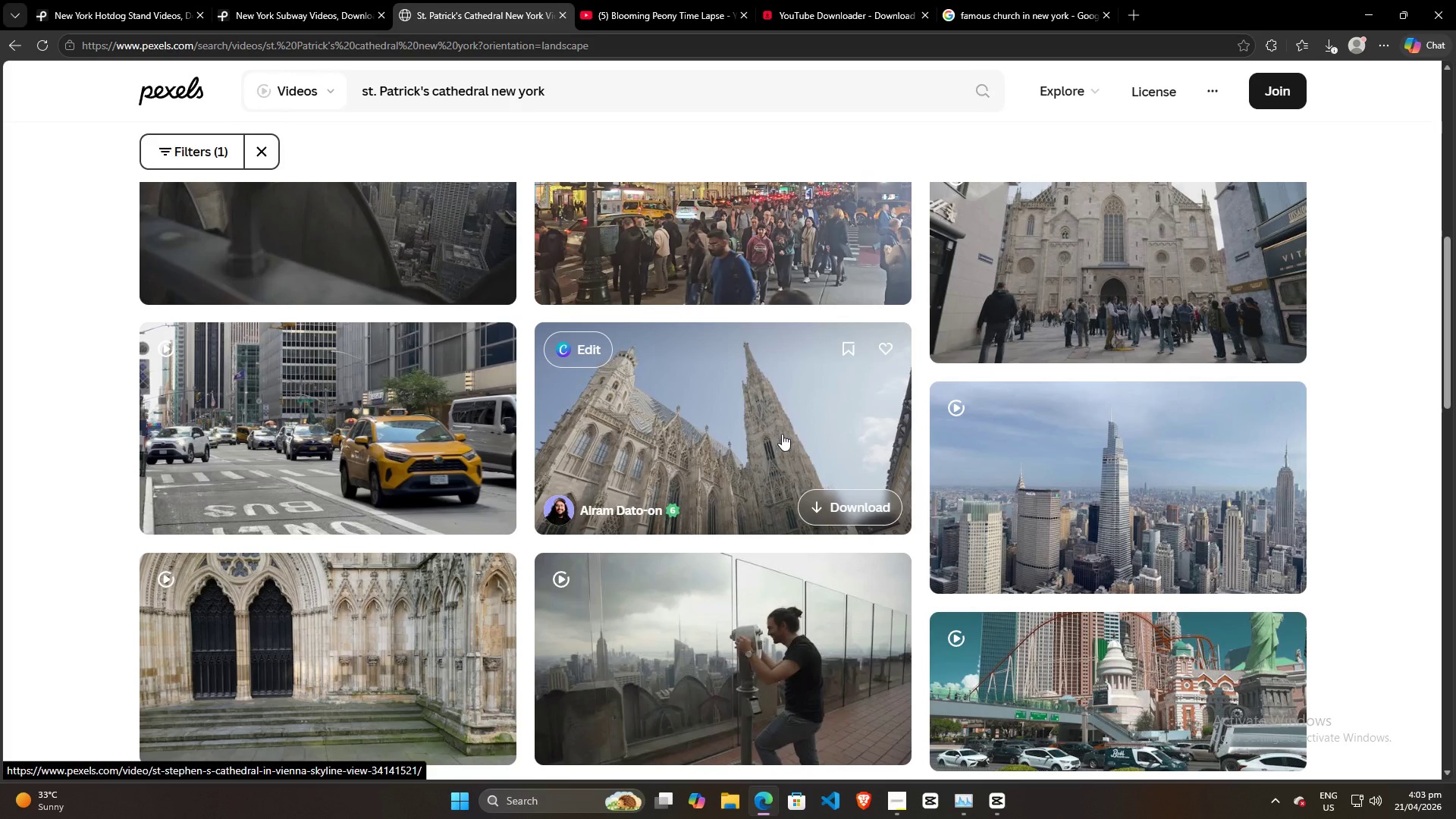 
scroll: coordinate [776, 432], scroll_direction: down, amount: 11.0
 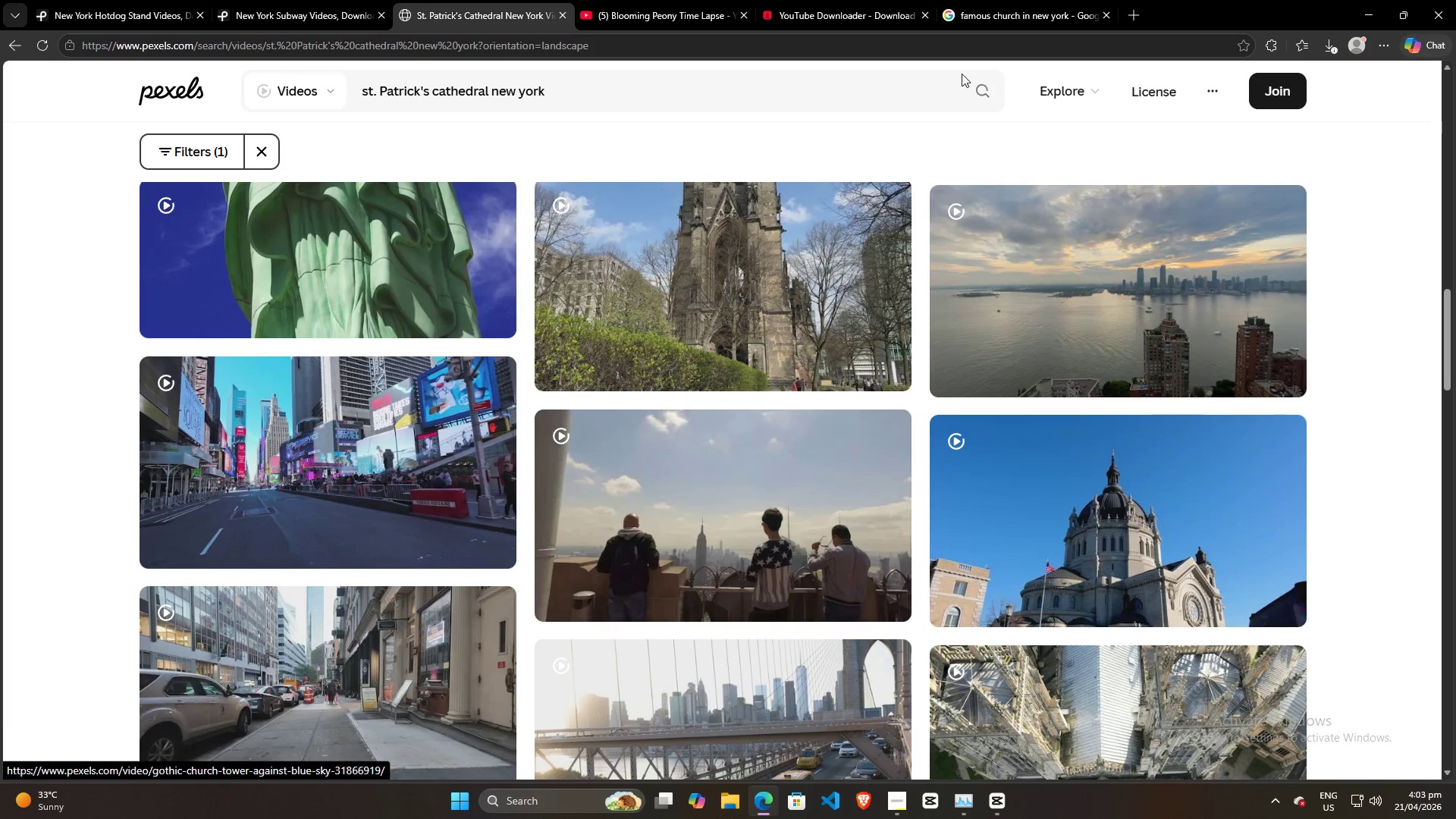 
left_click([1006, 5])
 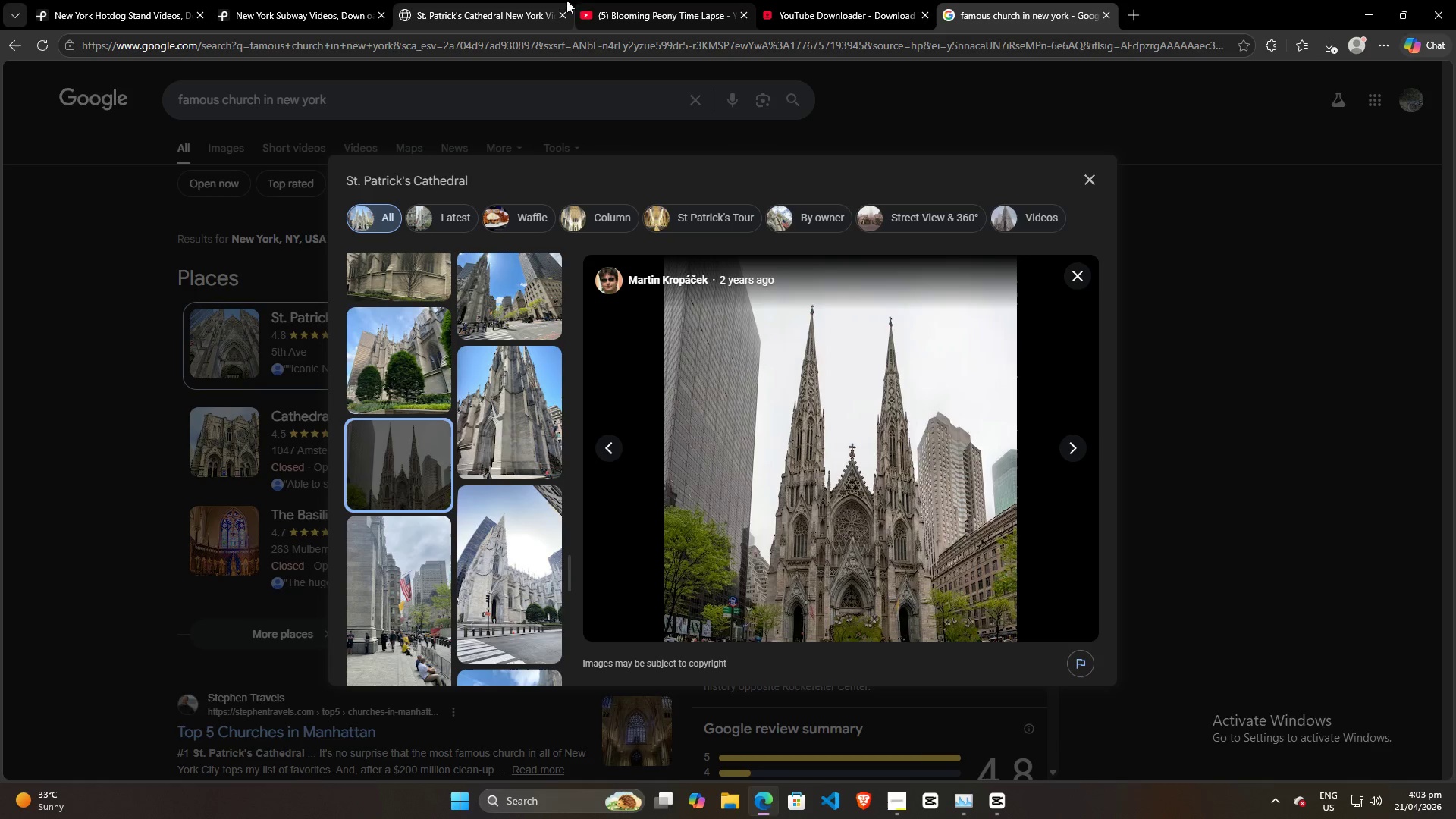 
left_click([498, 0])
 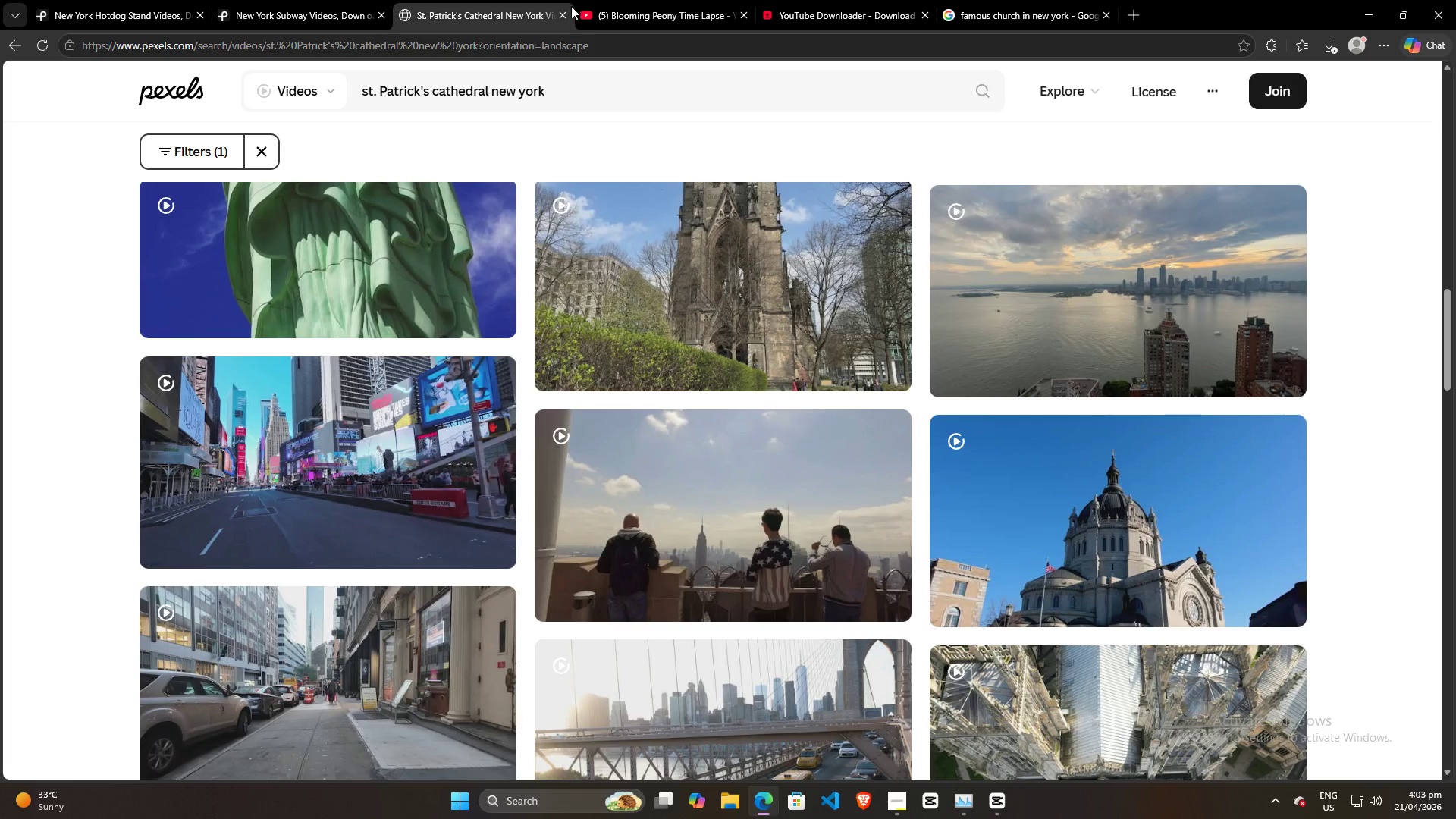 
scroll: coordinate [632, 339], scroll_direction: up, amount: 5.0
 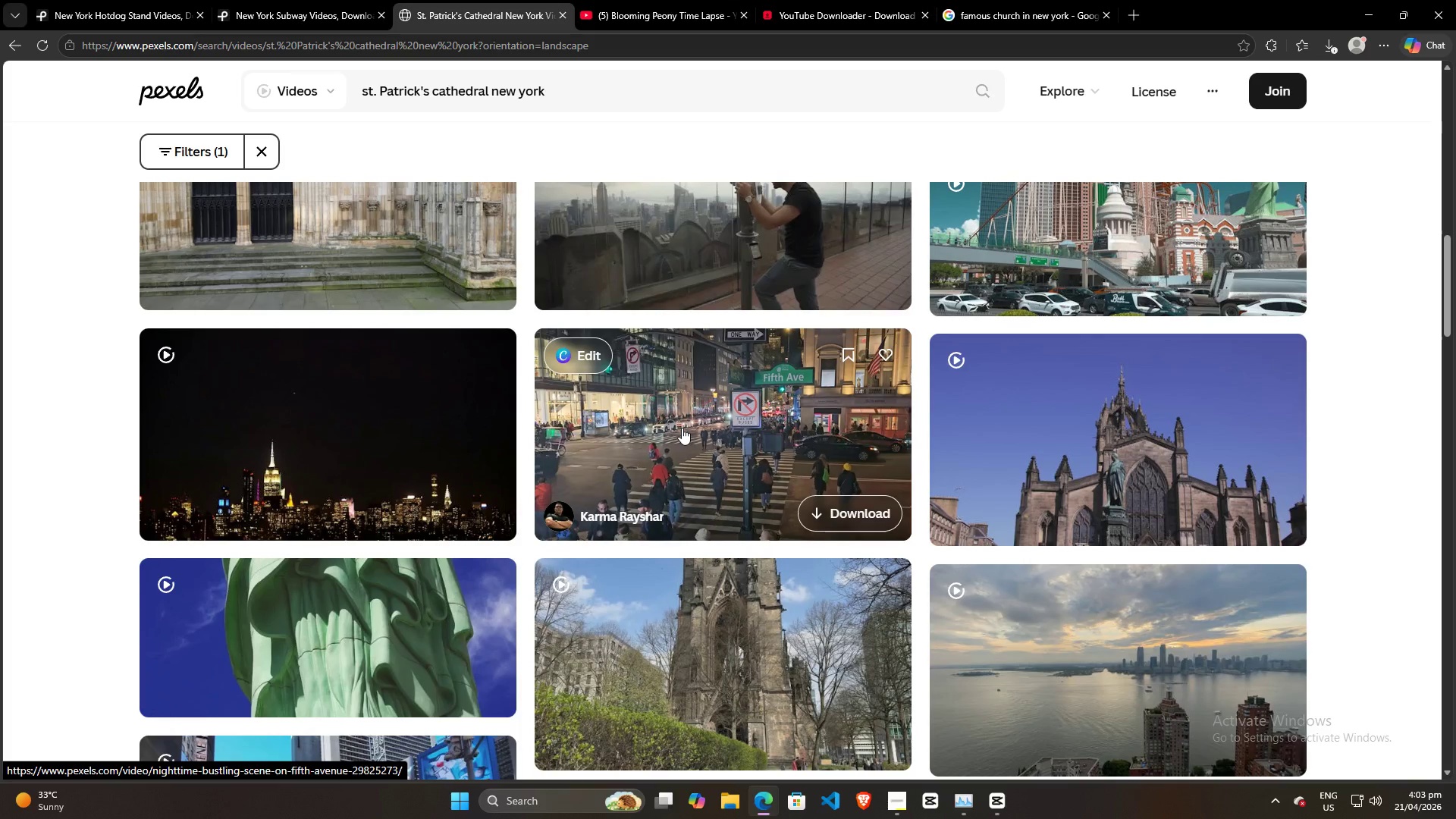 
scroll: coordinate [719, 441], scroll_direction: down, amount: 17.0
 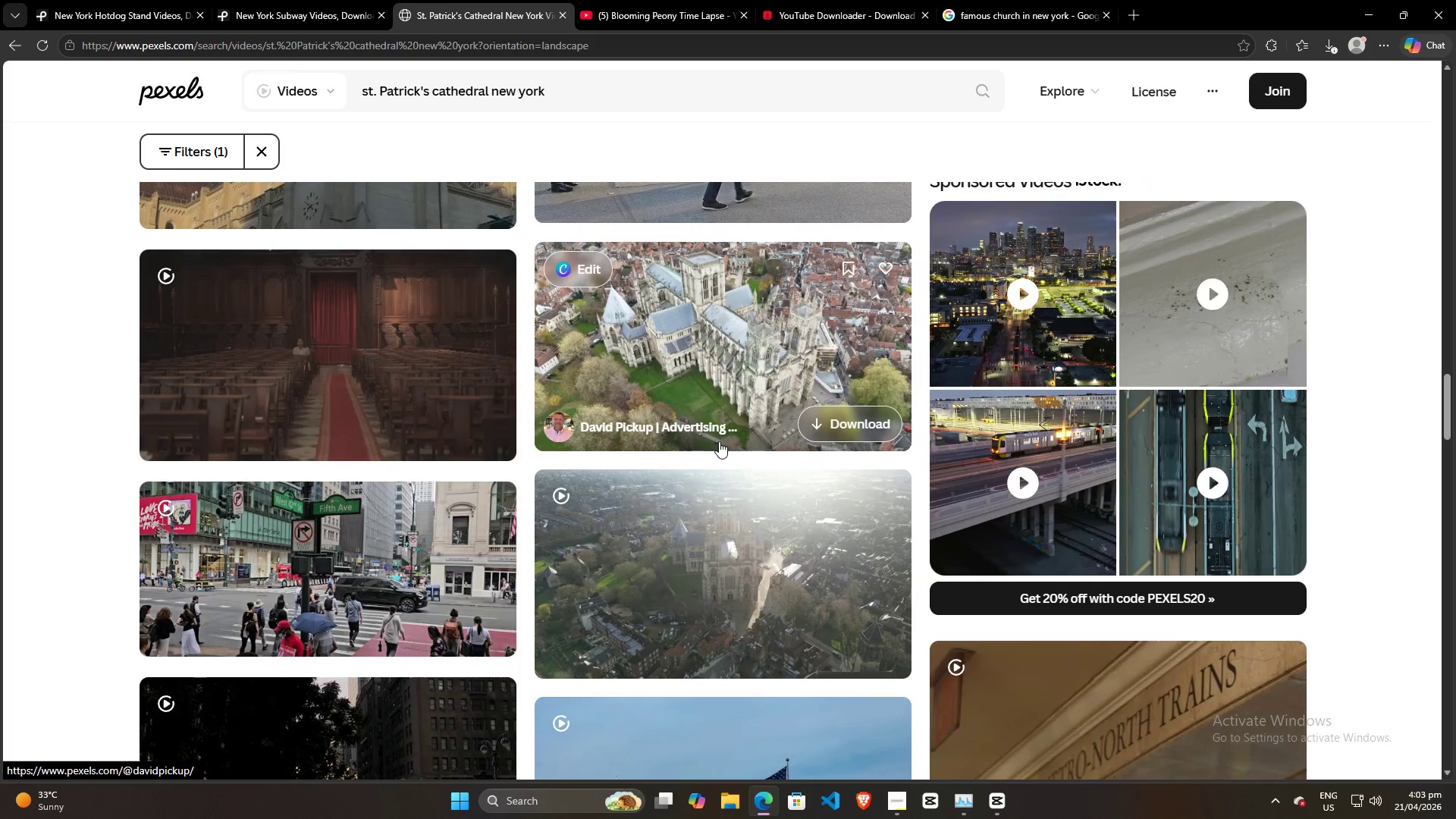 
scroll: coordinate [719, 441], scroll_direction: up, amount: 5.0
 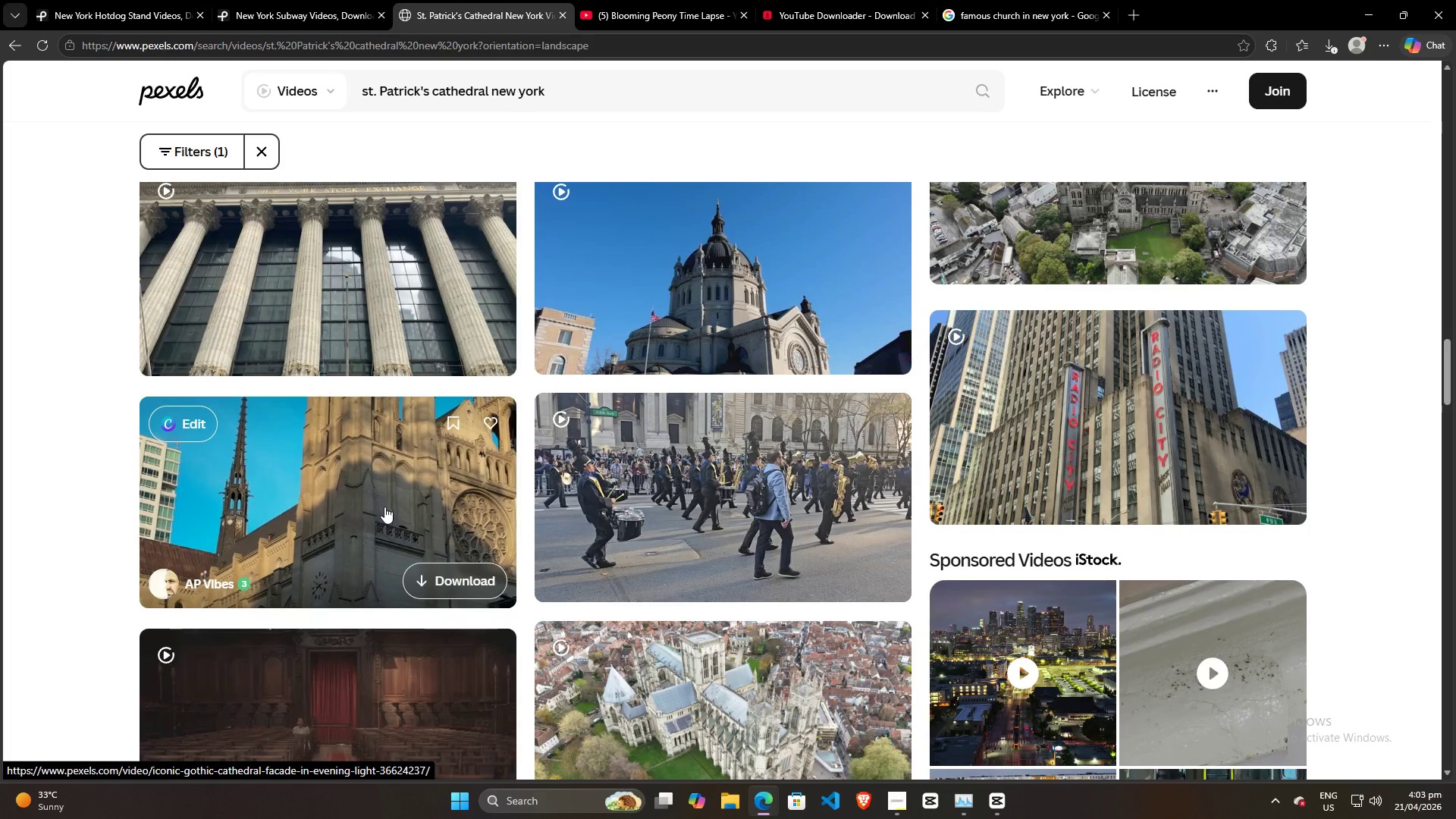 
left_click([1028, 0])
 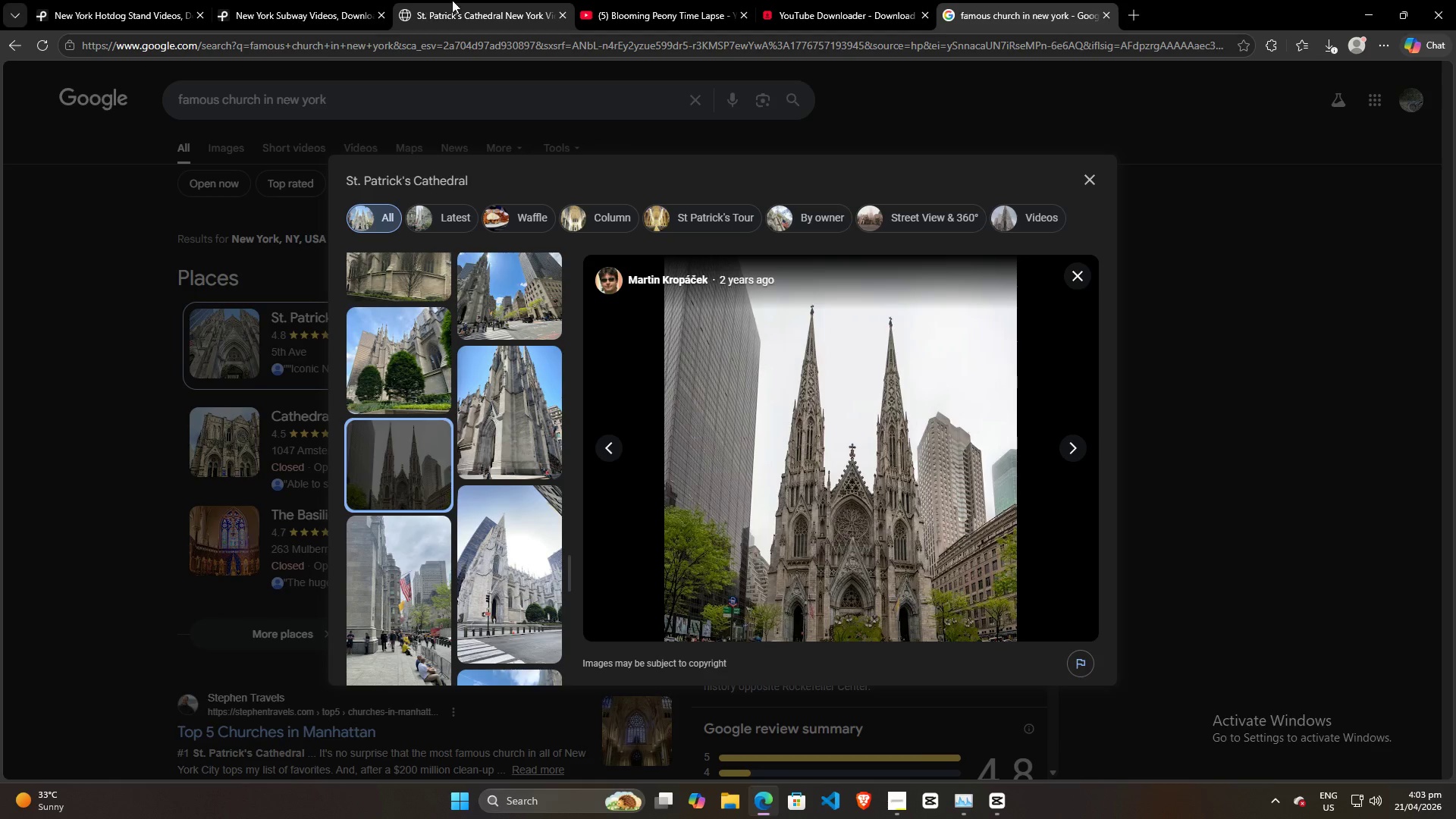 
left_click([466, 3])
 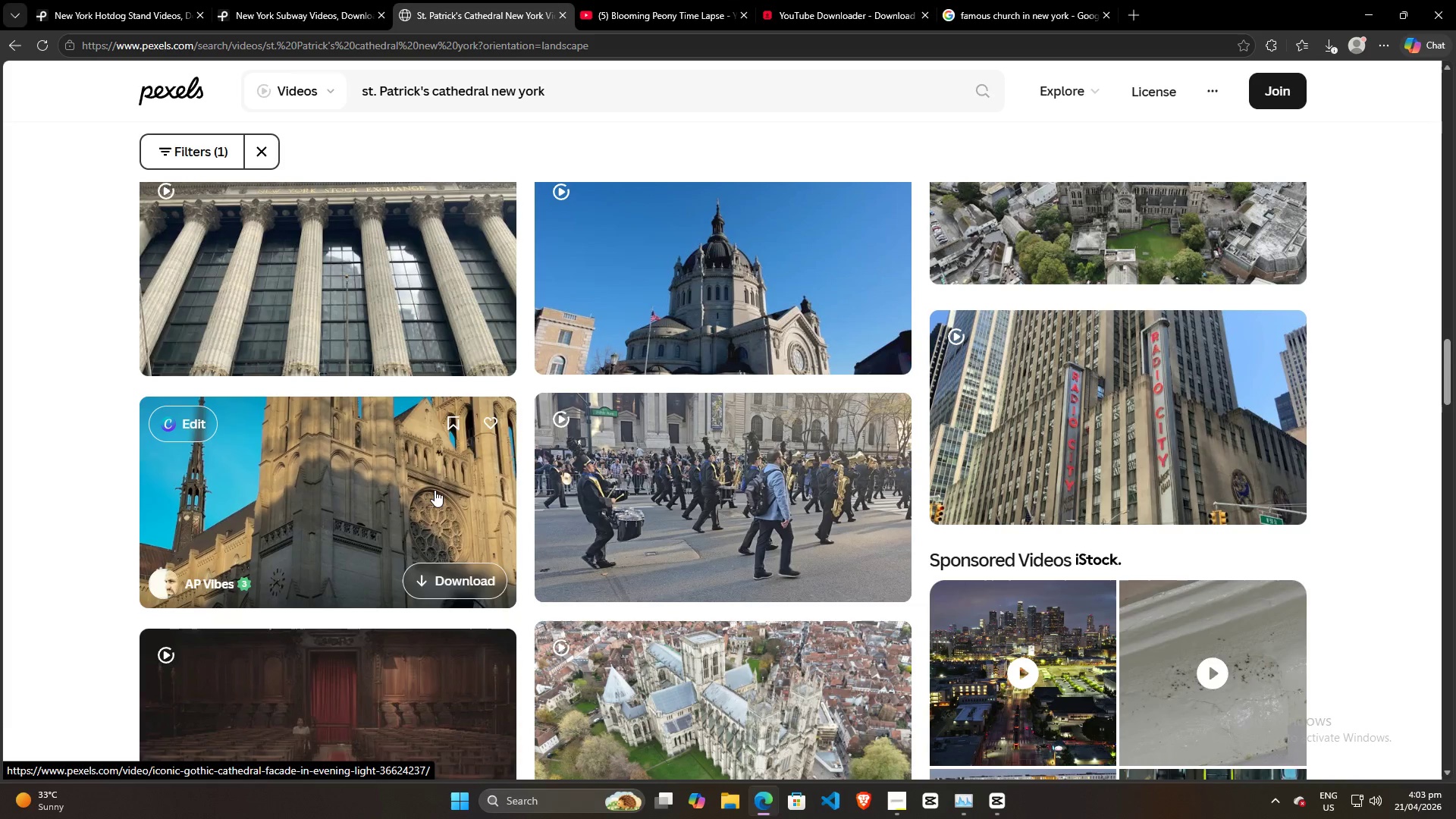 
left_click([1013, 0])
 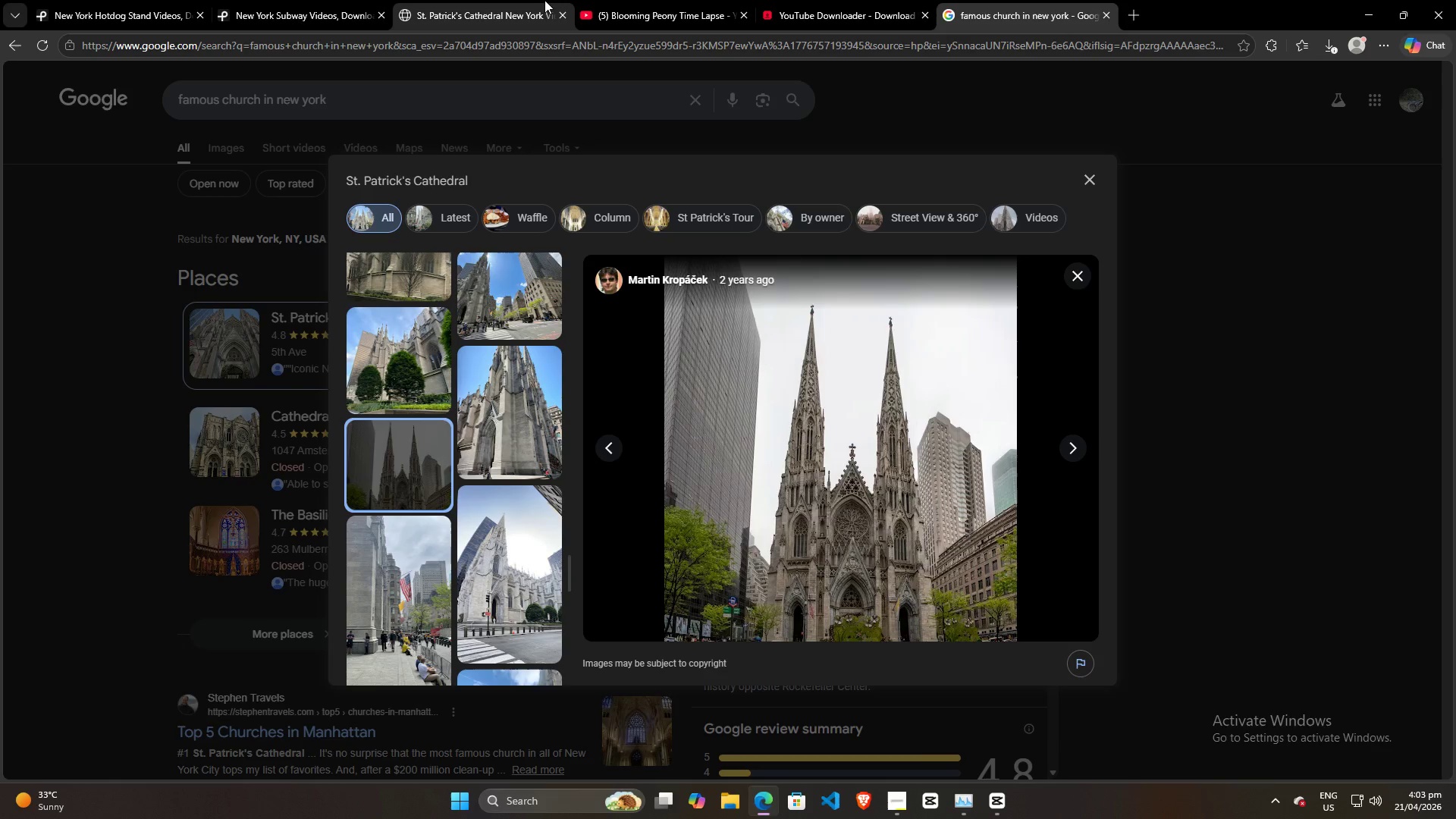 
left_click([509, 0])
 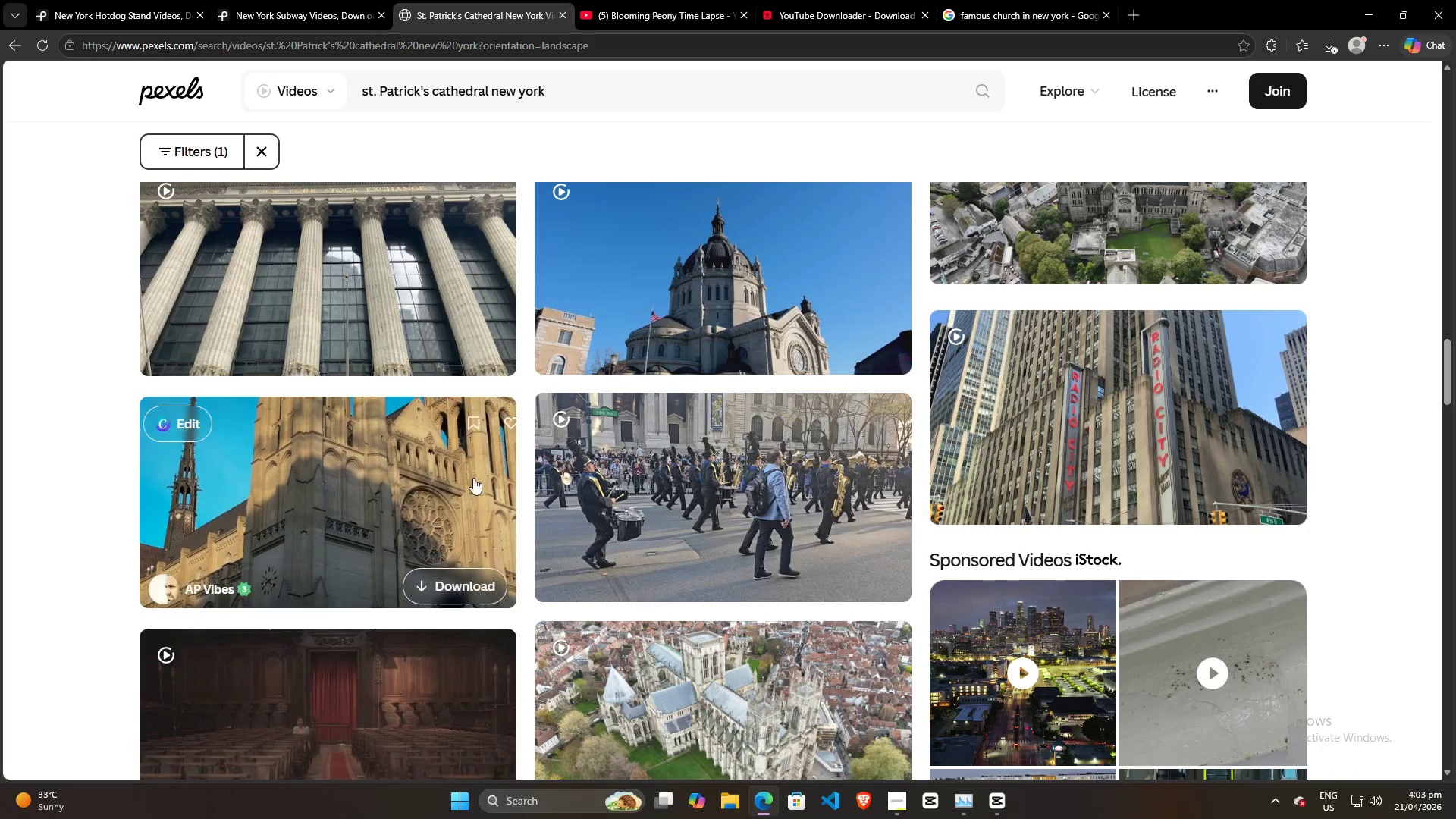 
scroll: coordinate [460, 506], scroll_direction: down, amount: 17.0
 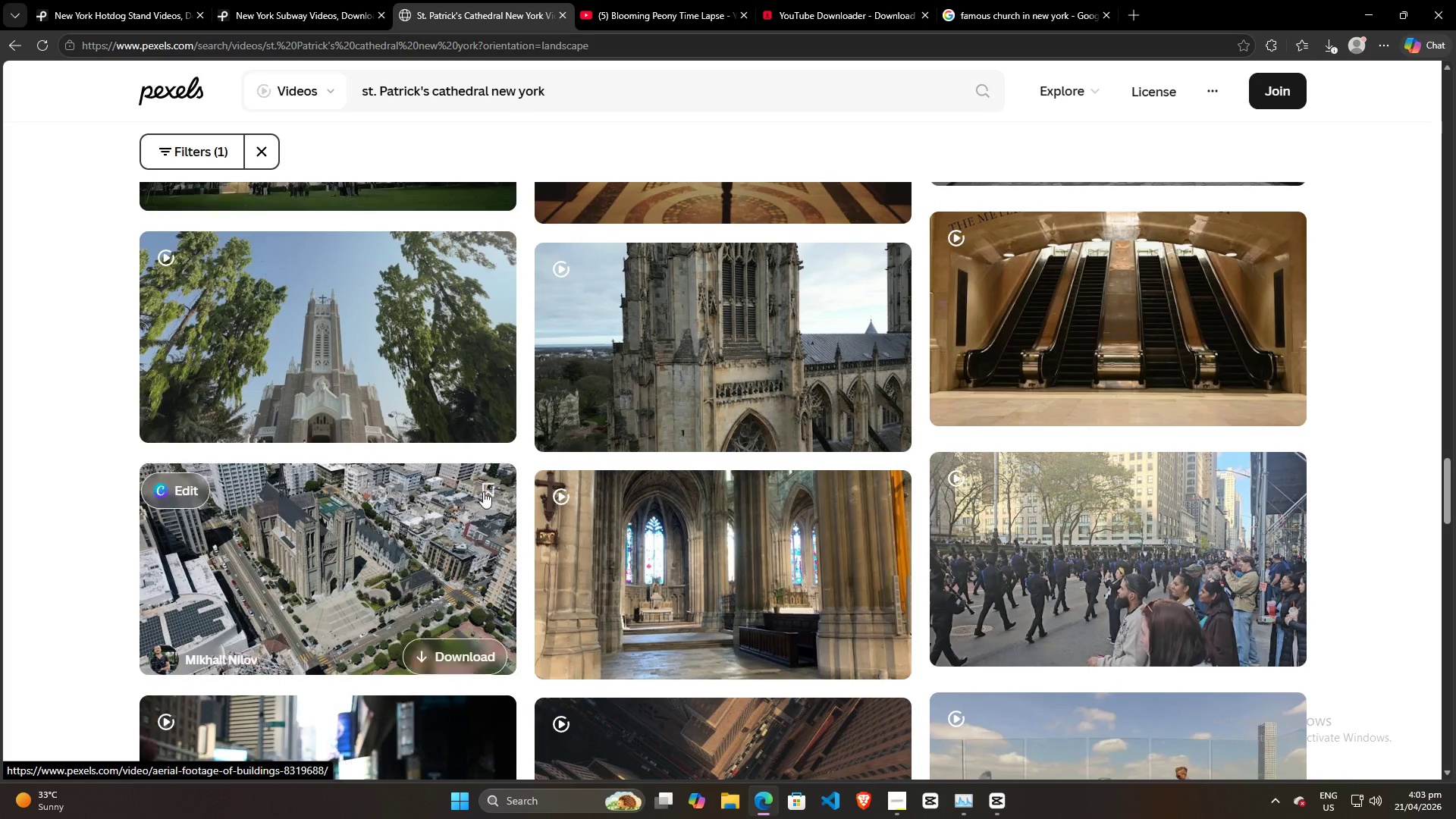 
mouse_move([781, 388])
 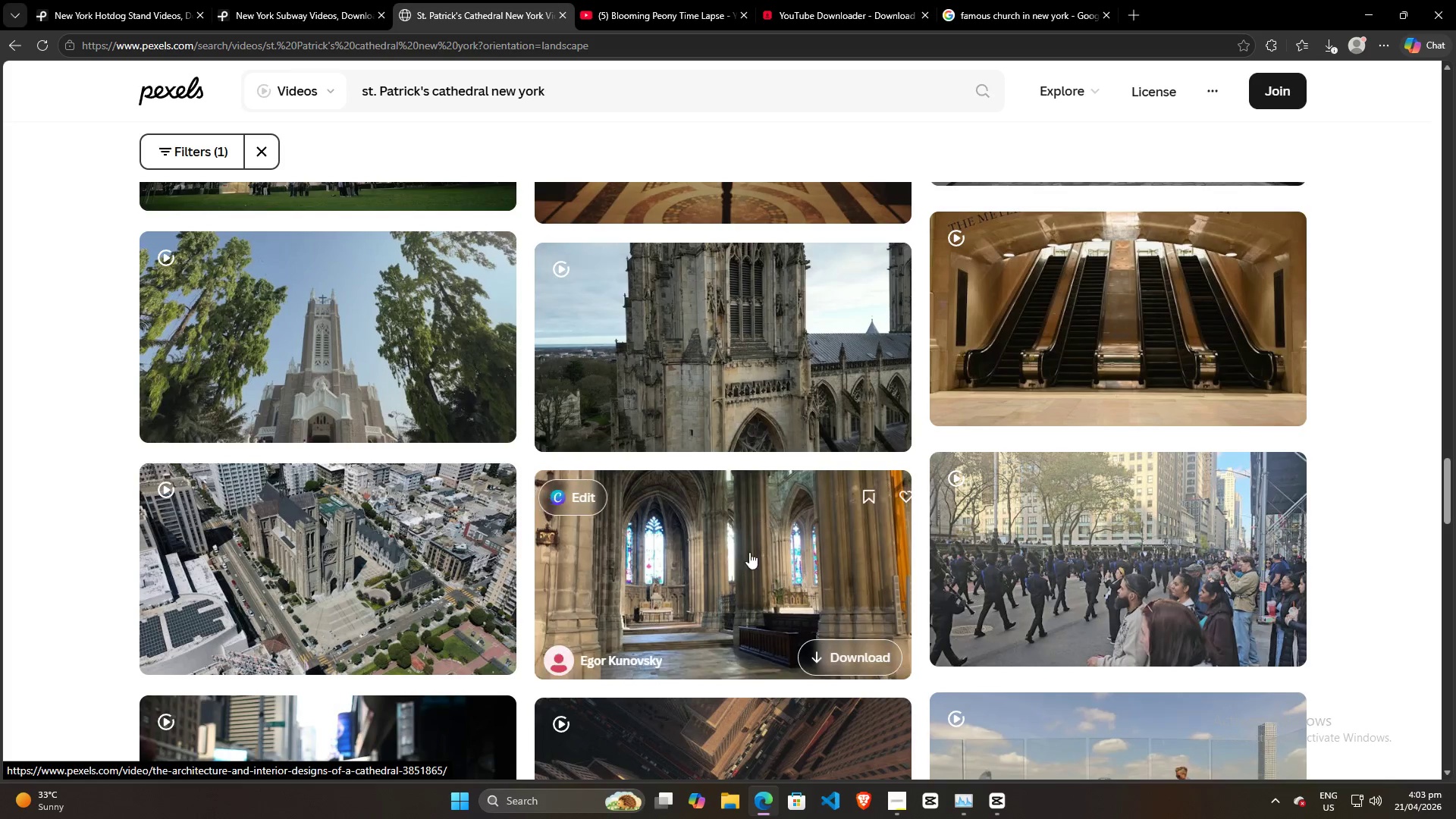 
scroll: coordinate [745, 582], scroll_direction: down, amount: 34.0
 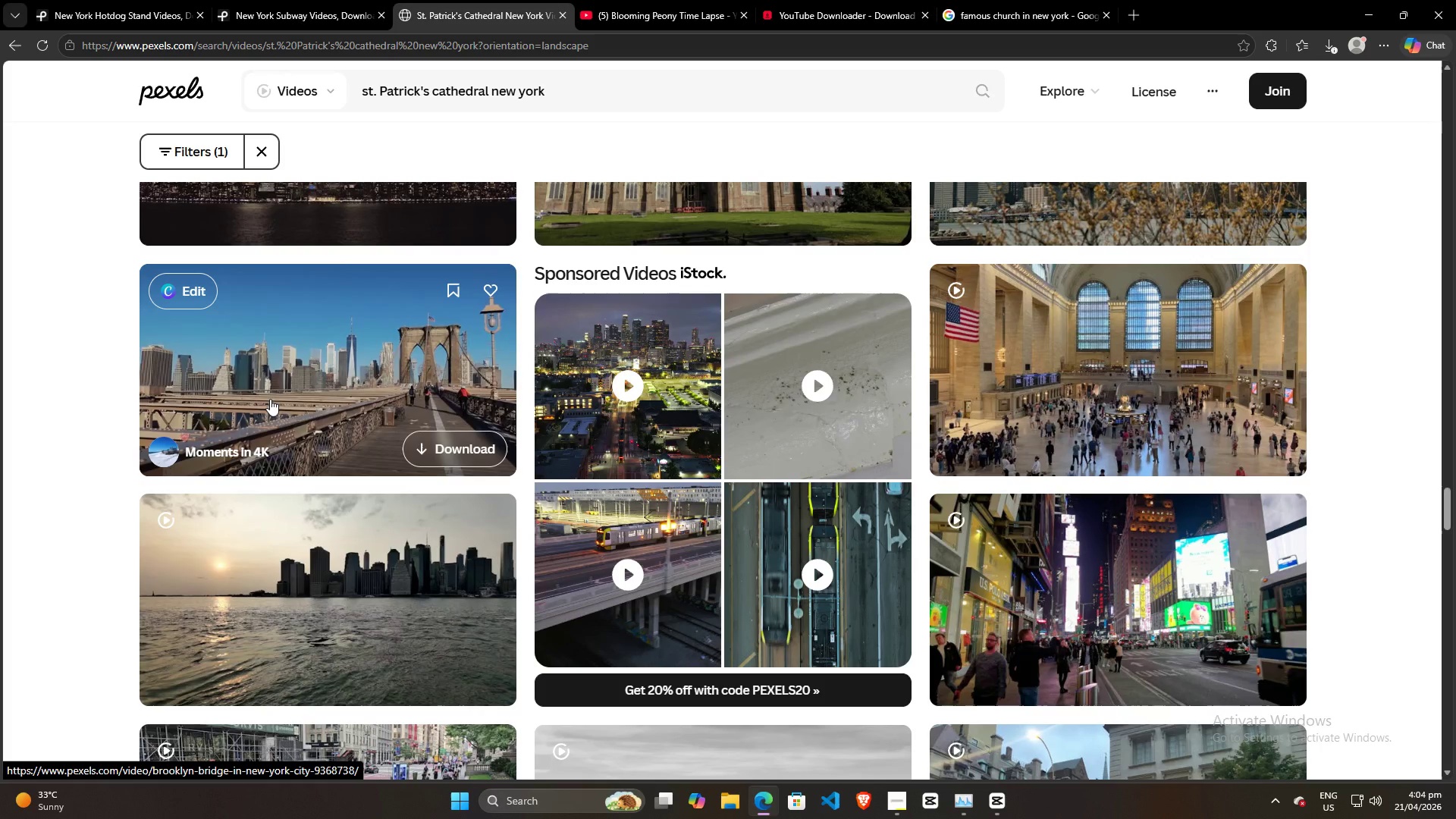 
wait(5.55)
 